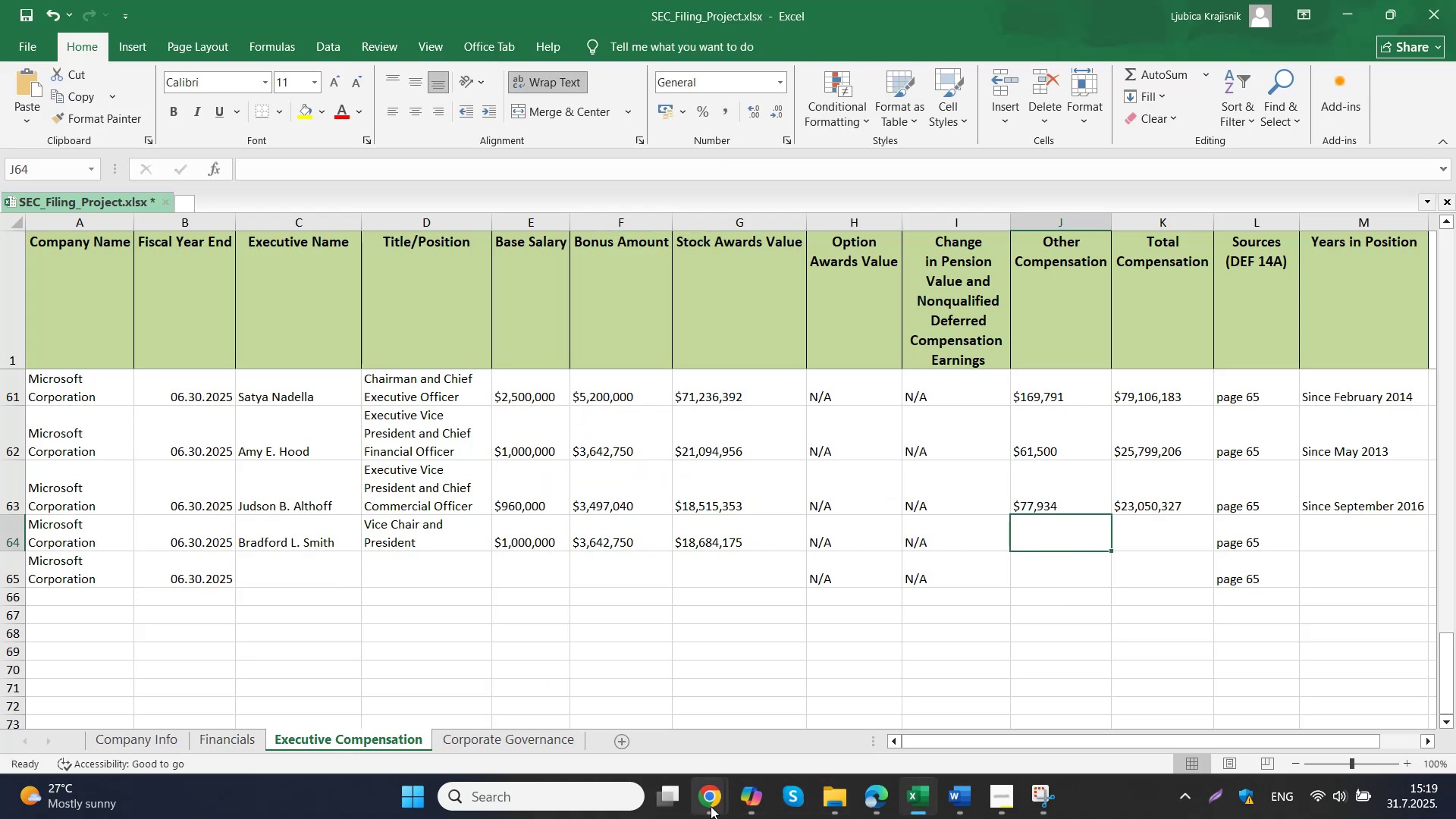 
left_click([667, 724])
 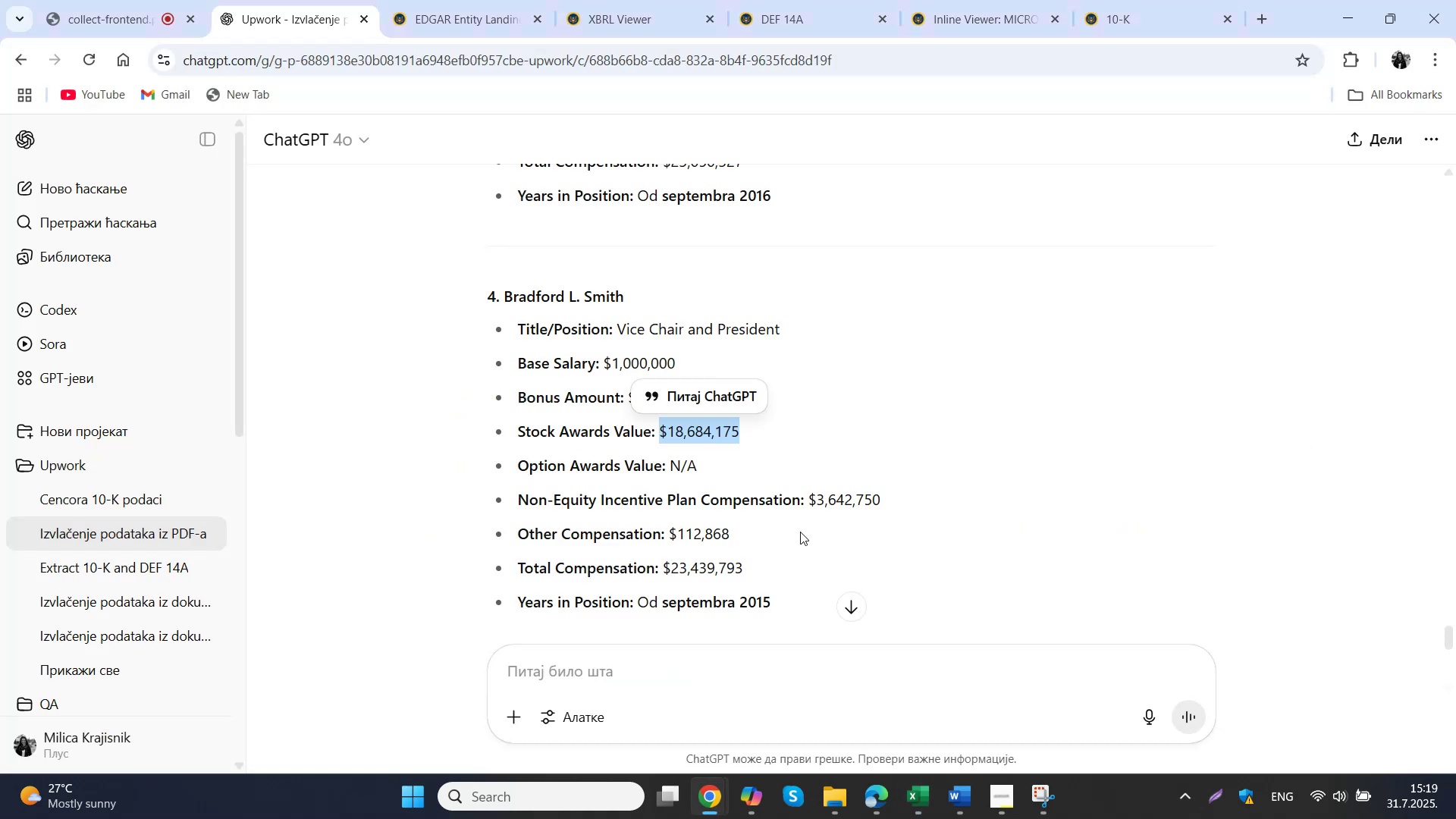 
left_click_drag(start_coordinate=[780, 537], to_coordinate=[670, 538])
 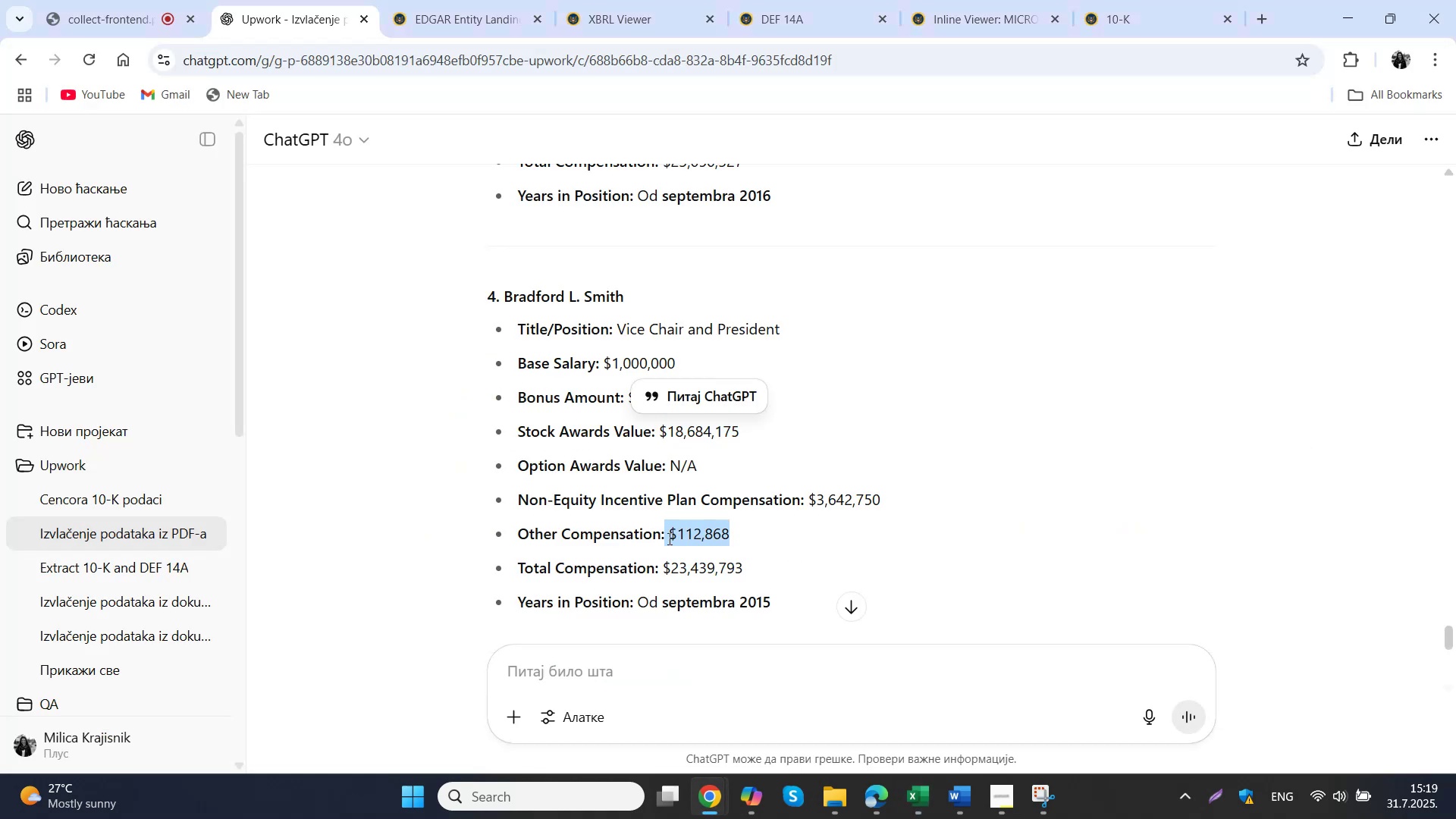 
key(Control+ControlLeft)
 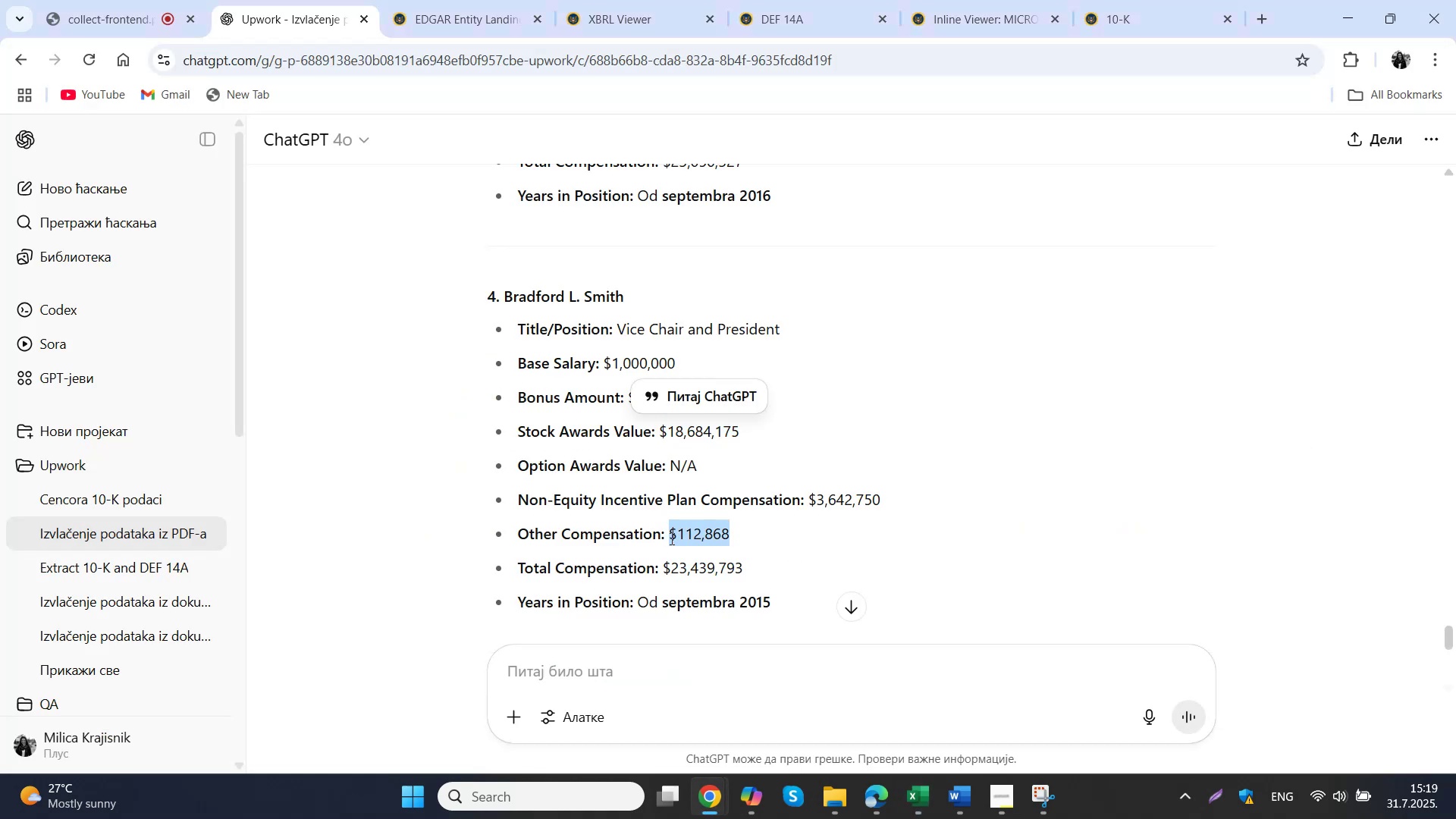 
key(Control+C)
 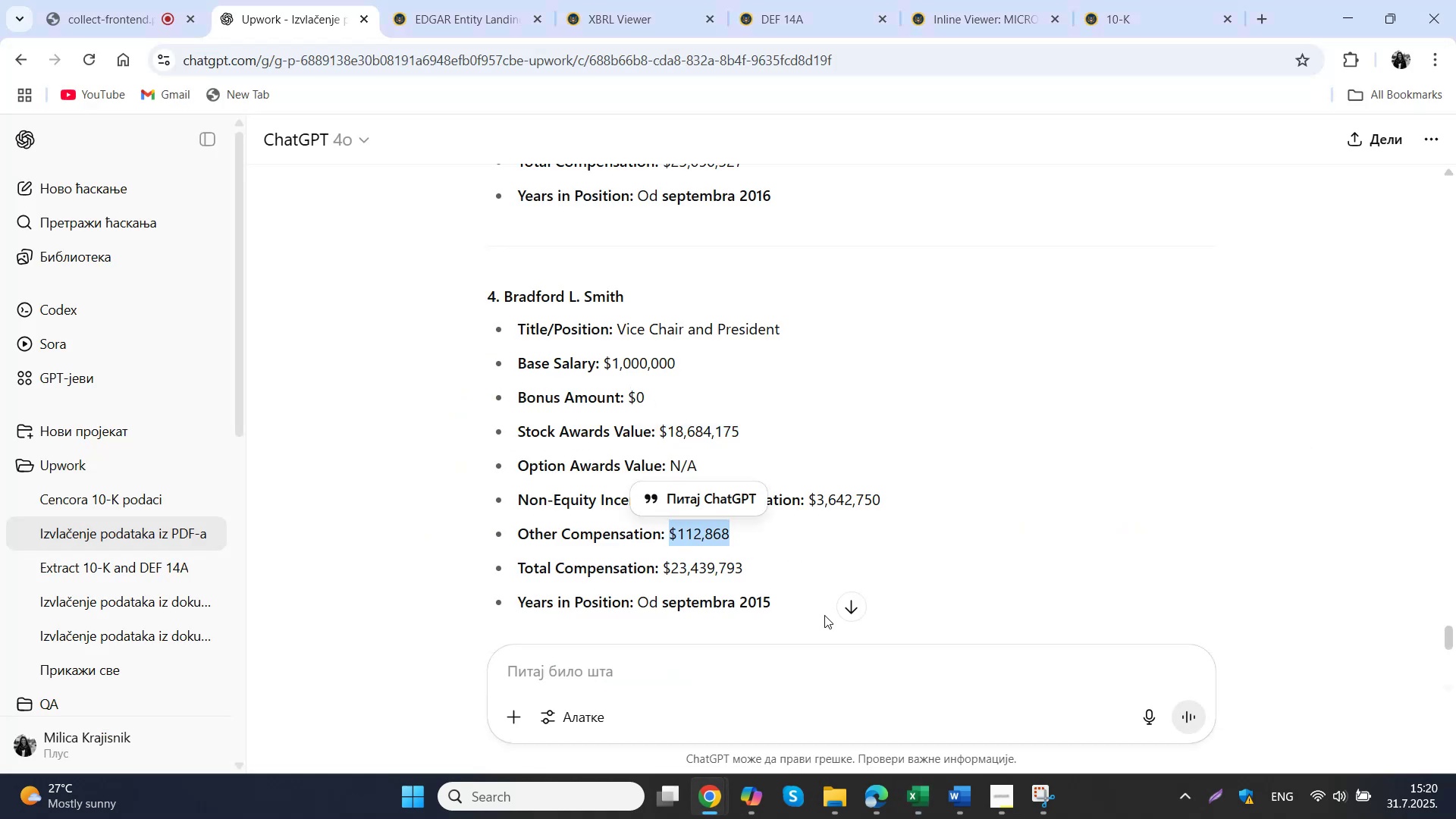 
left_click([911, 789])
 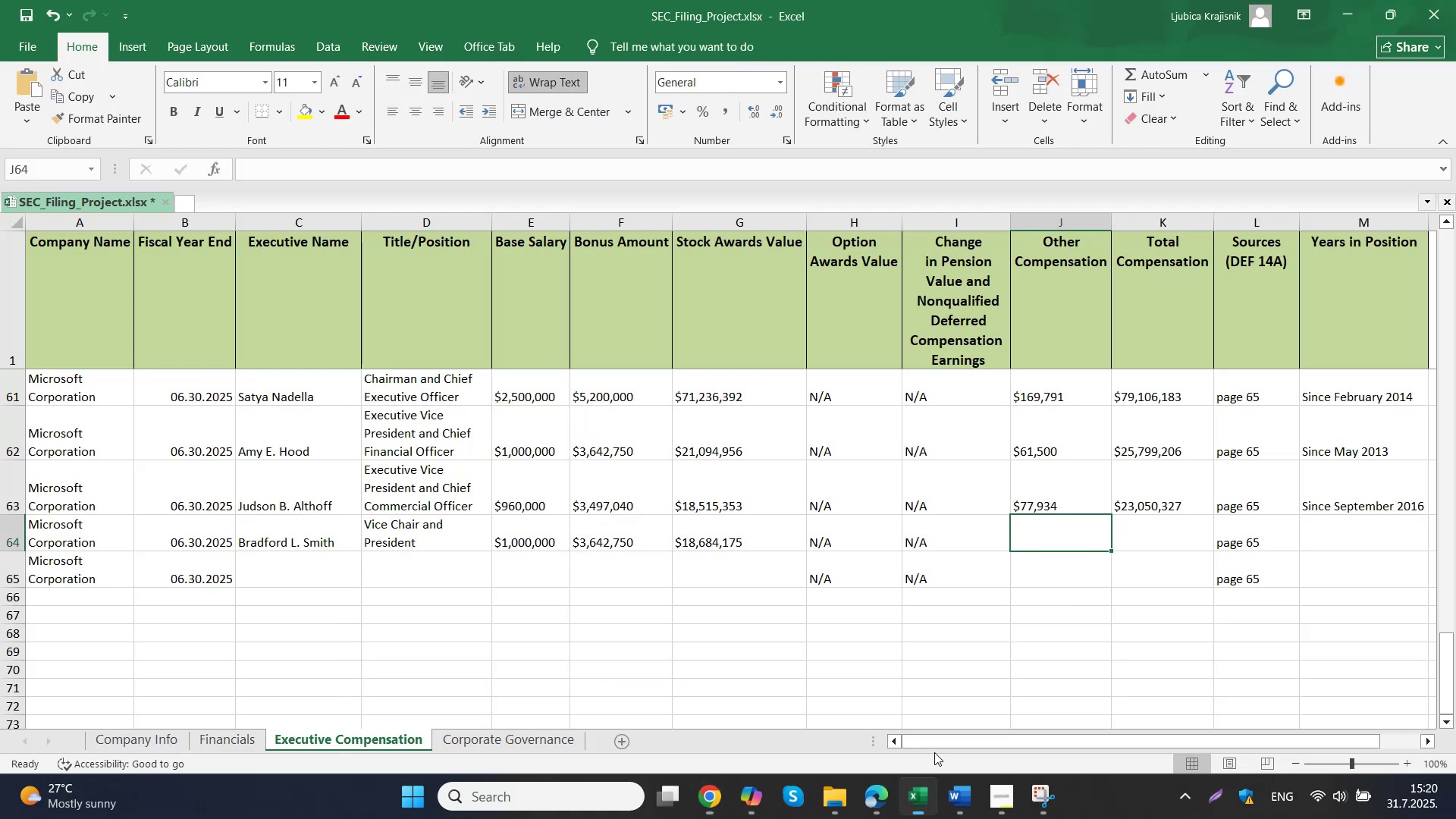 
left_click([1066, 523])
 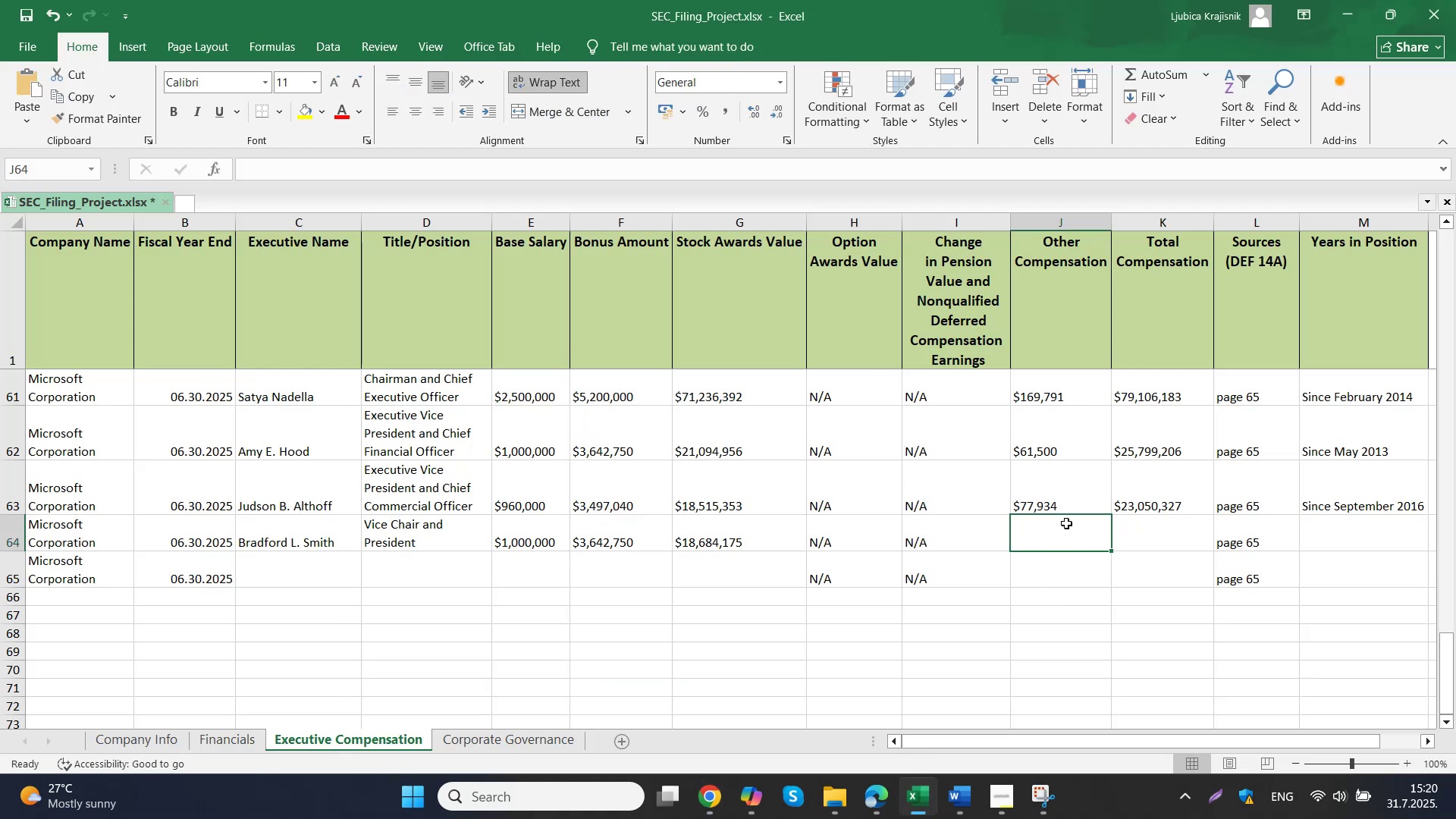 
key(Control+ControlLeft)
 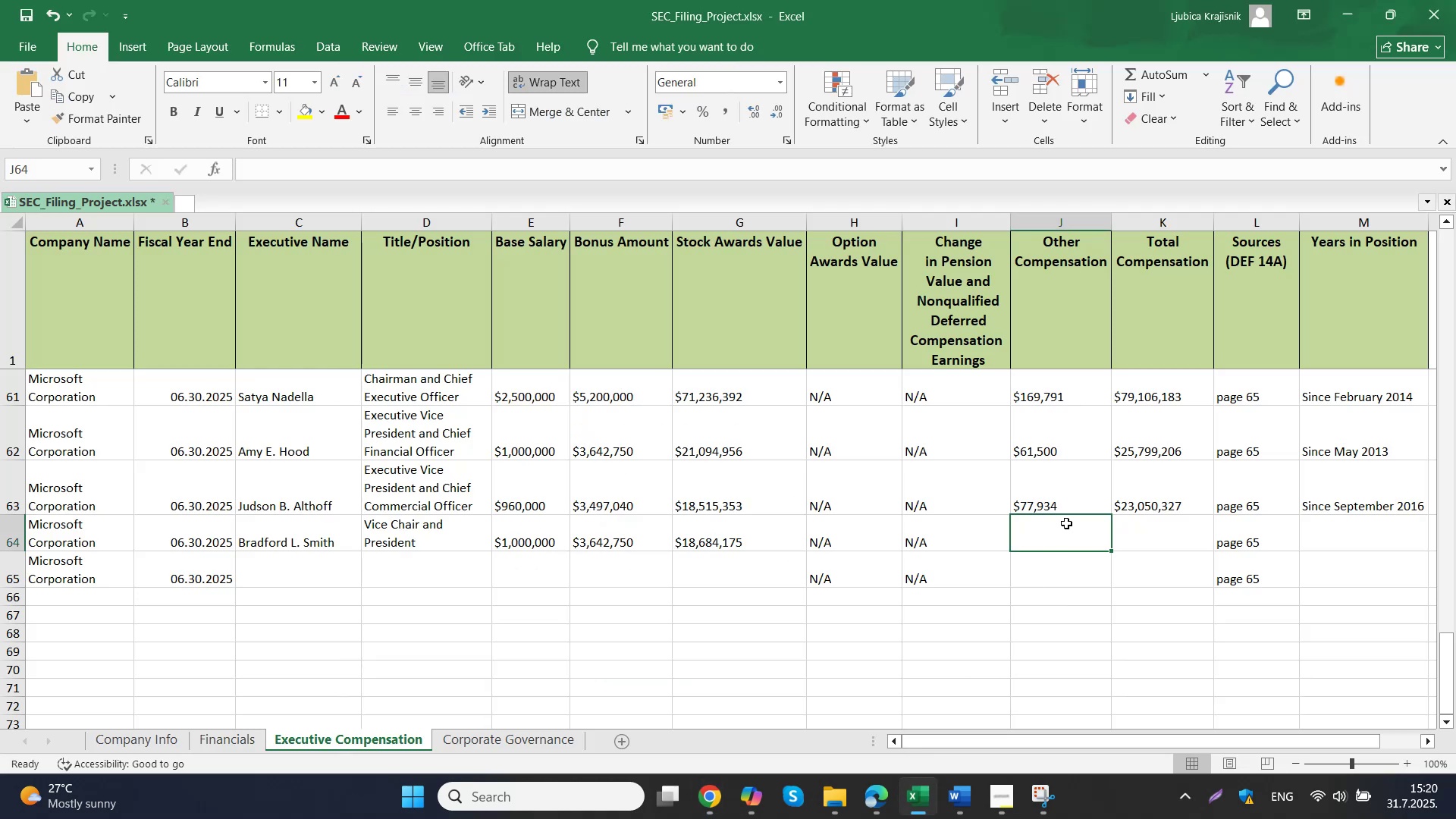 
double_click([1066, 523])
 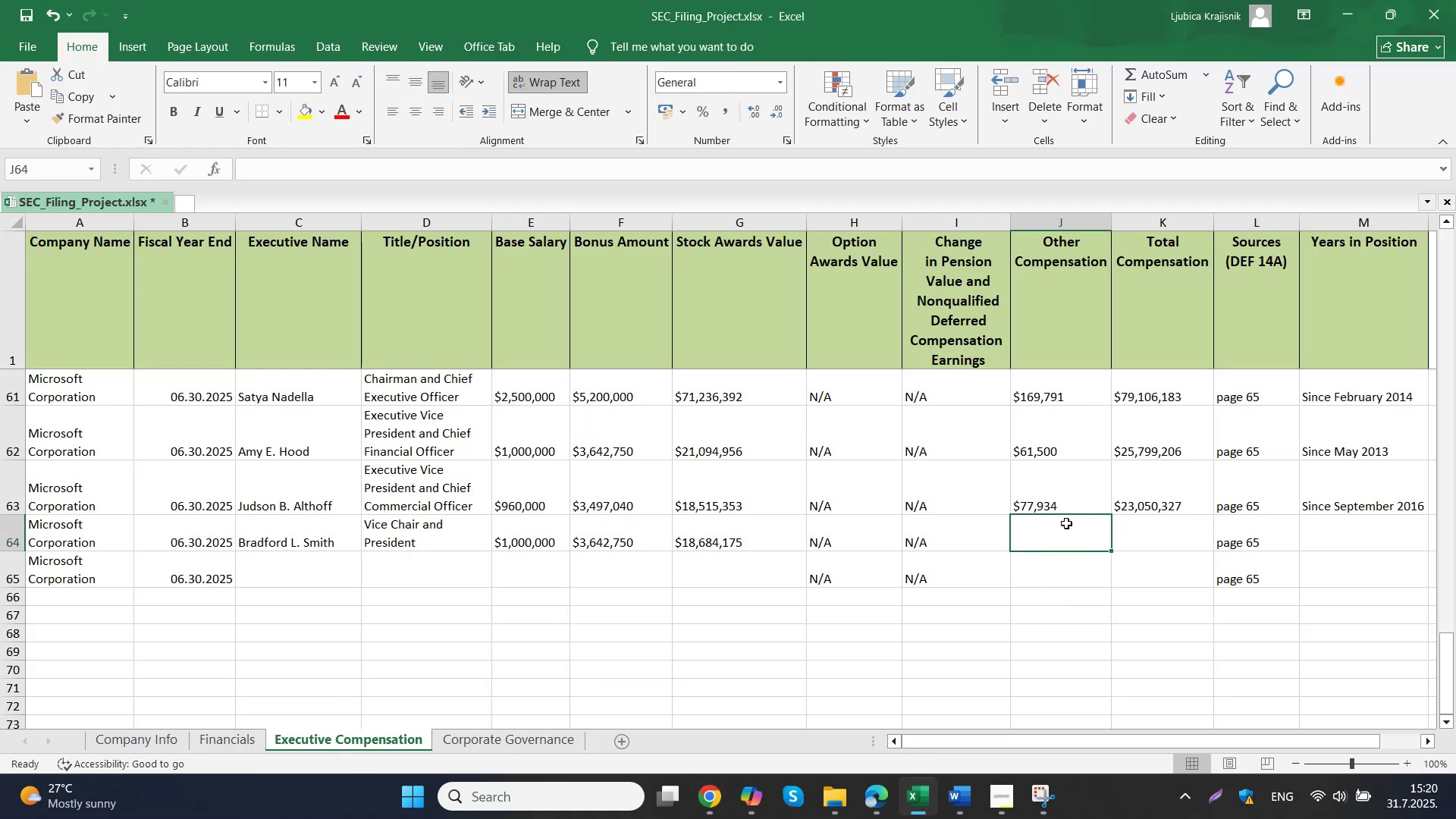 
key(Control+V)
 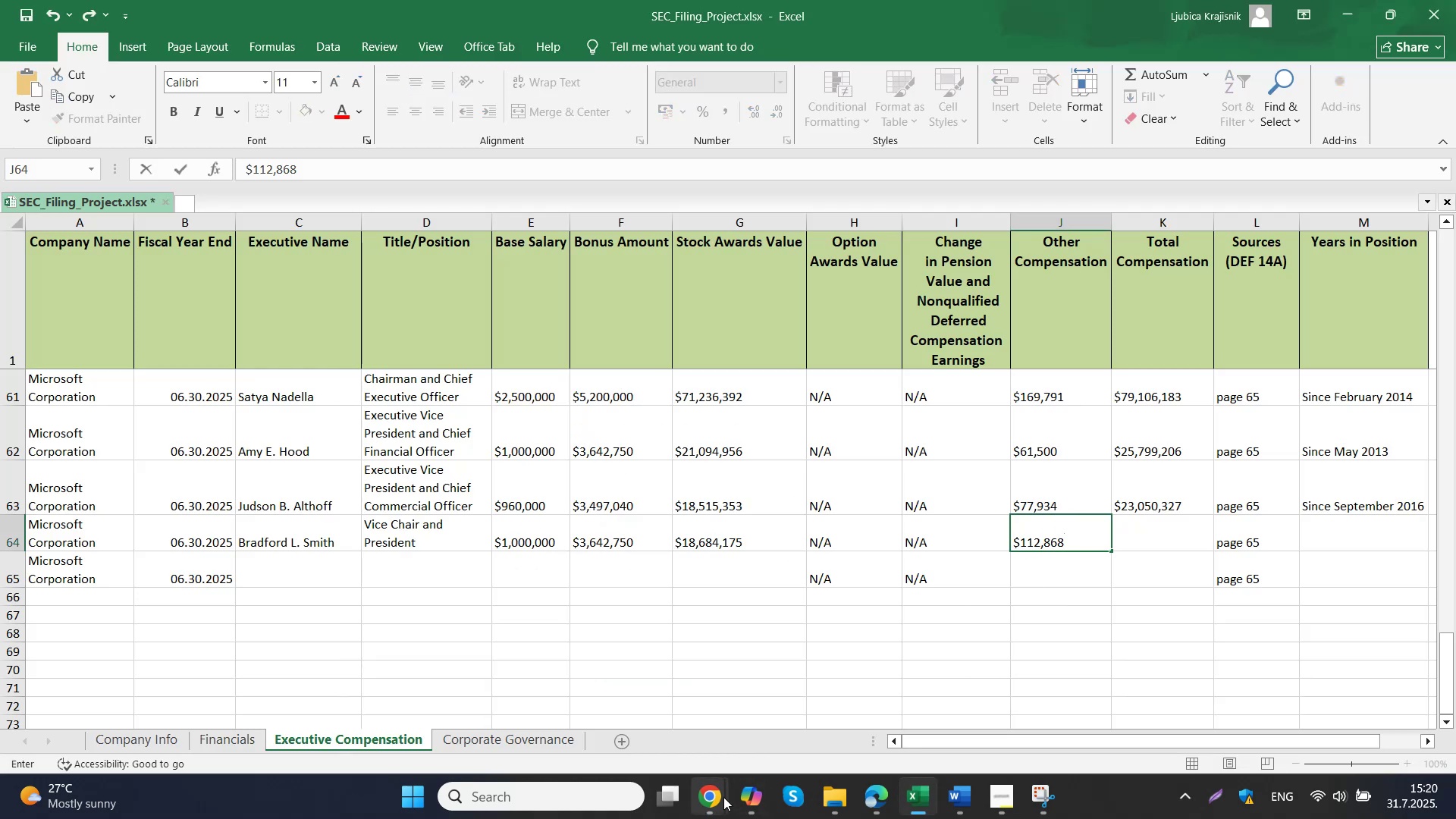 
left_click([682, 728])
 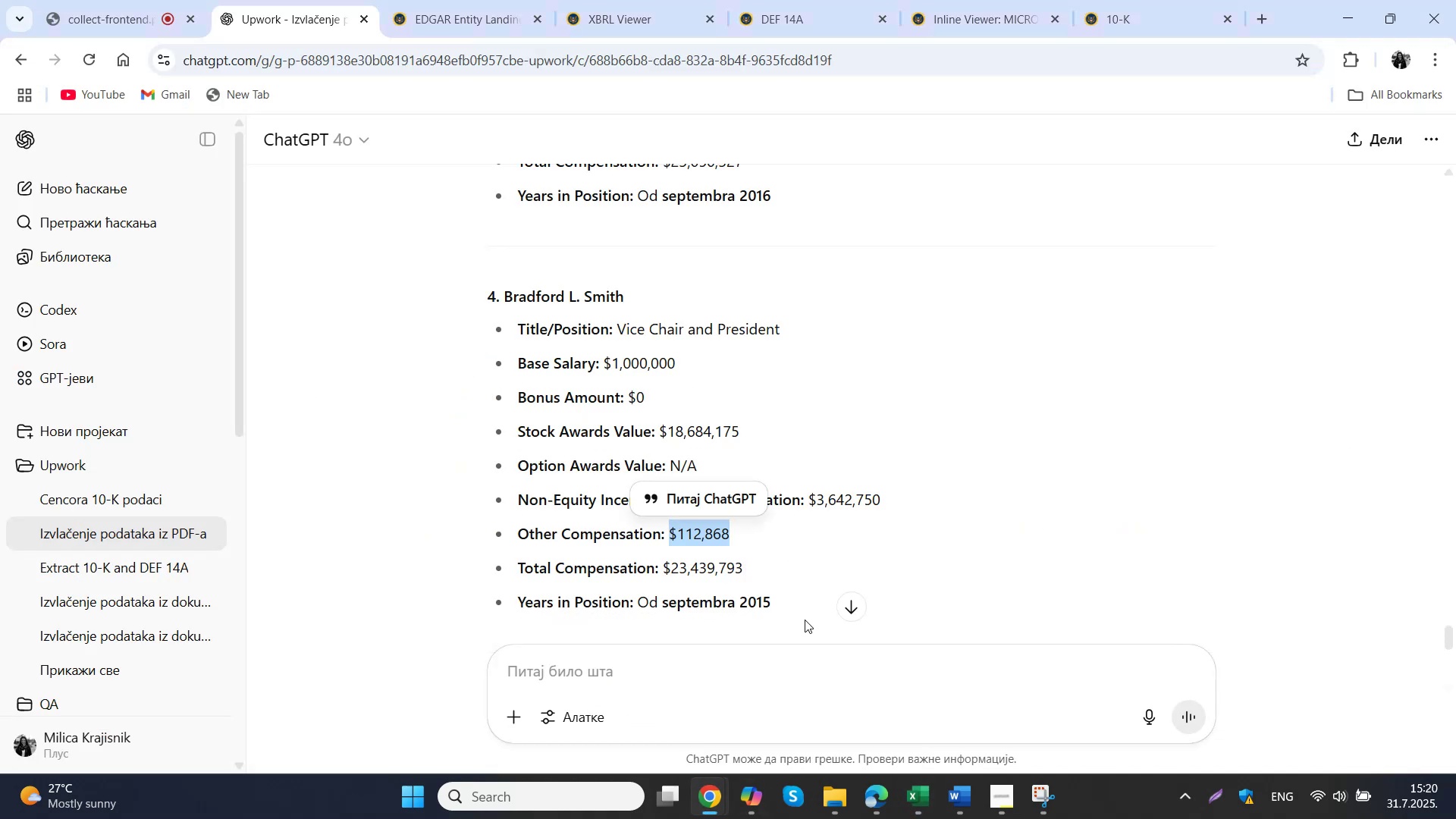 
left_click_drag(start_coordinate=[766, 575], to_coordinate=[664, 573])
 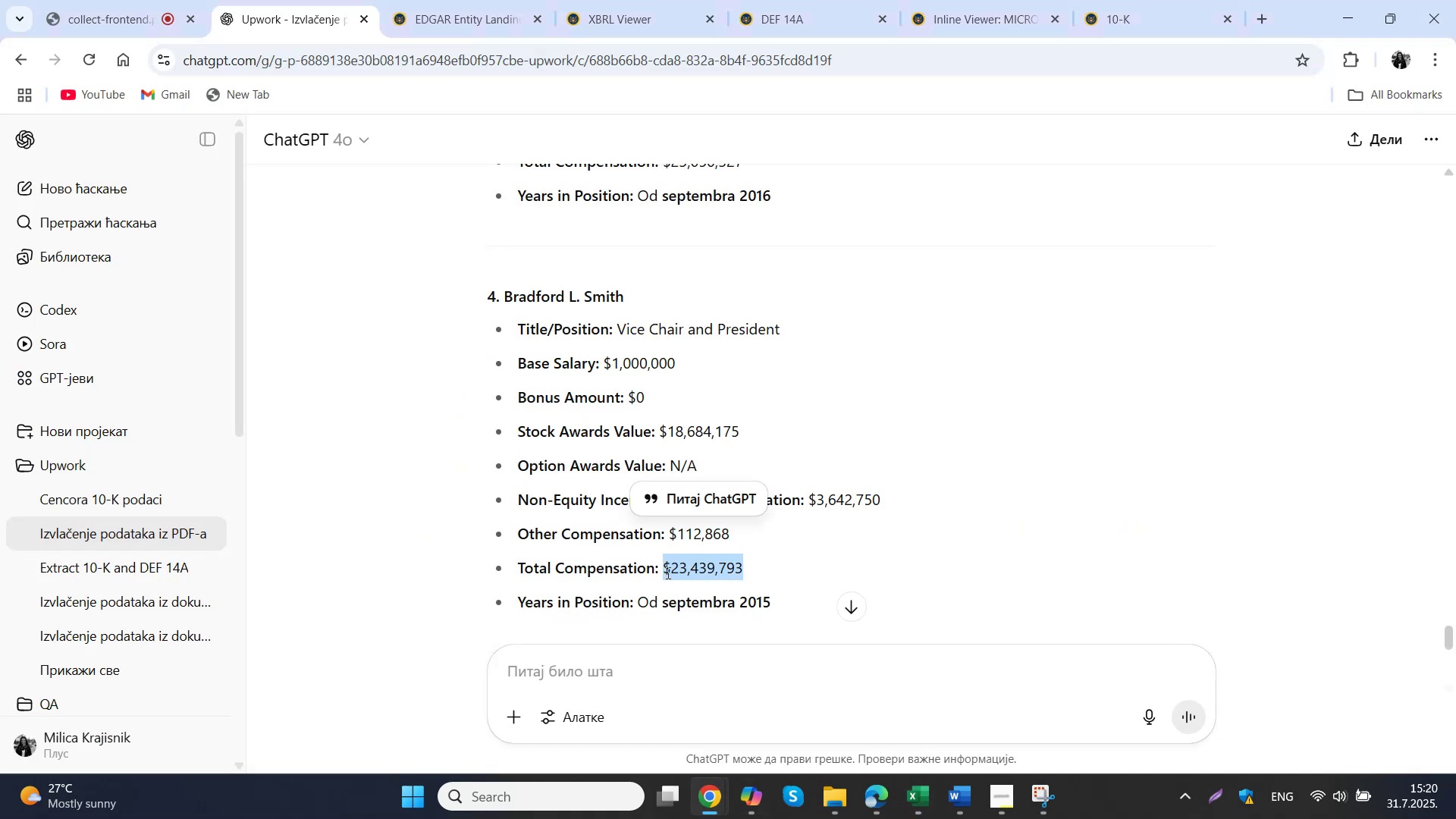 
key(Control+ControlLeft)
 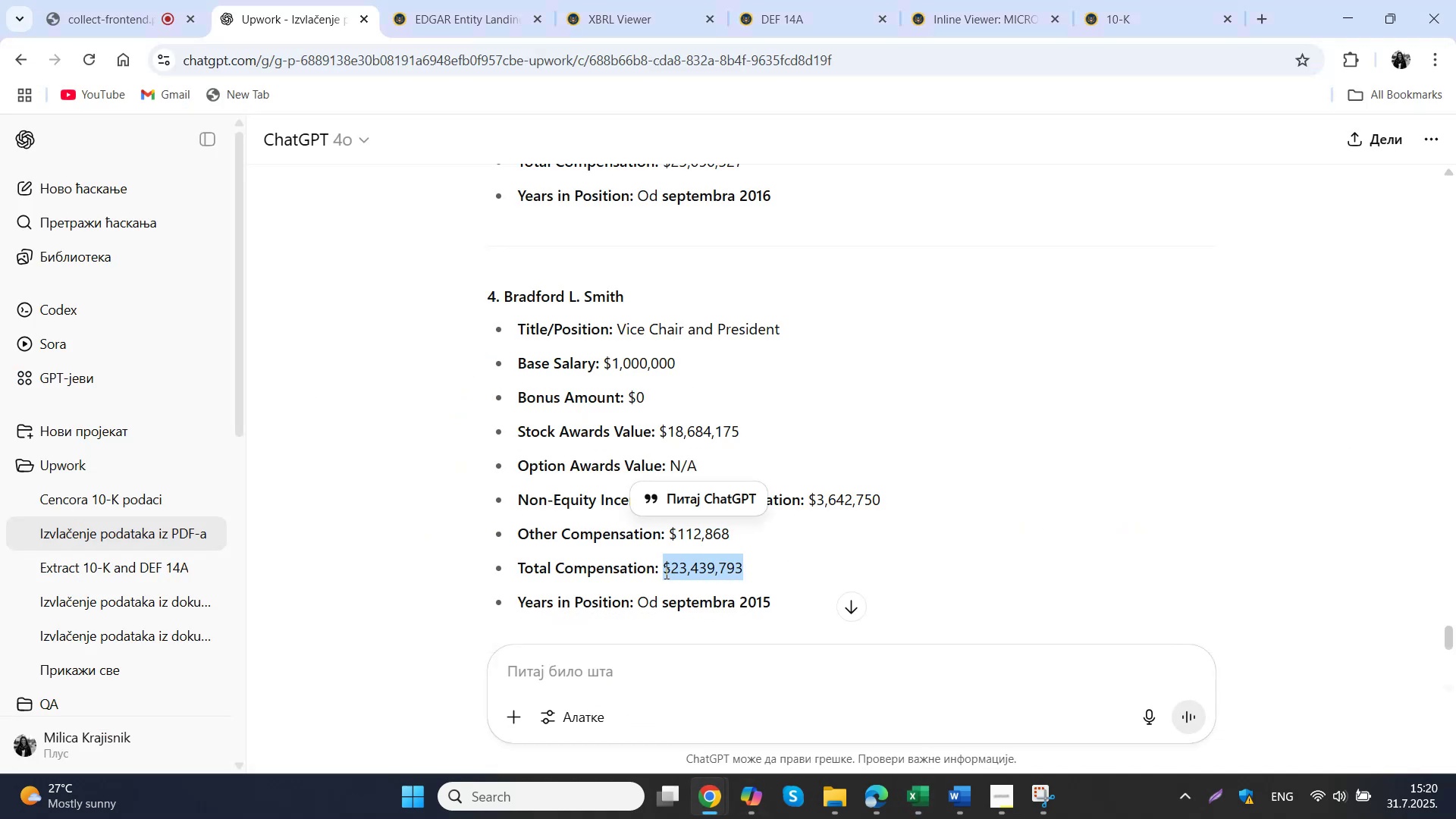 
key(Control+C)
 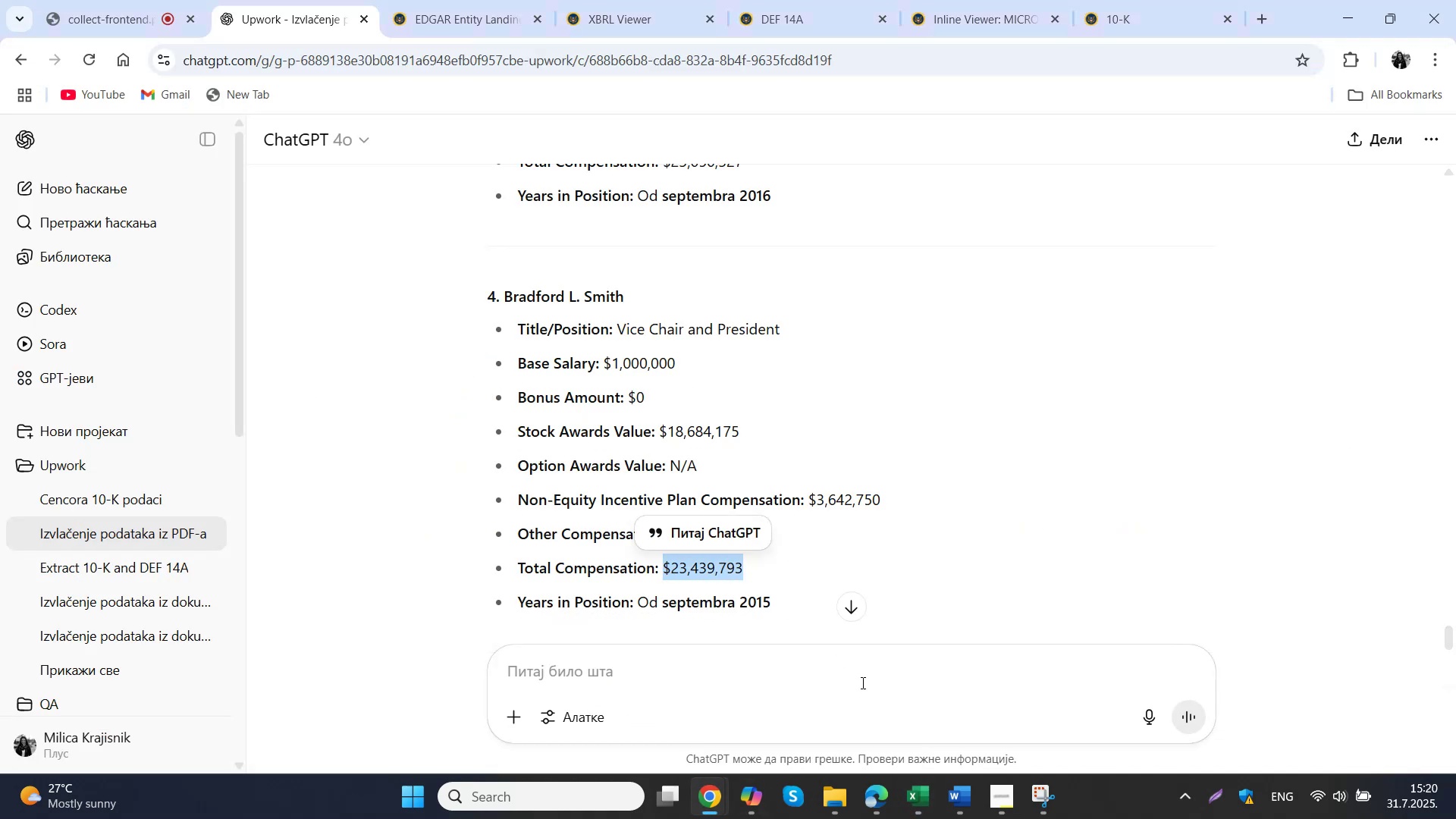 
left_click([919, 812])
 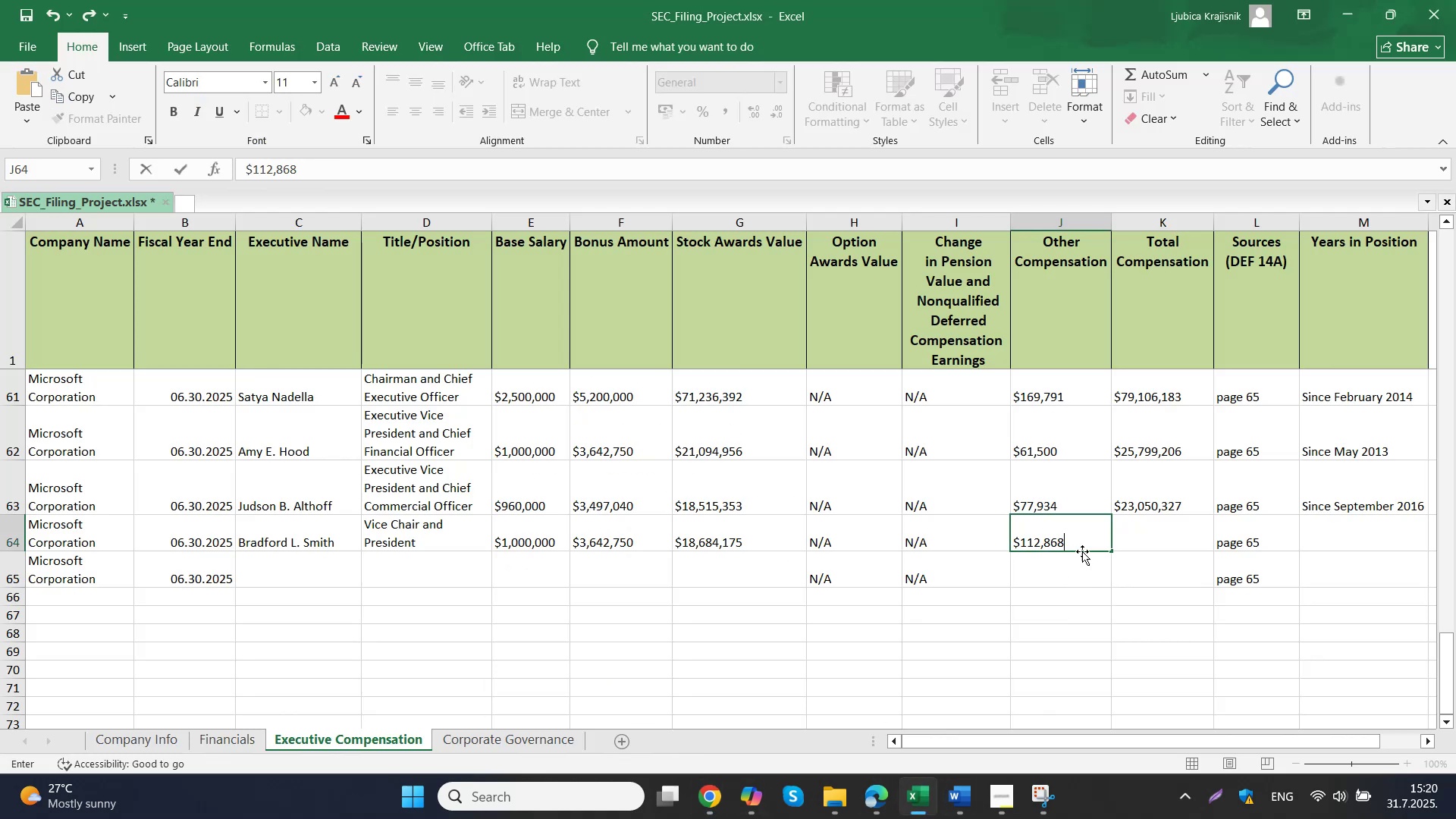 
double_click([1153, 535])
 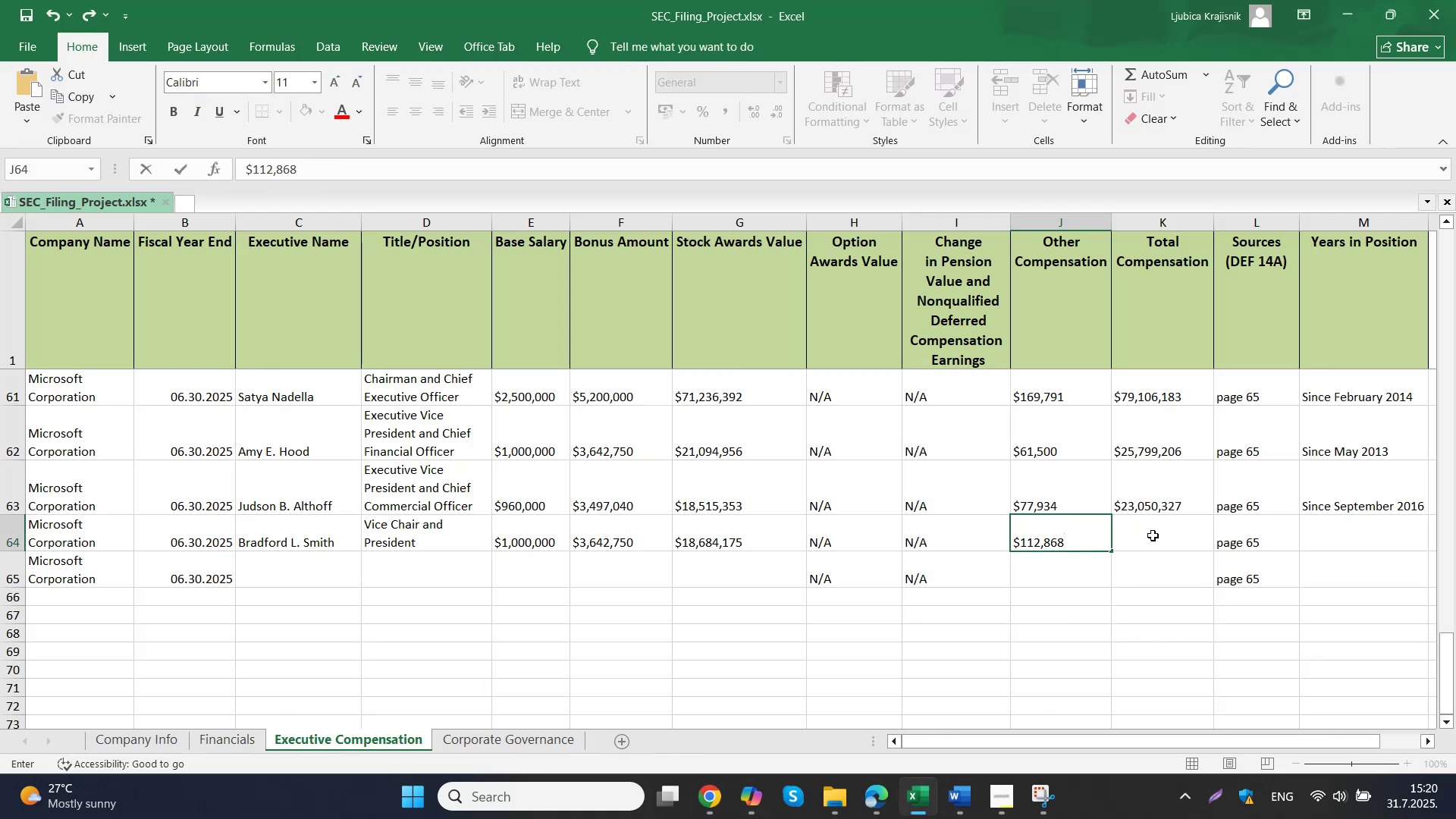 
key(Control+ControlLeft)
 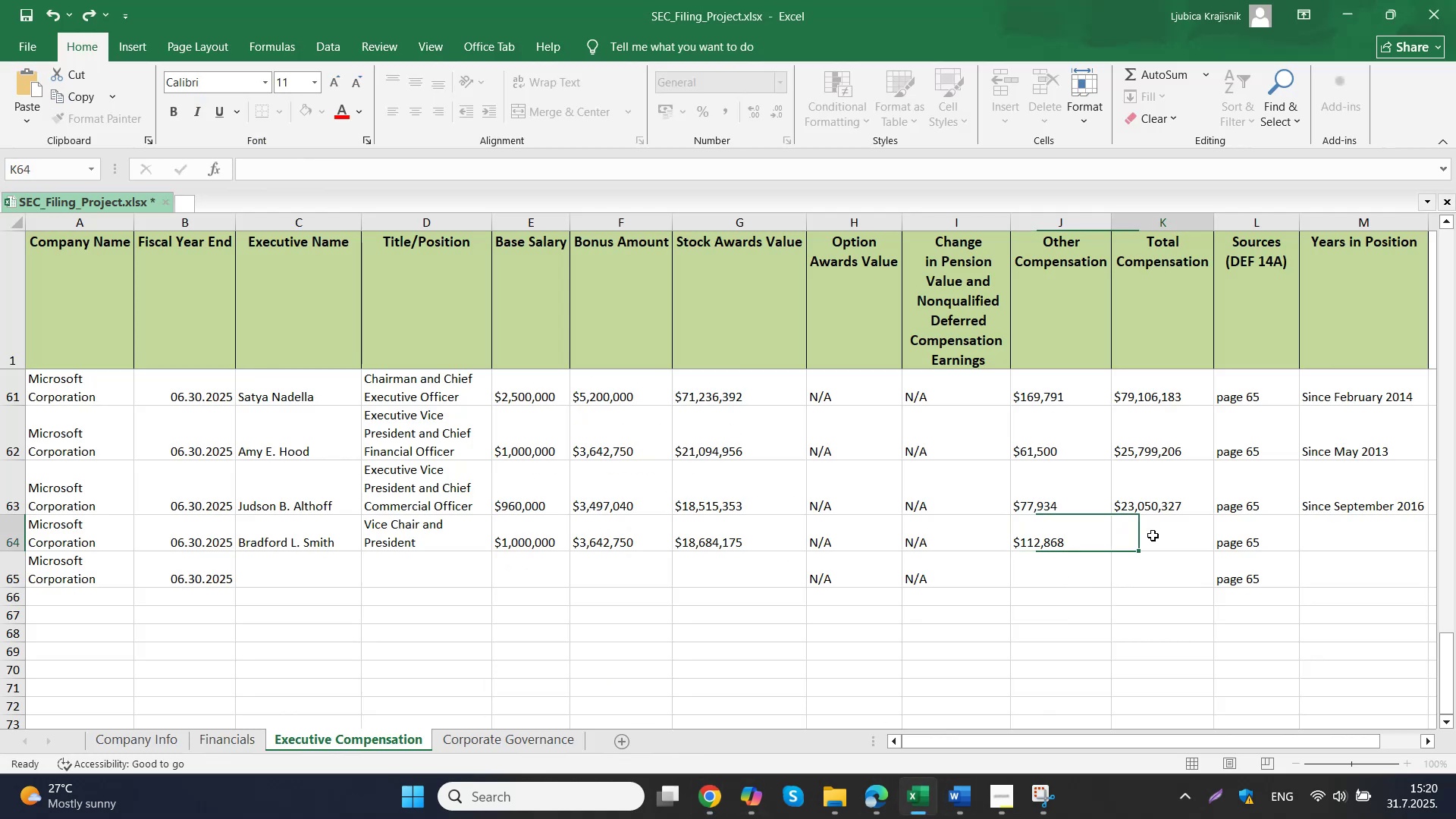 
key(Control+V)
 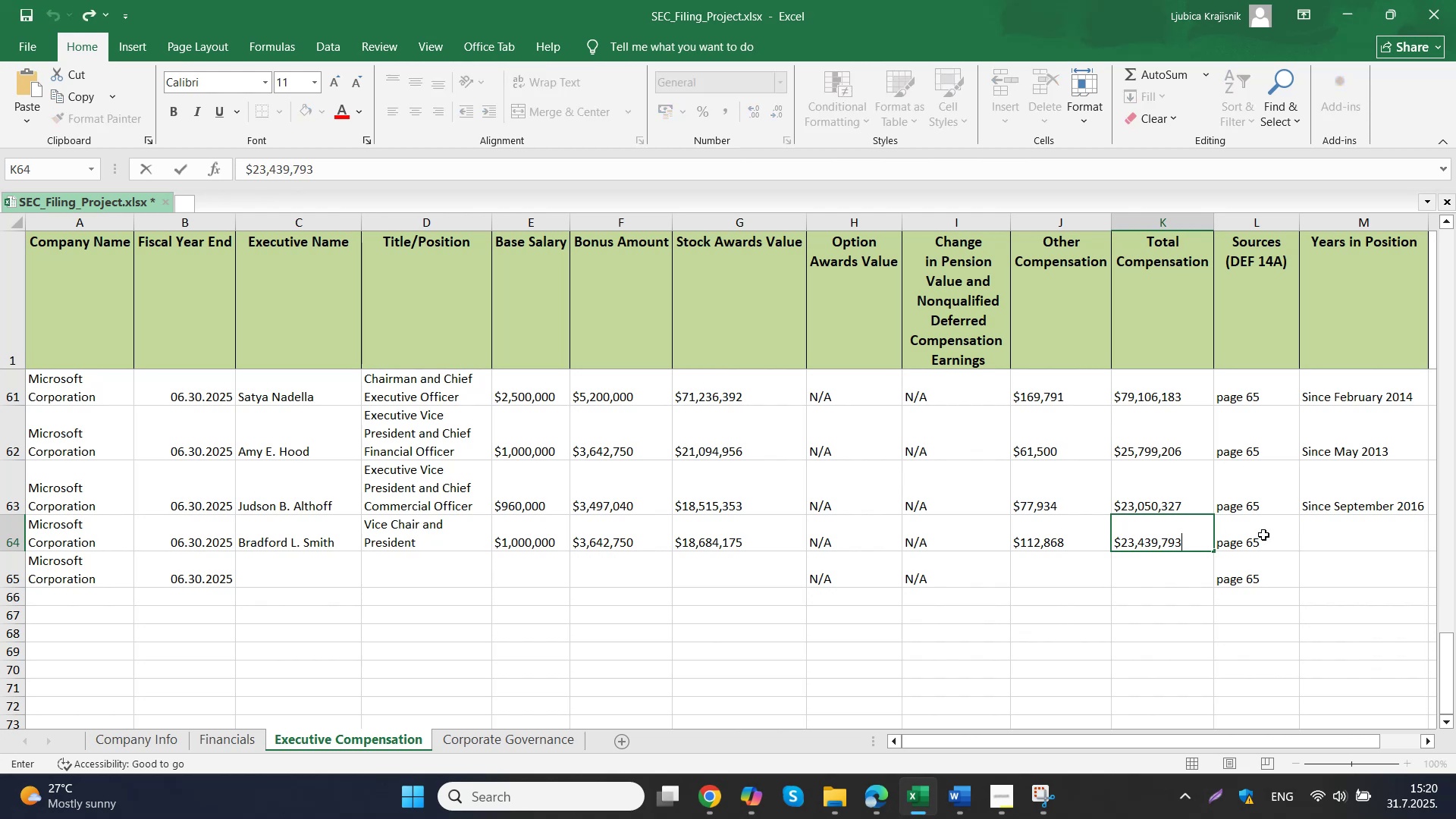 
left_click([1348, 526])
 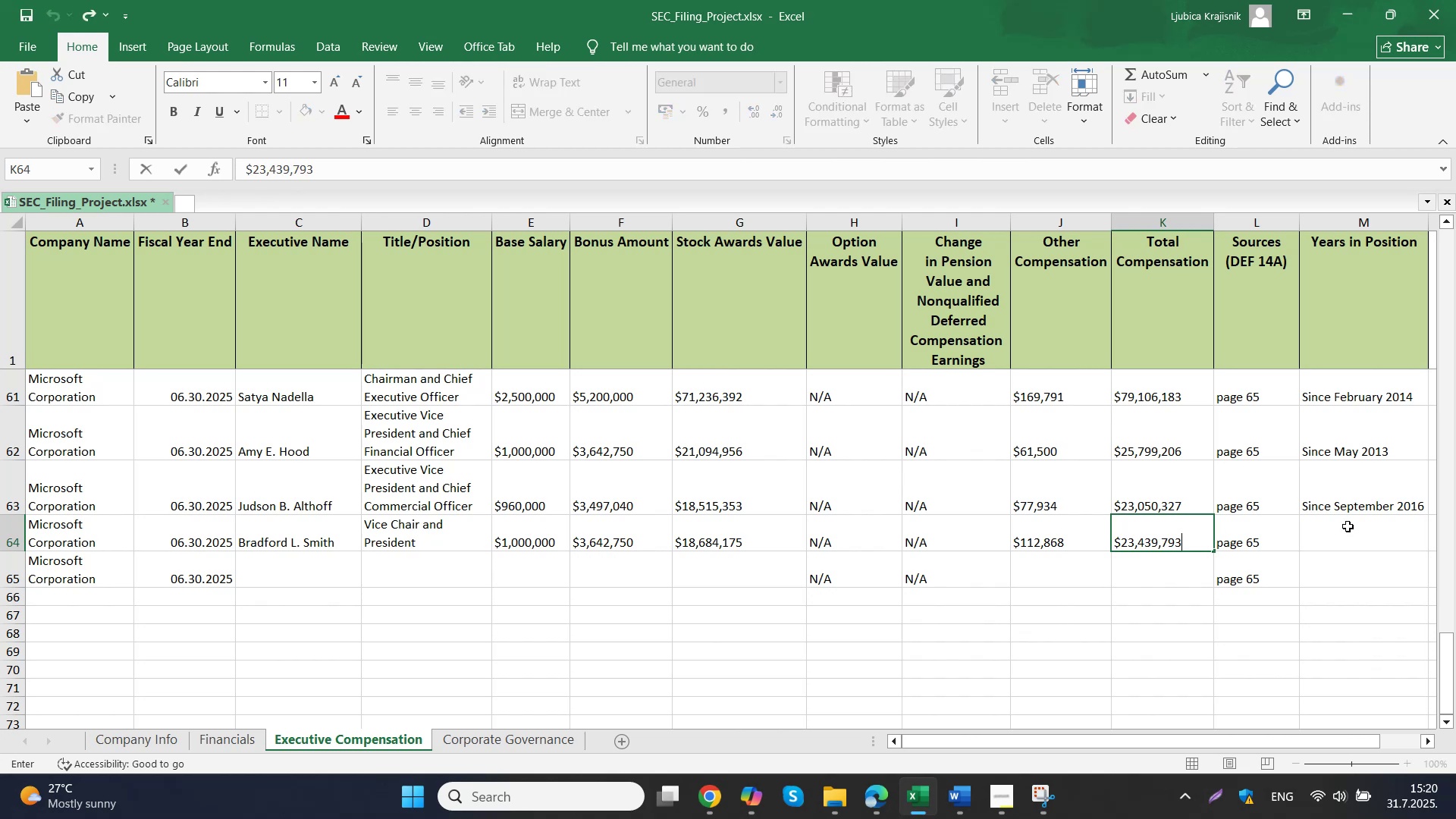 
type(Since September 2015)
 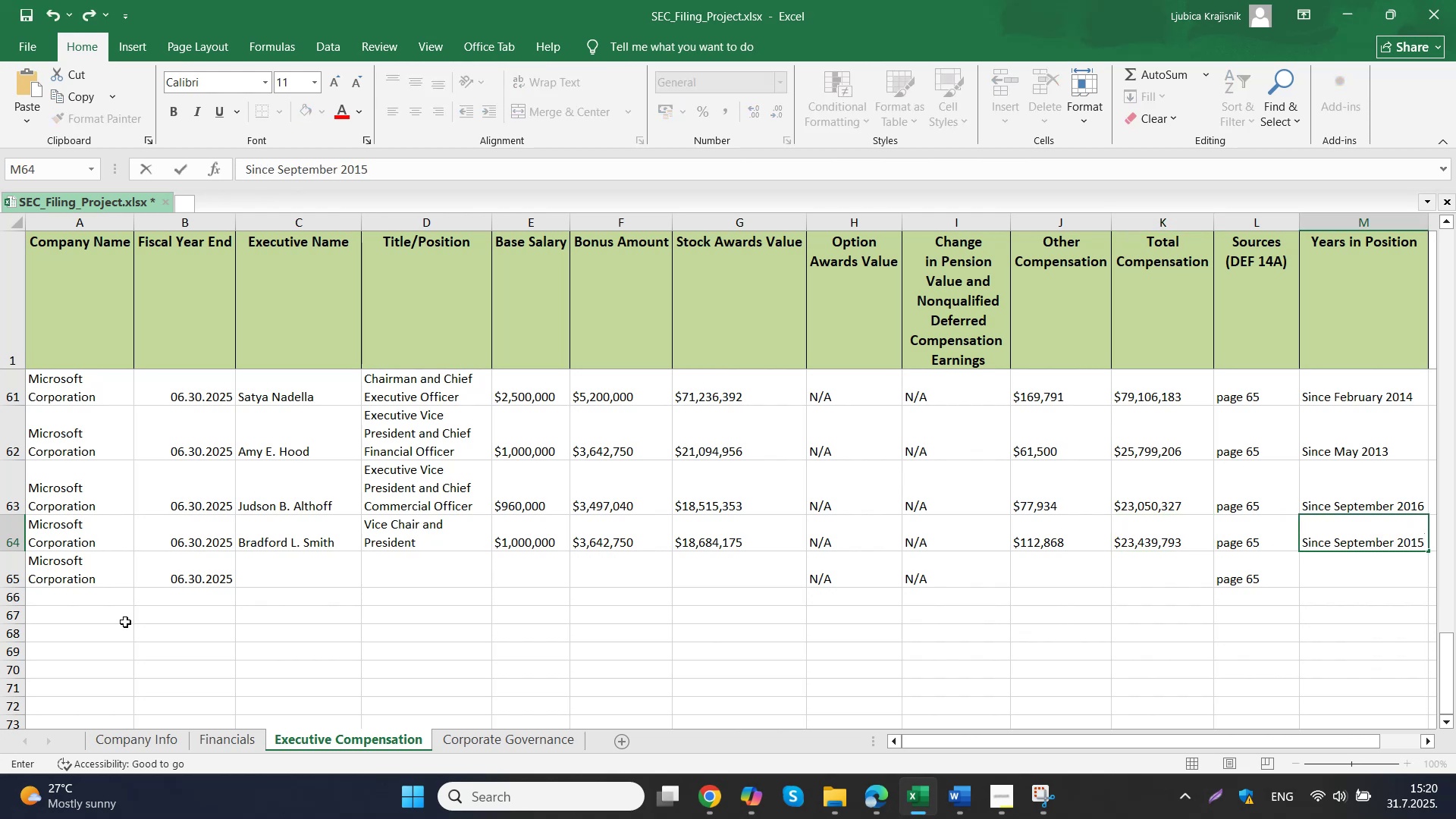 
left_click([297, 569])
 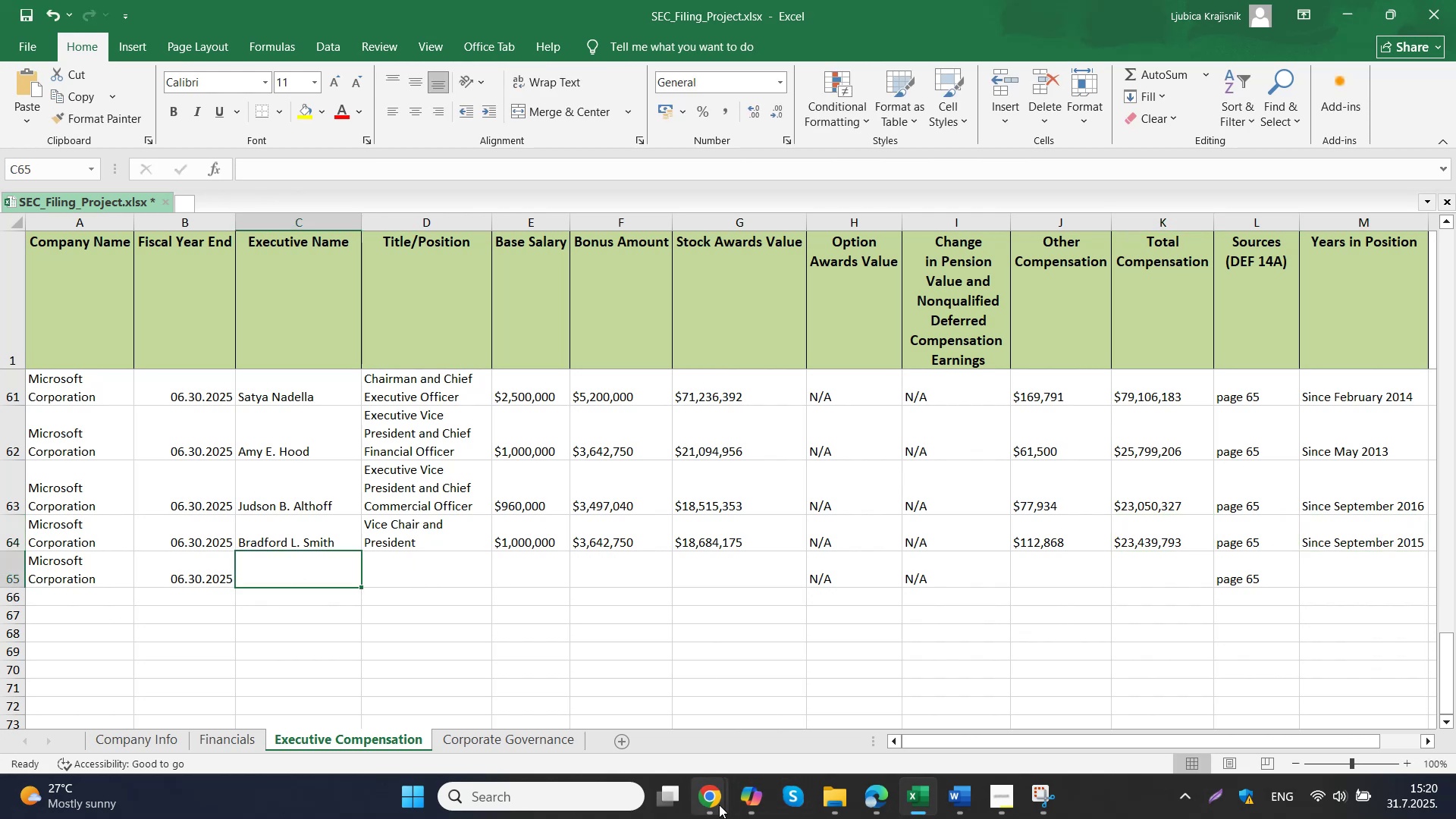 
left_click([656, 709])
 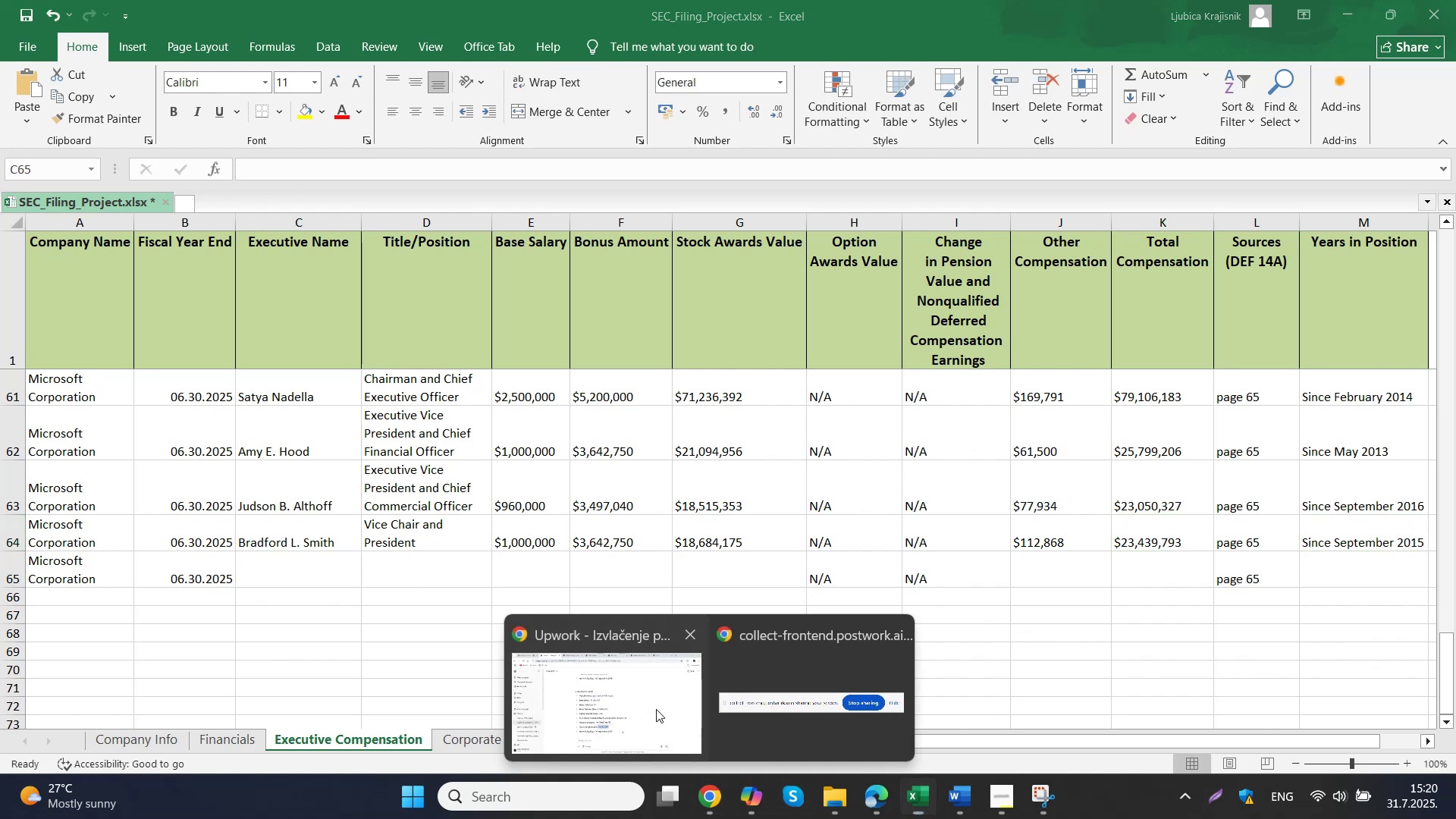 
scroll: coordinate [640, 453], scroll_direction: down, amount: 4.0
 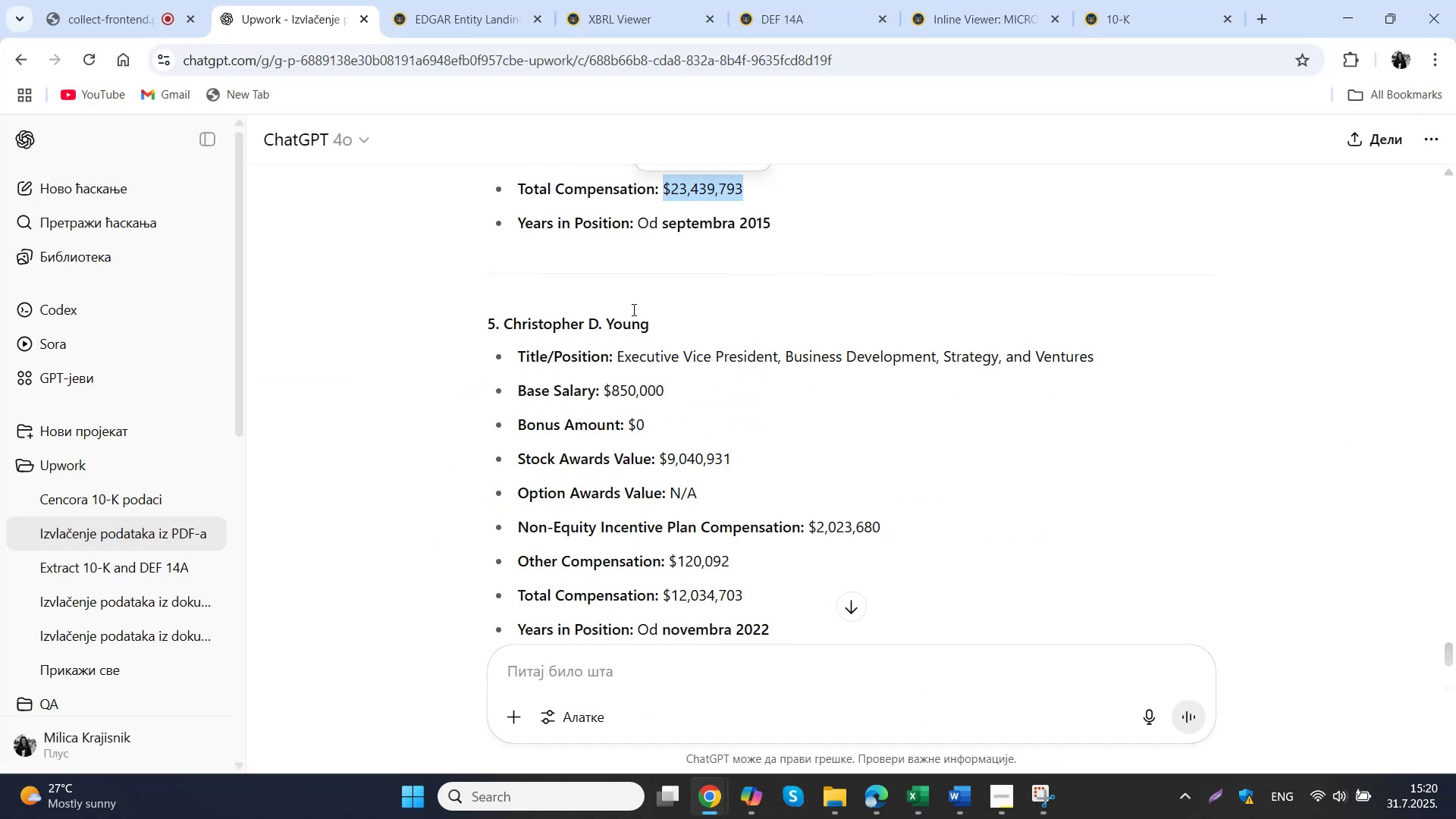 
left_click_drag(start_coordinate=[680, 325], to_coordinate=[507, 332])
 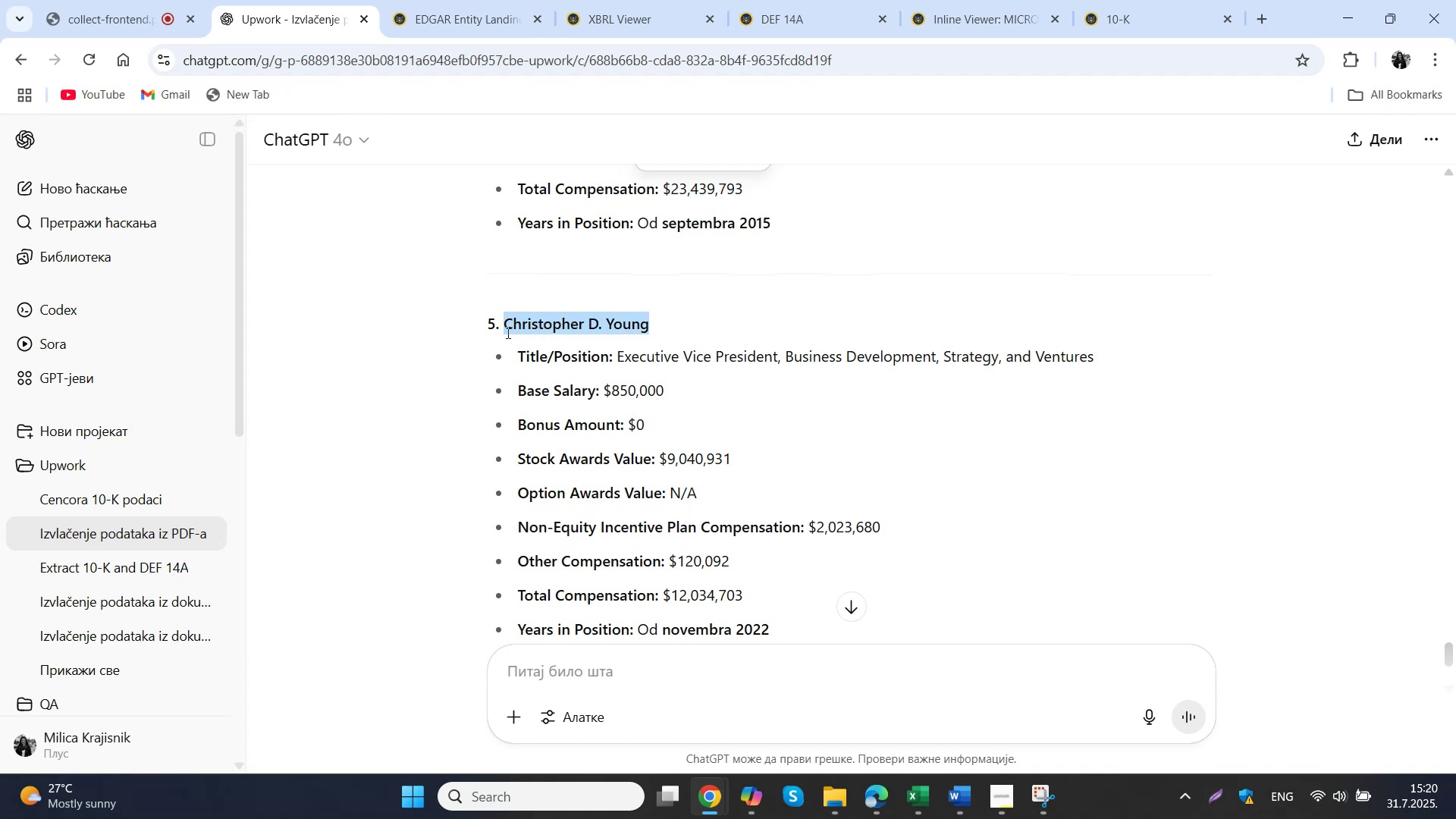 
key(Control+ControlLeft)
 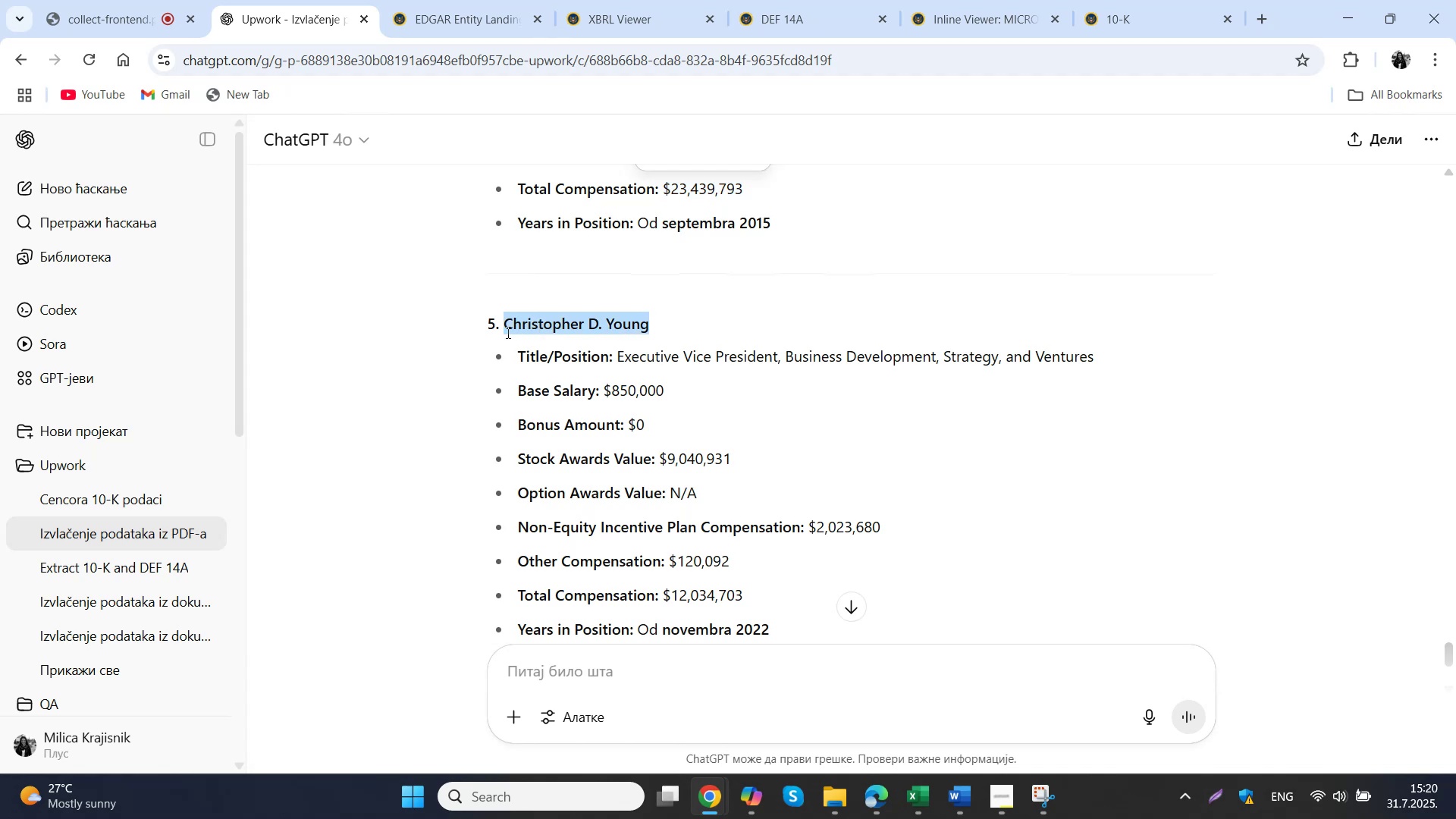 
key(Control+C)
 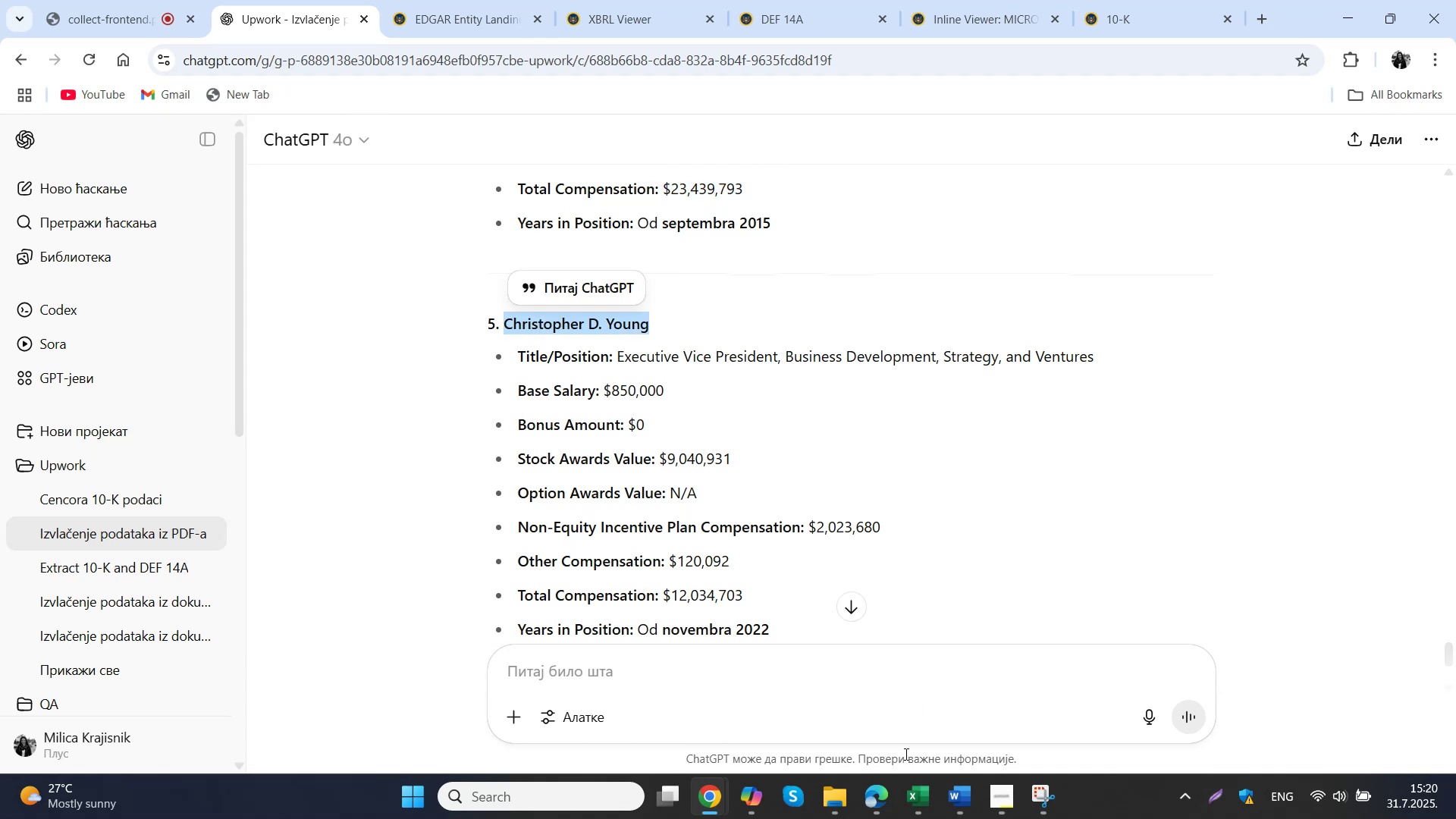 
left_click([917, 798])
 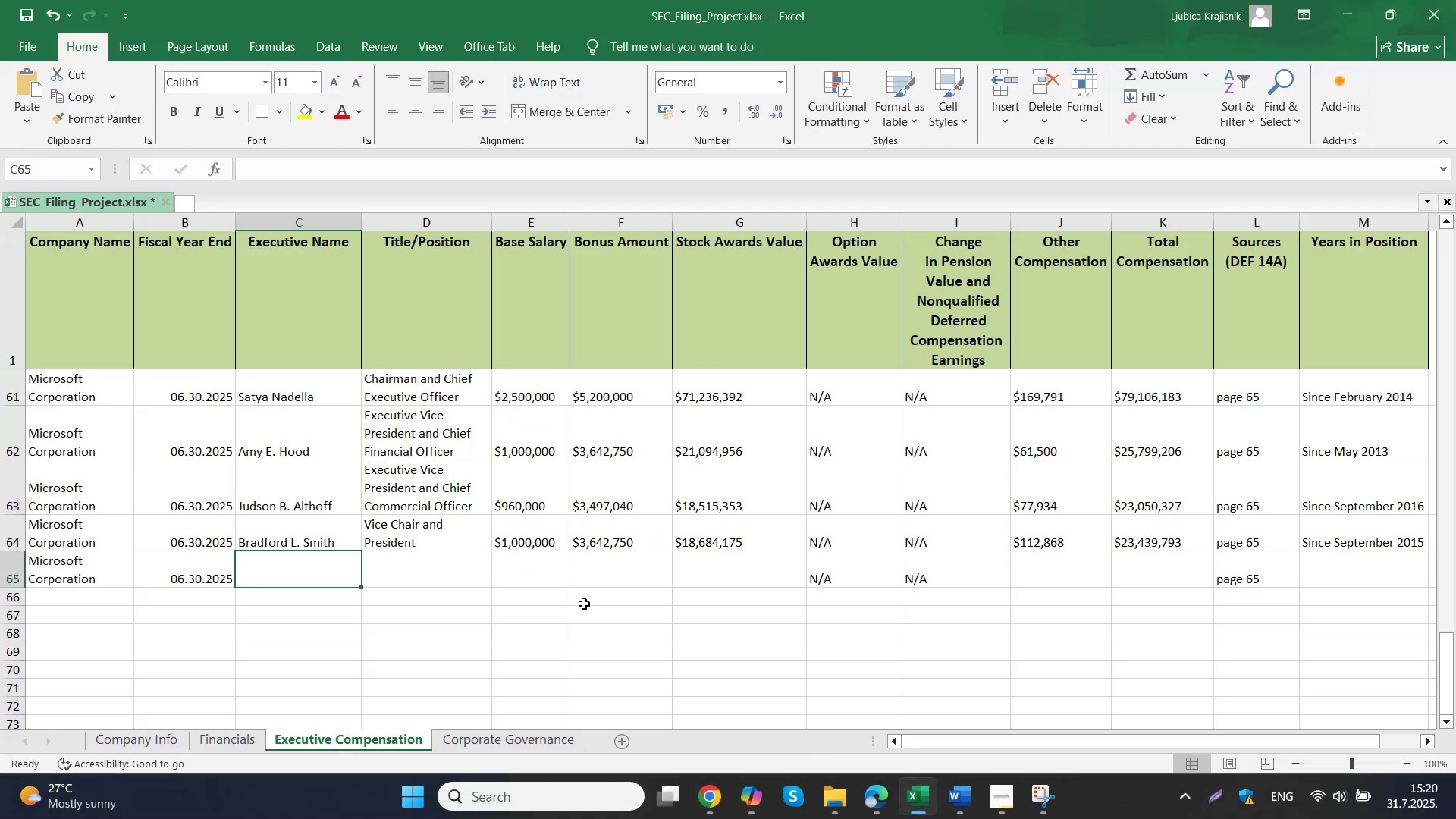 
left_click([293, 574])
 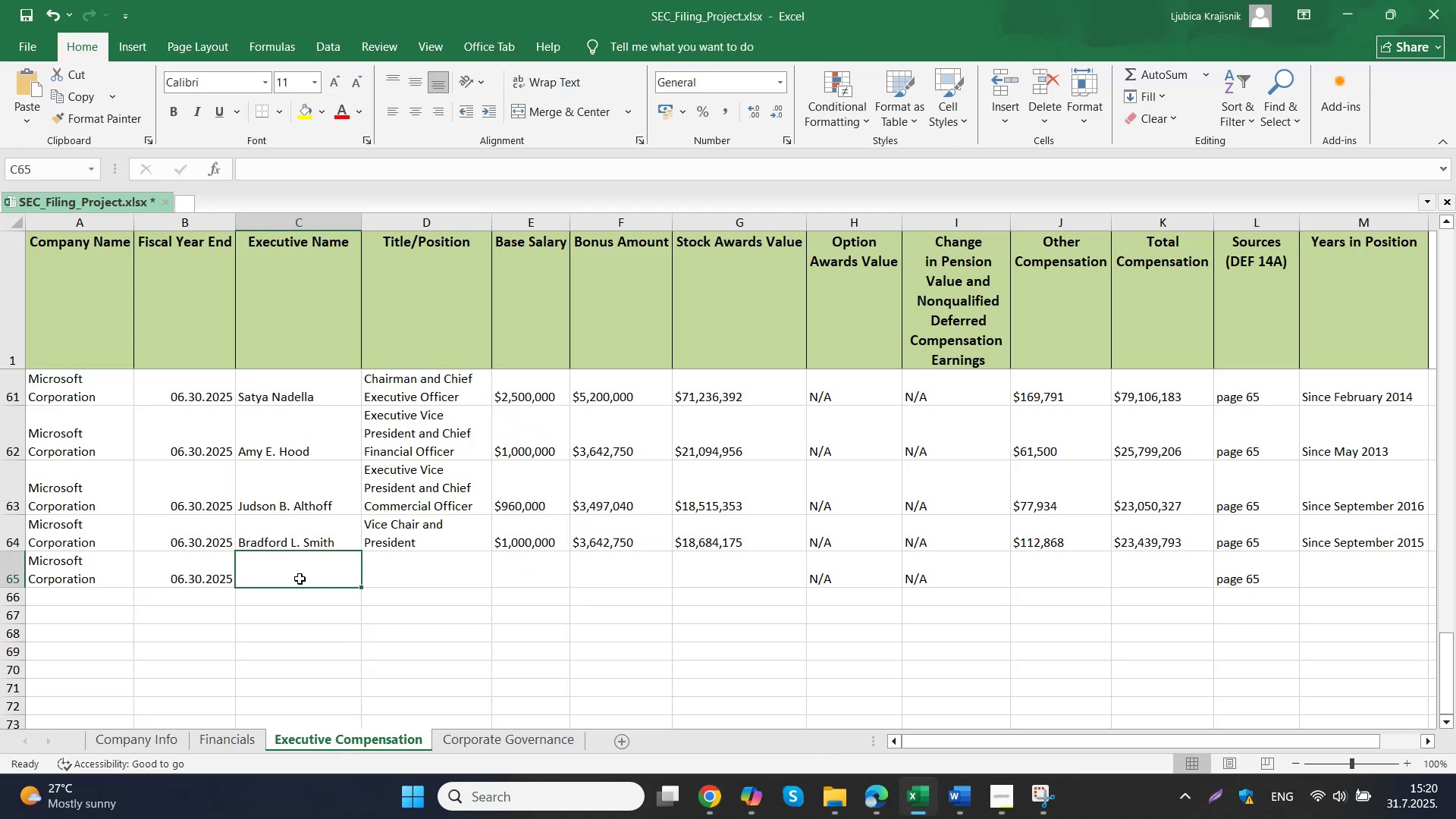 
key(Control+ControlLeft)
 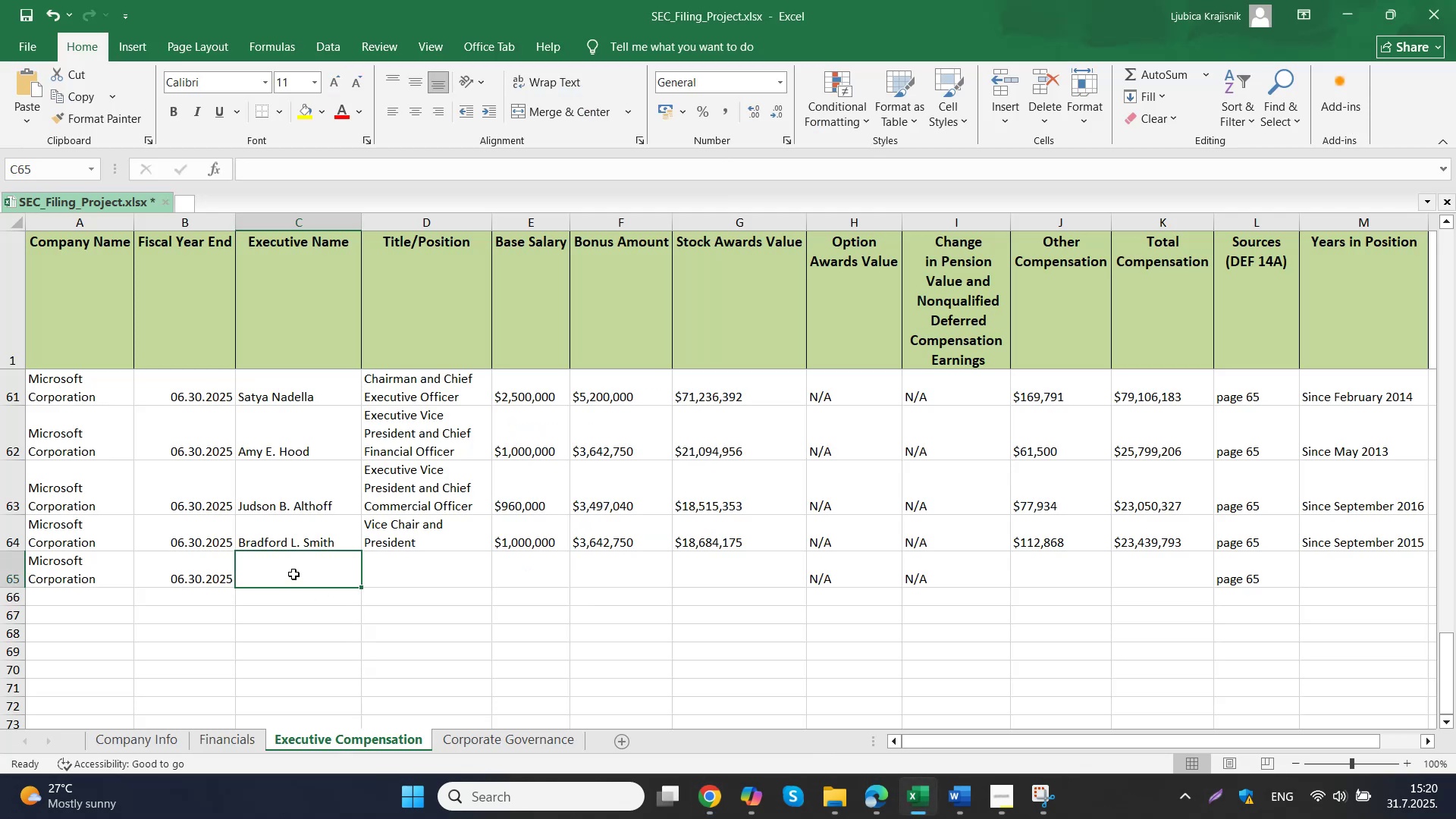 
double_click([293, 574])
 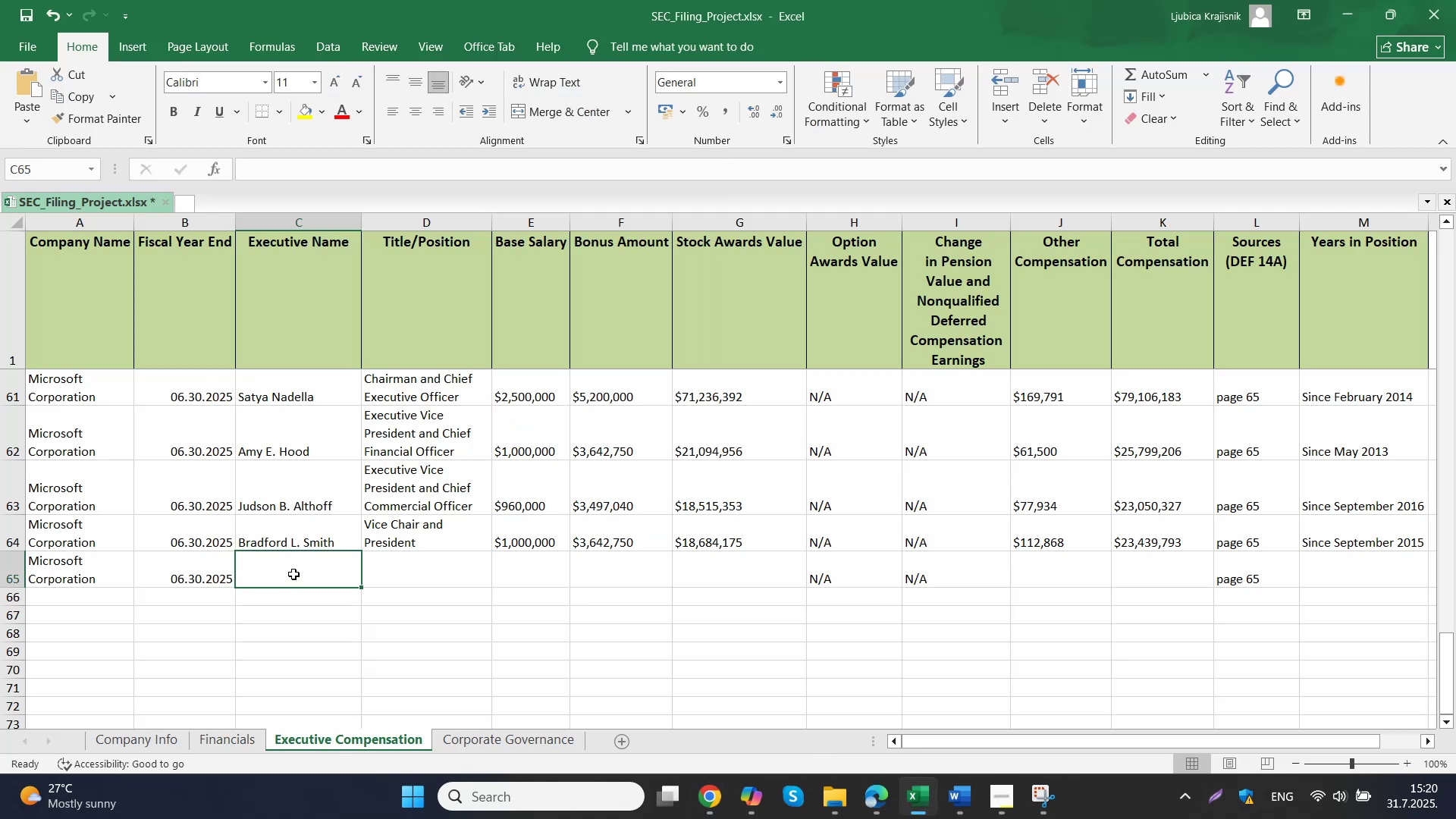 
key(Control+V)
 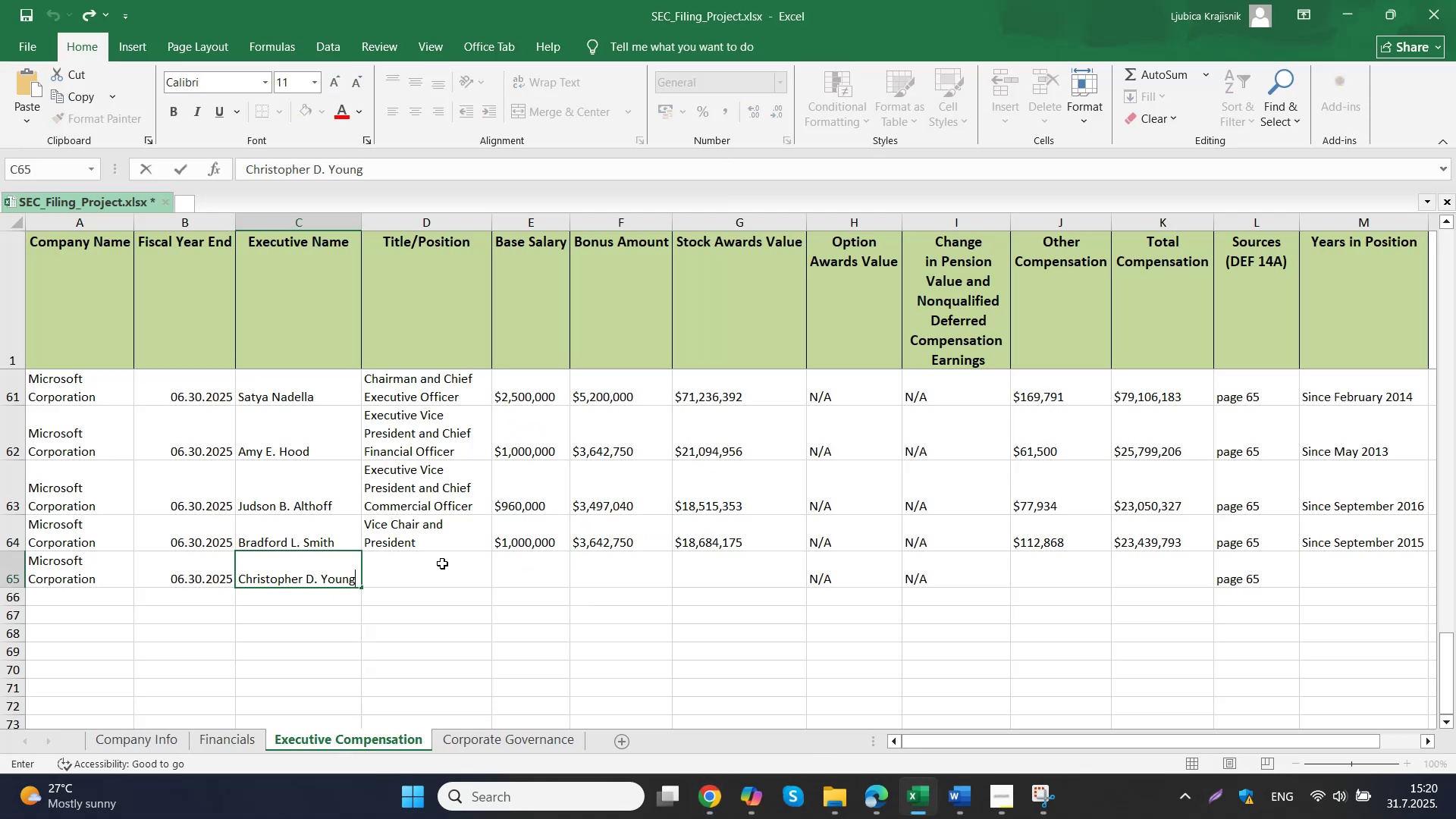 
left_click([458, 566])
 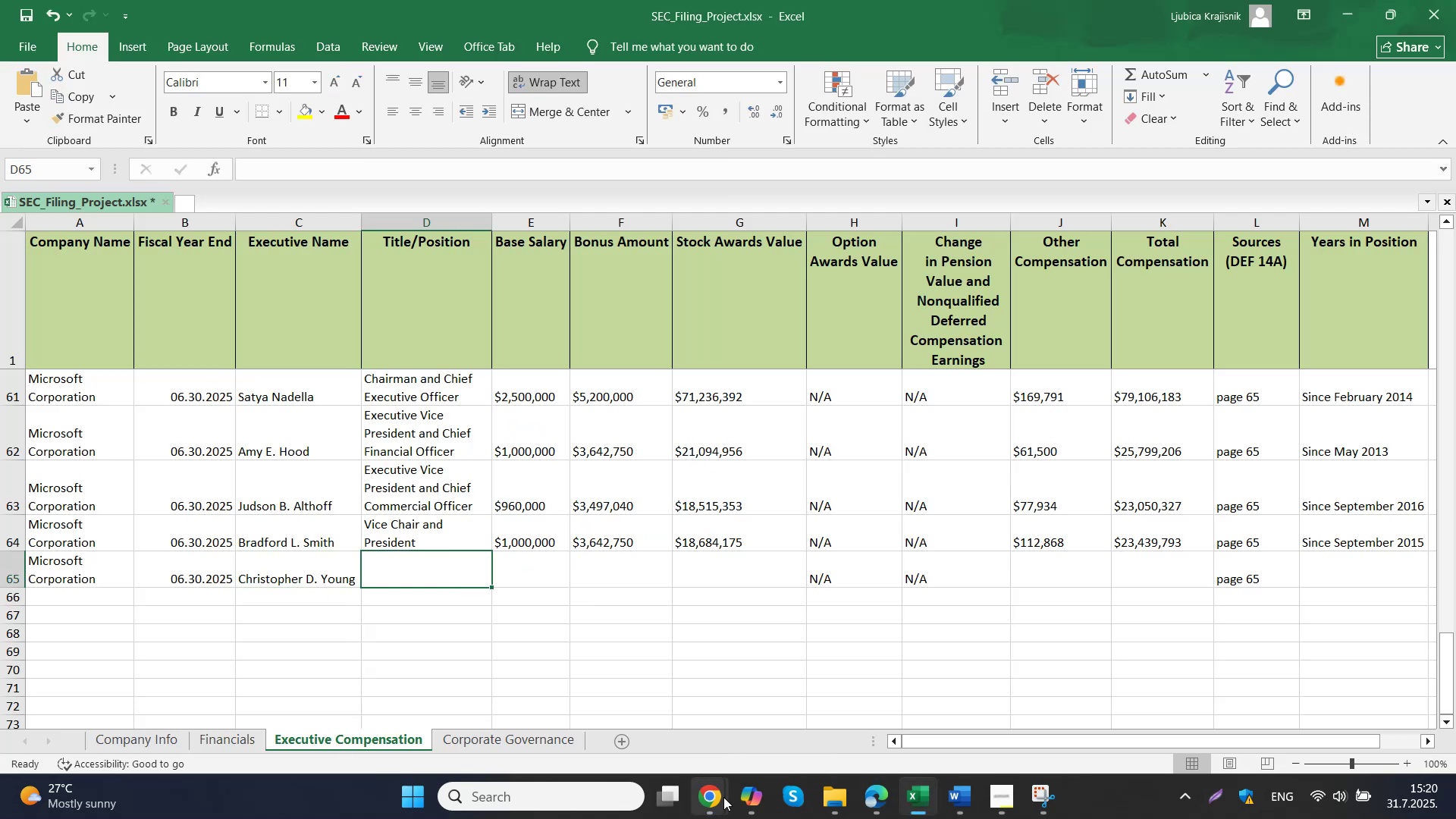 
left_click([676, 733])
 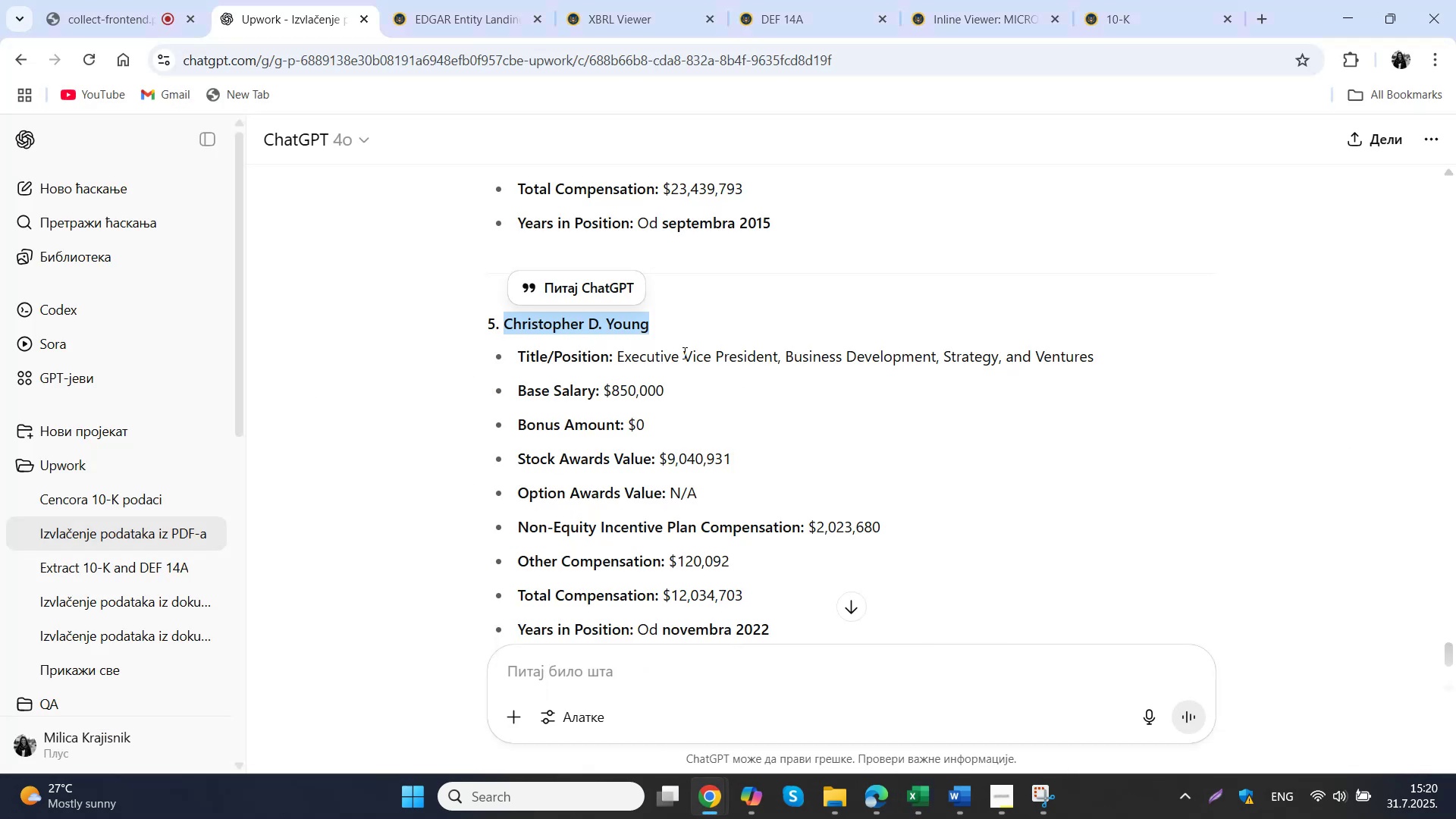 
left_click_drag(start_coordinate=[1143, 355], to_coordinate=[620, 359])
 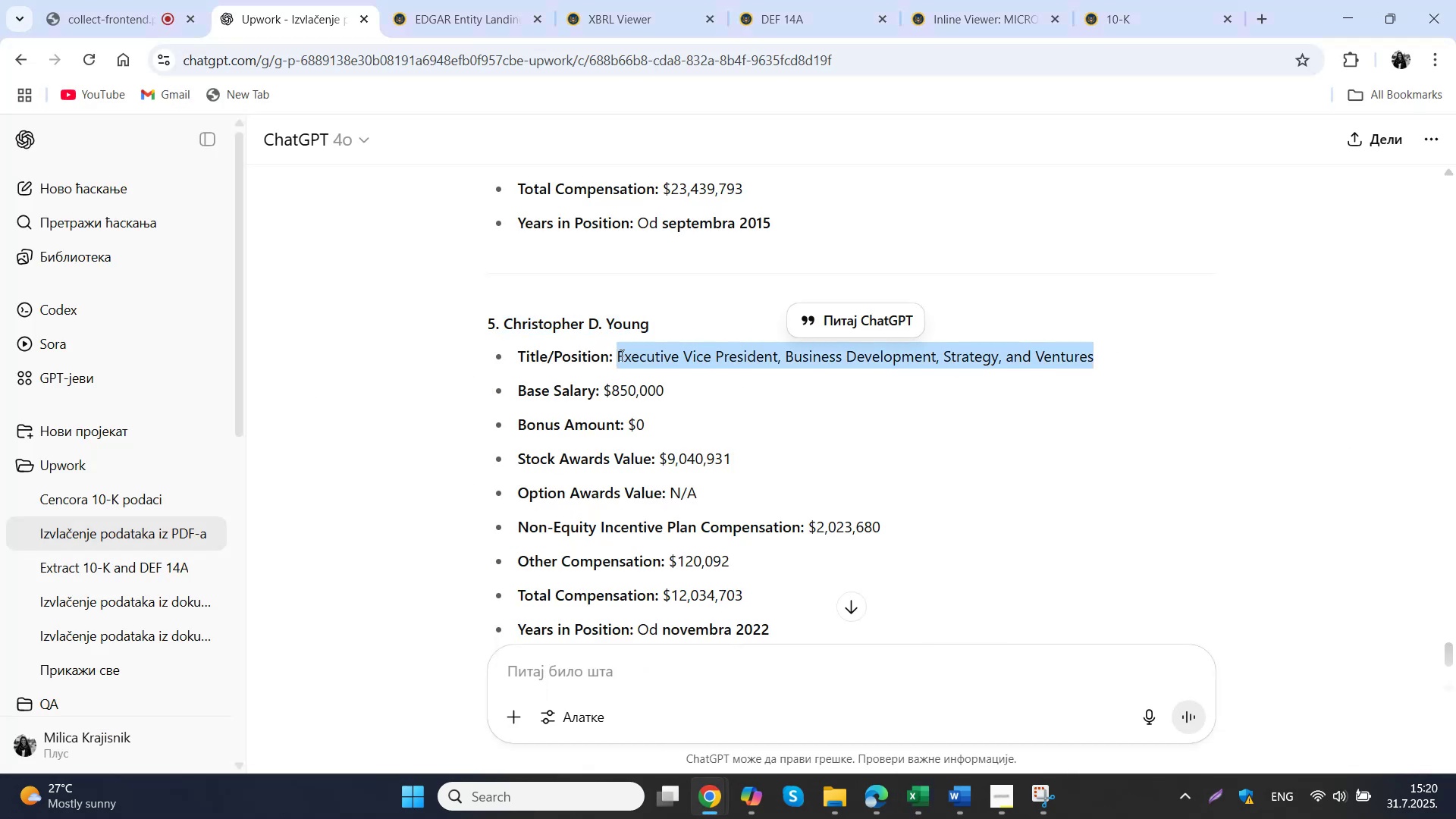 
key(Control+ControlLeft)
 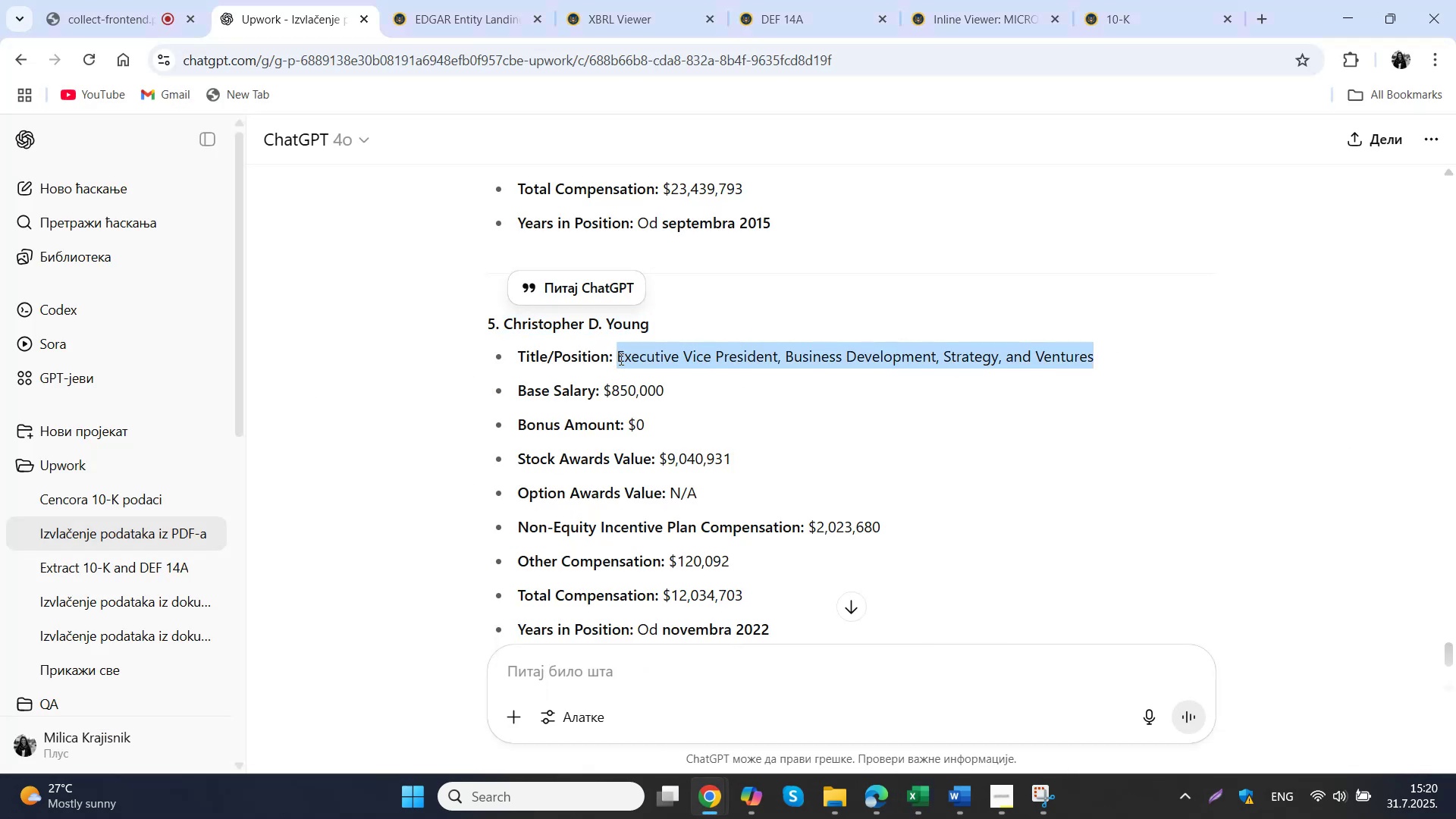 
key(Control+C)
 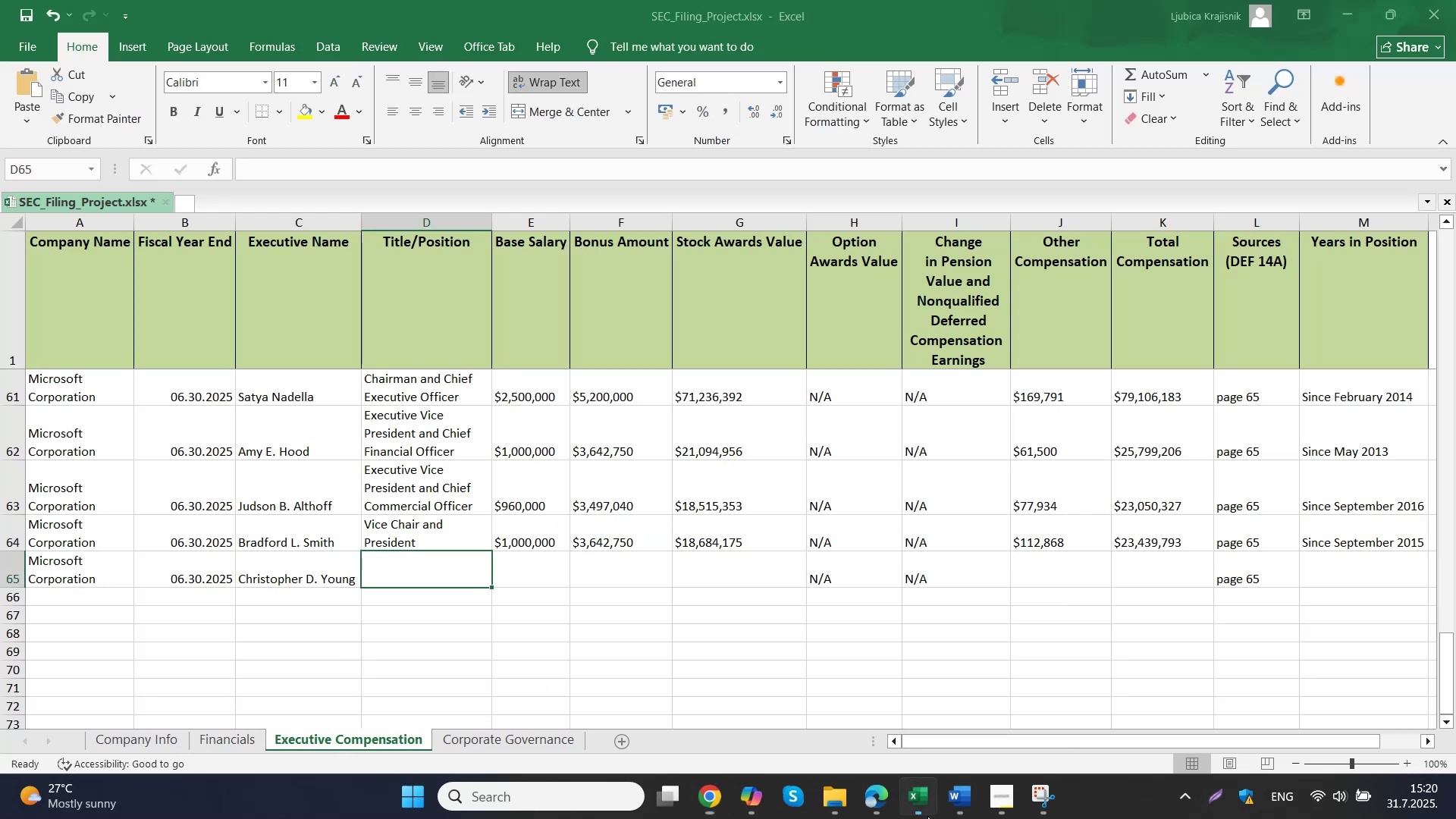 
left_click([455, 576])
 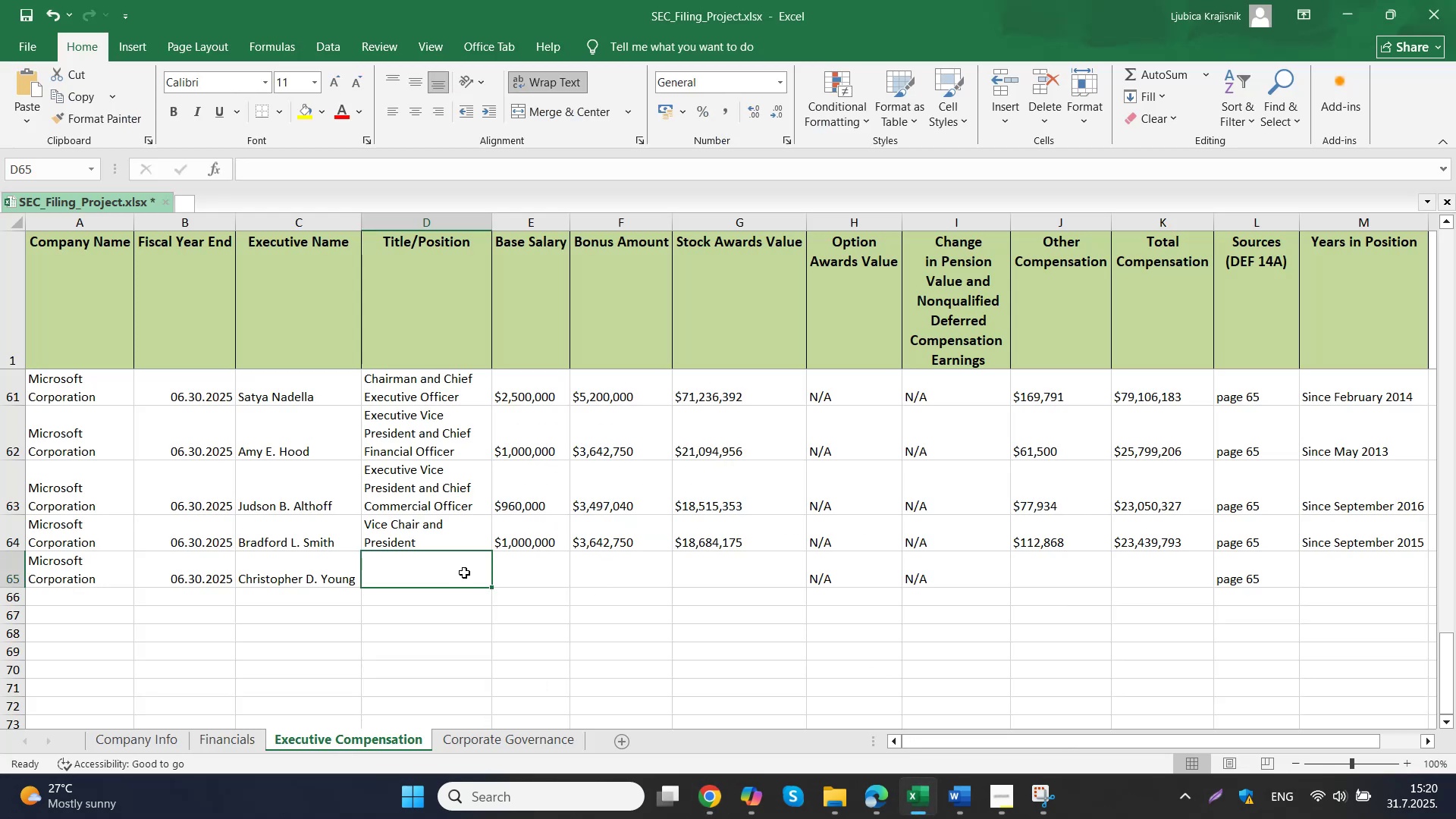 
key(Control+ControlLeft)
 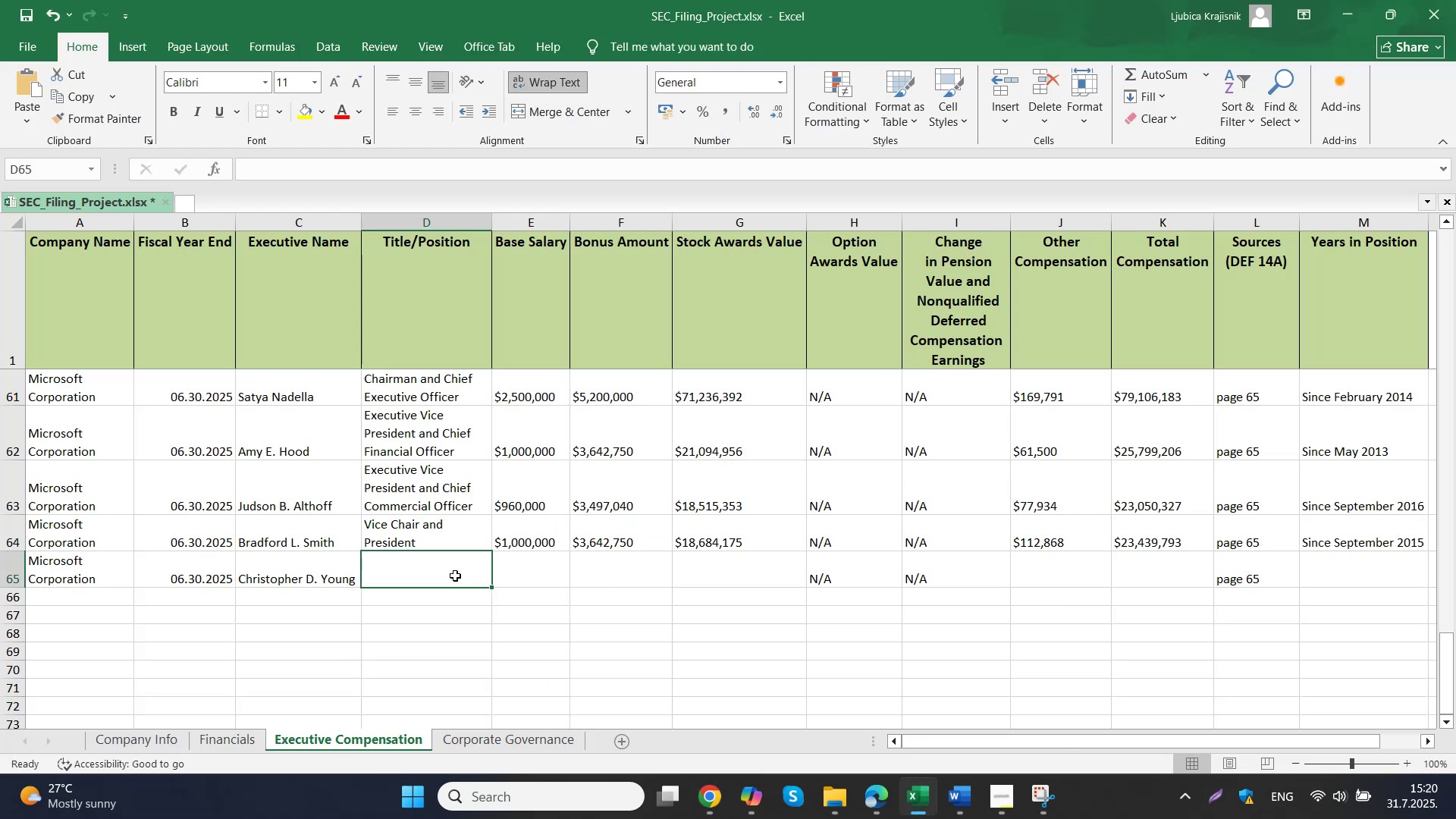 
double_click([455, 576])
 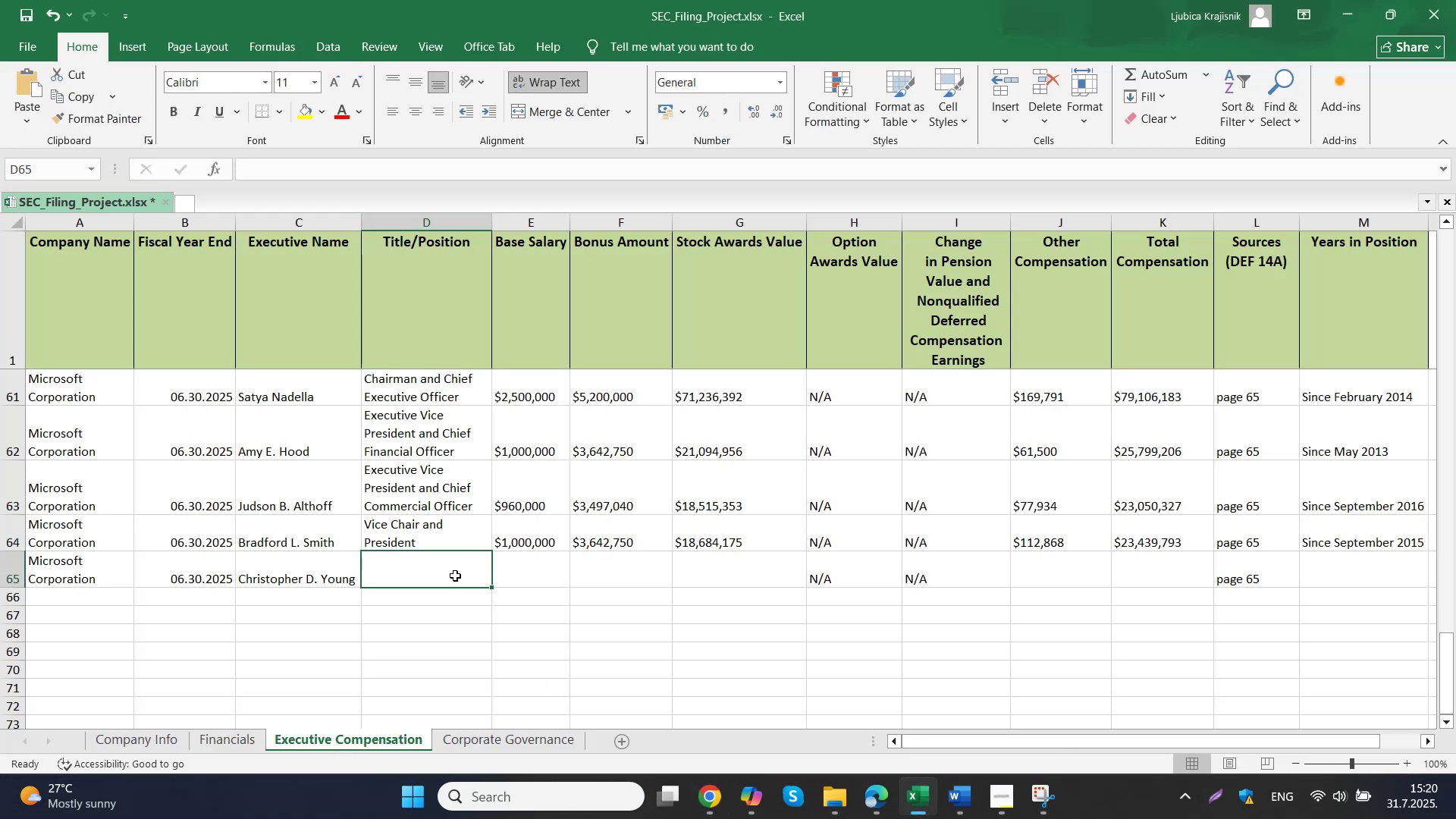 
key(Control+V)
 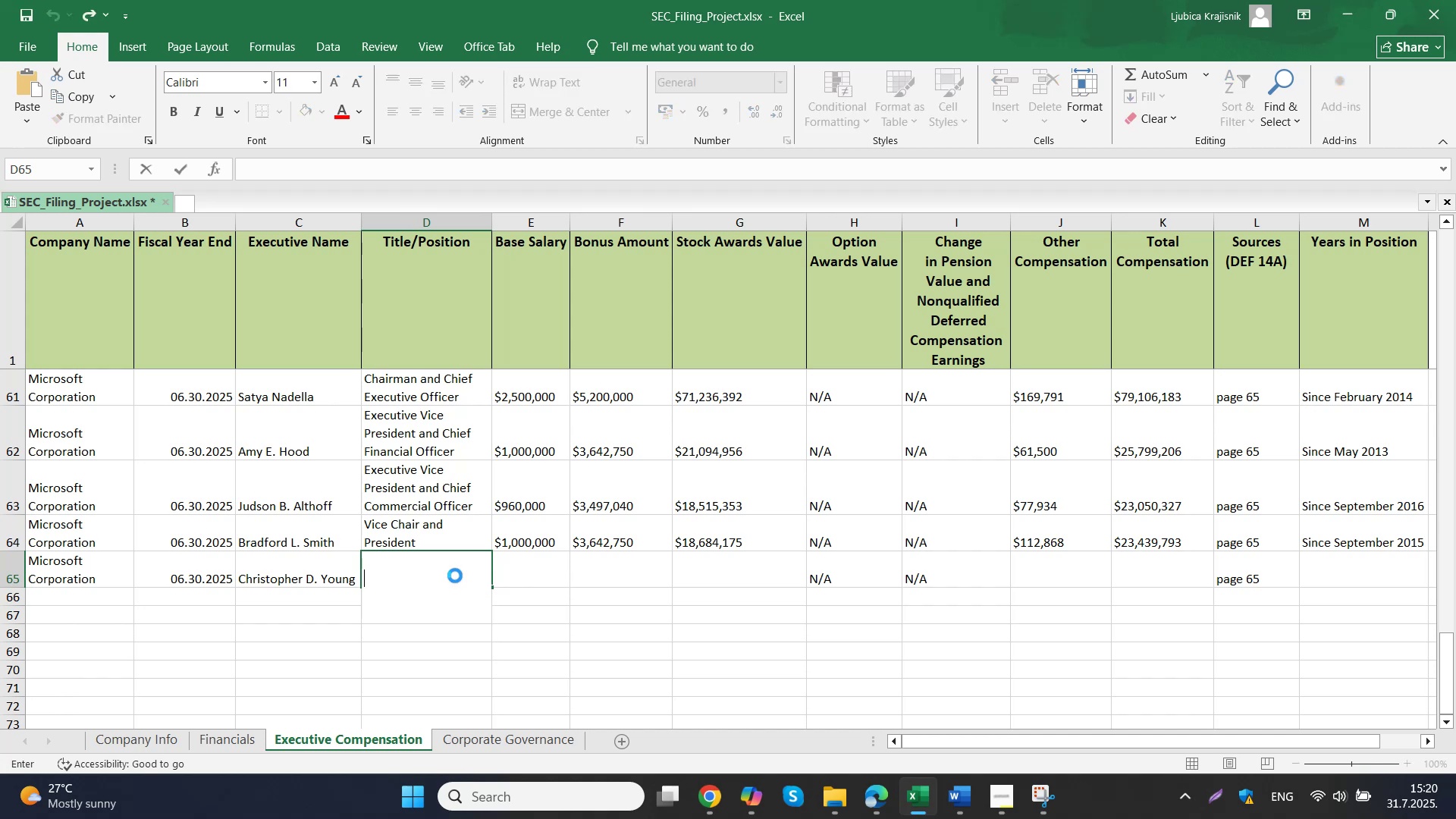 
left_click([541, 573])
 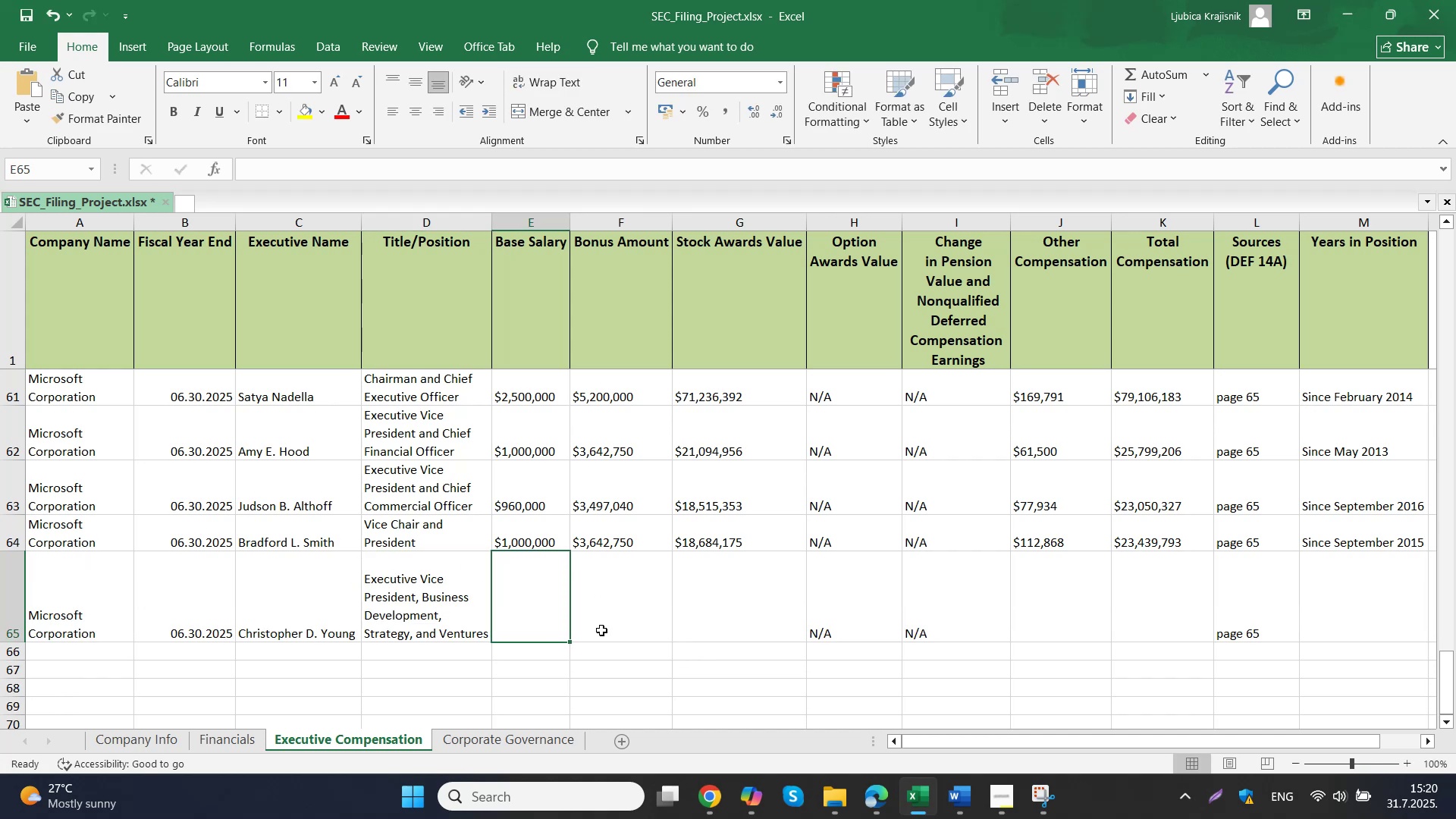 
double_click([470, 602])
 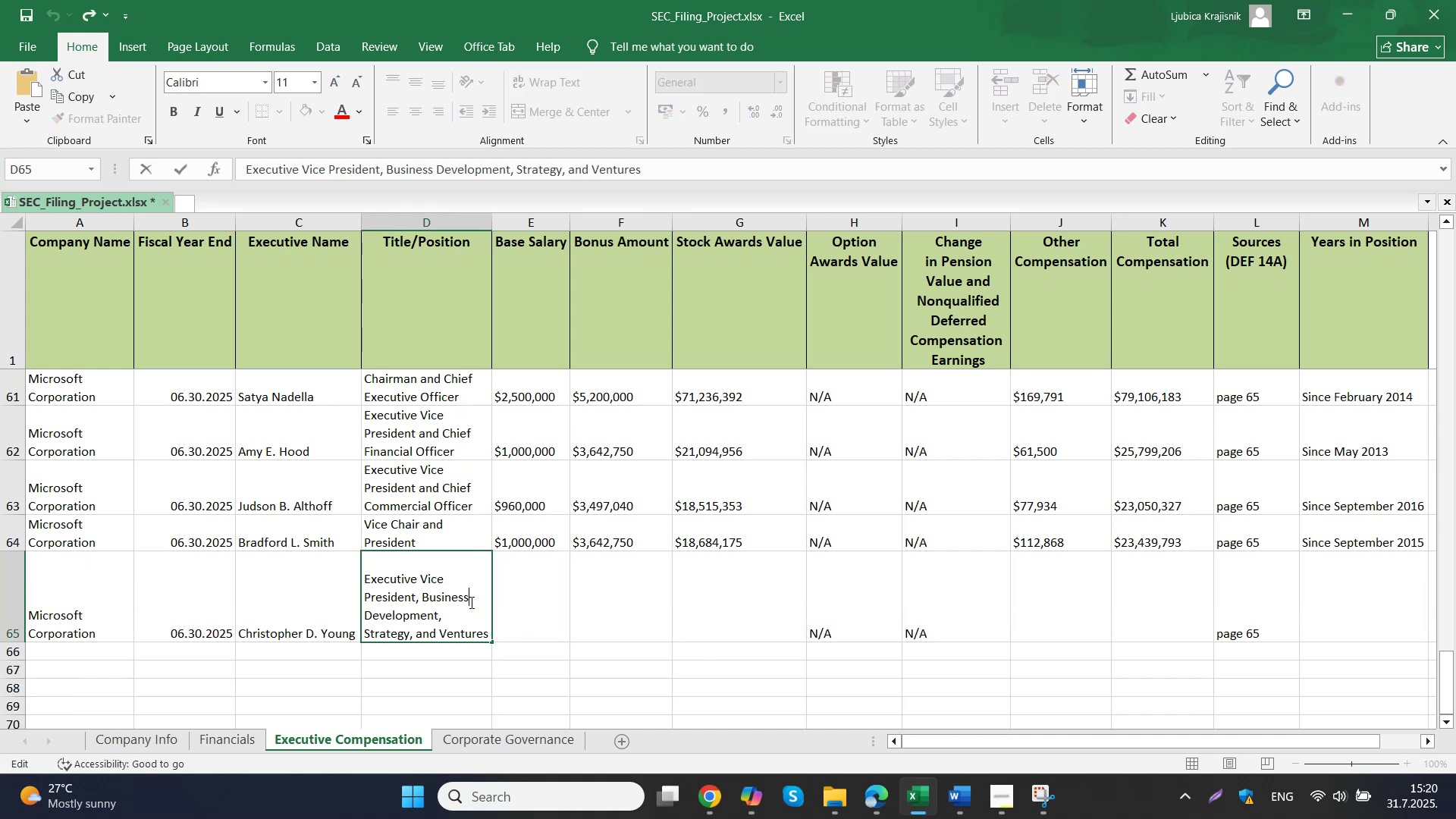 
left_click([464, 619])
 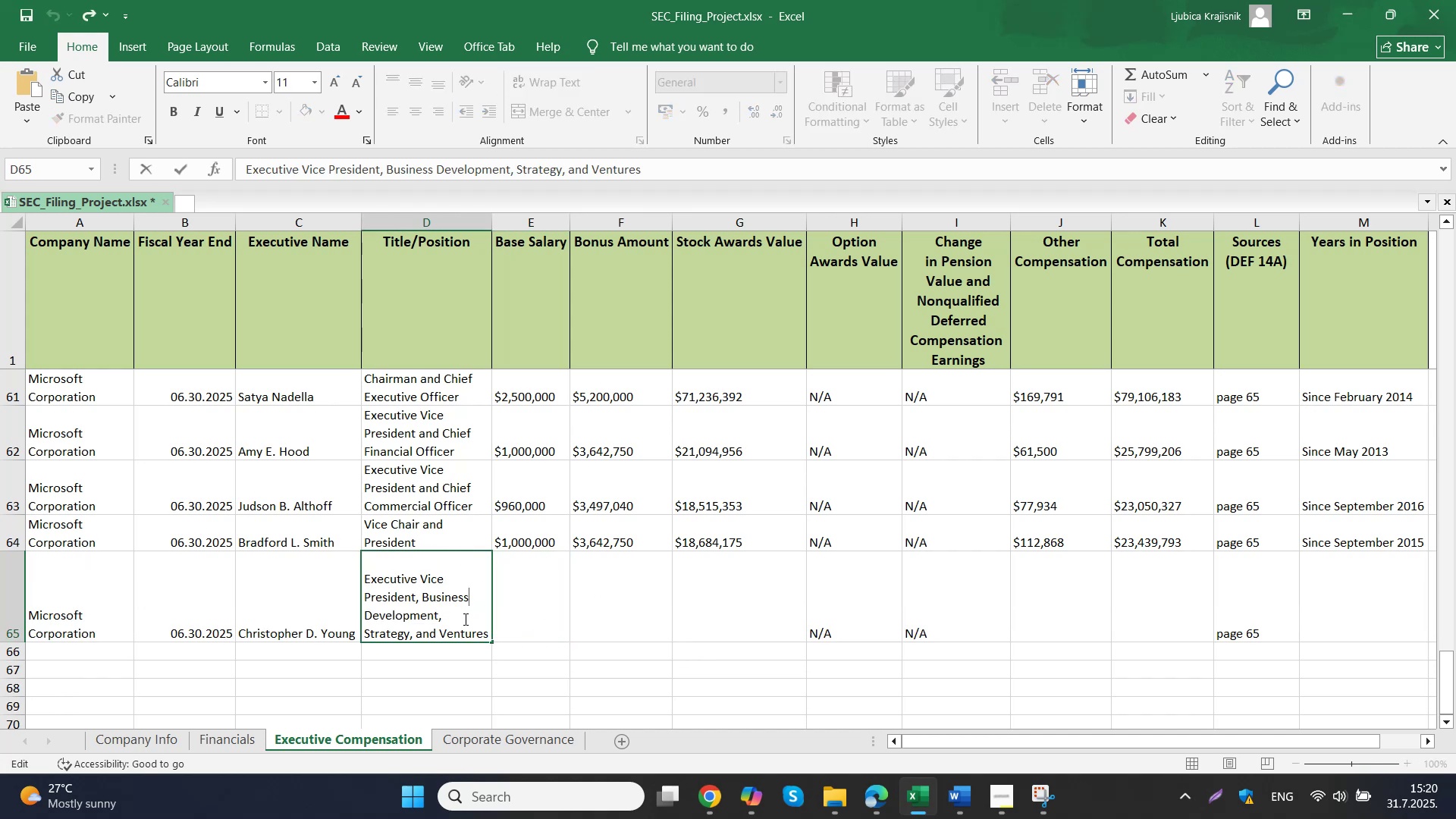 
key(Space)
 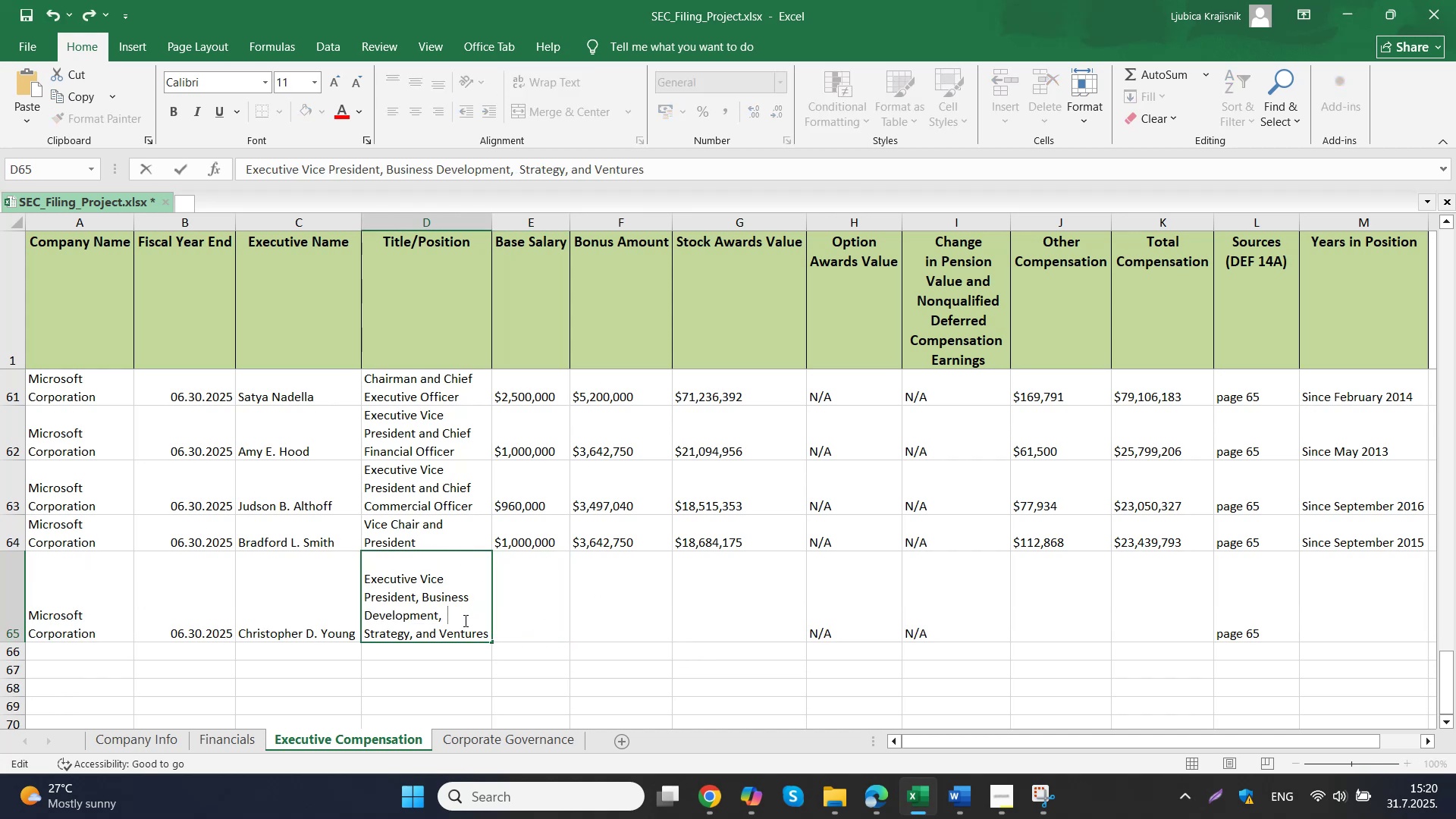 
key(Delete)
 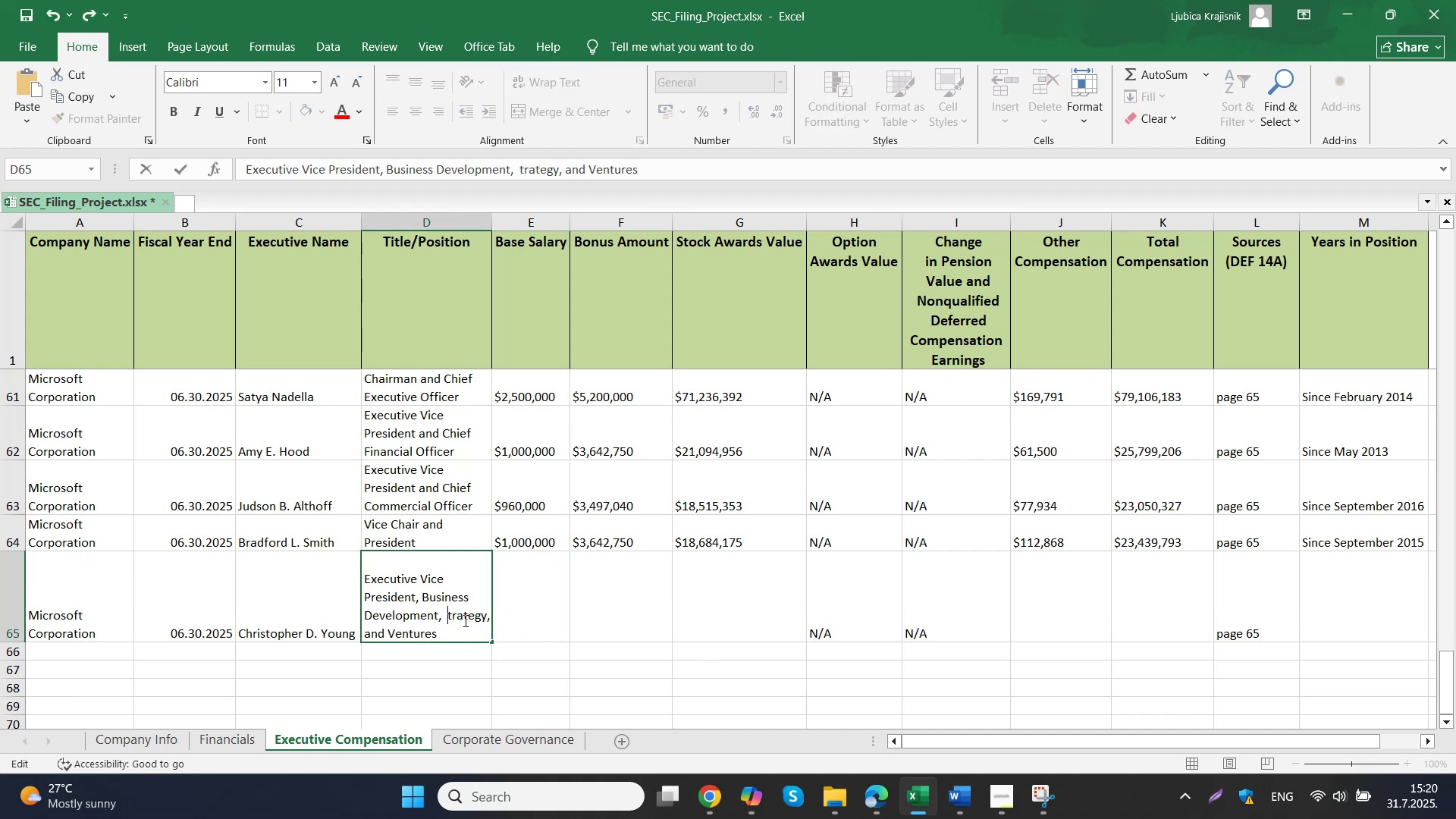 
key(Backspace)
 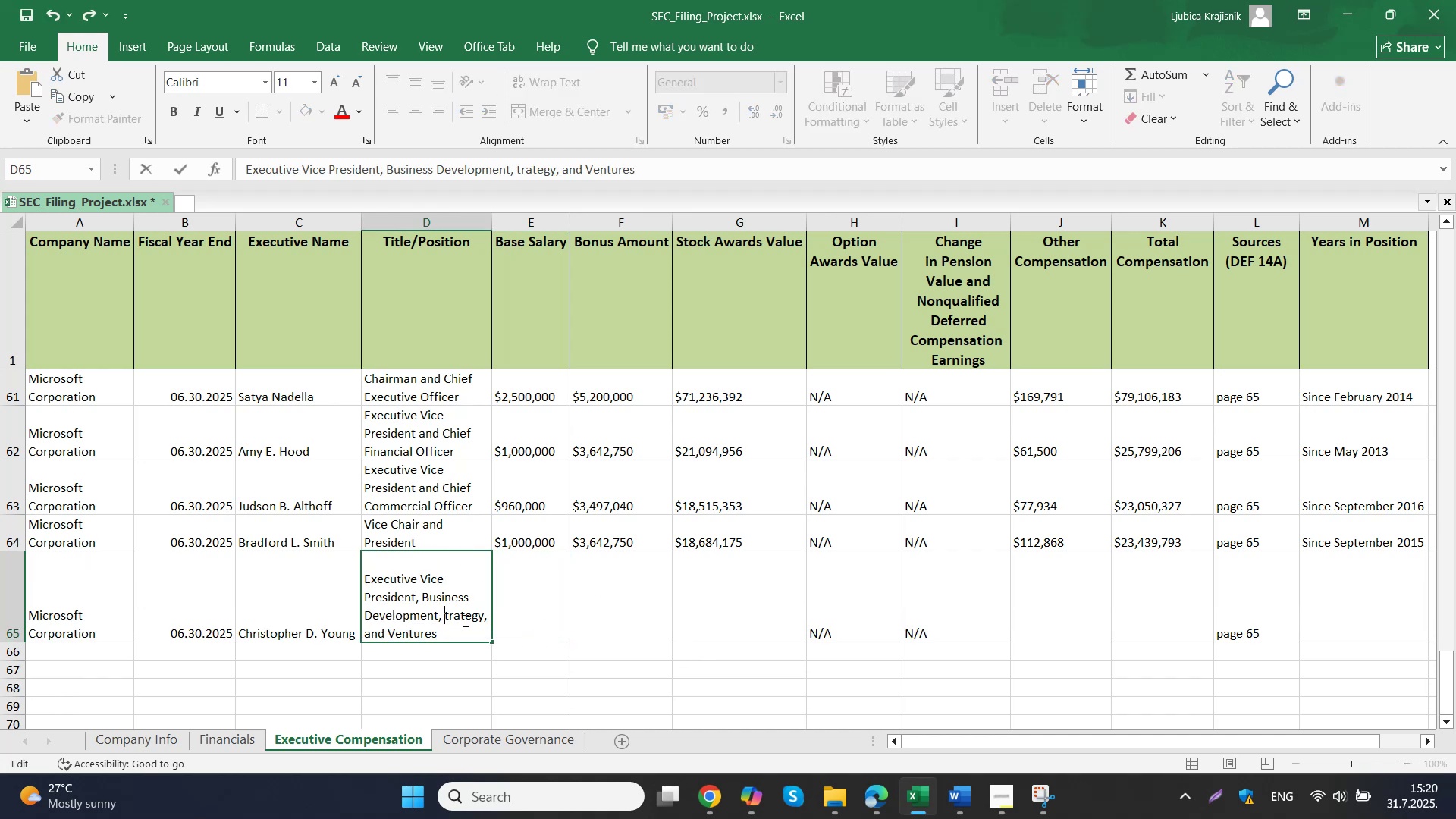 
key(Shift+ShiftLeft)
 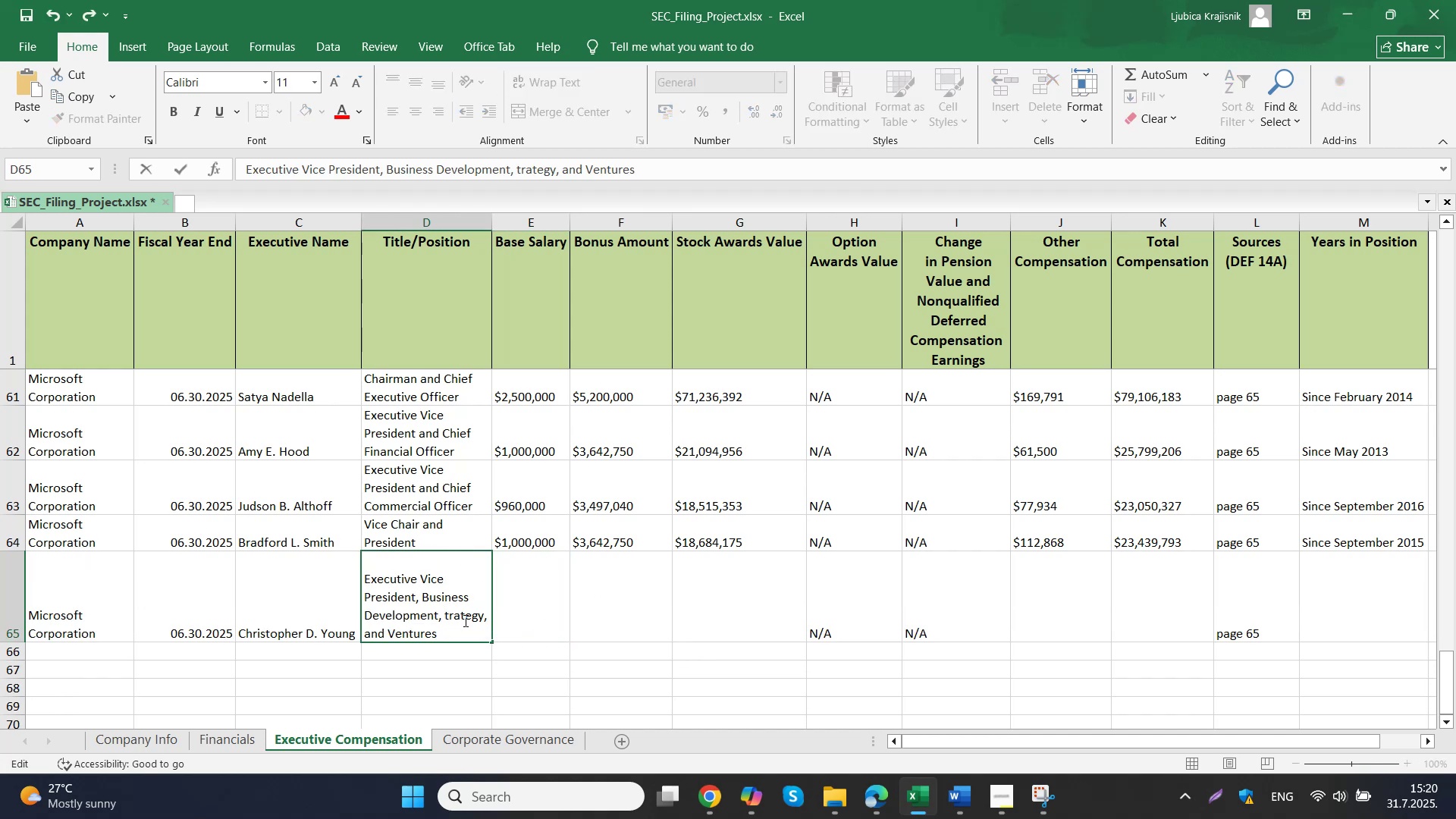 
key(Shift+S)
 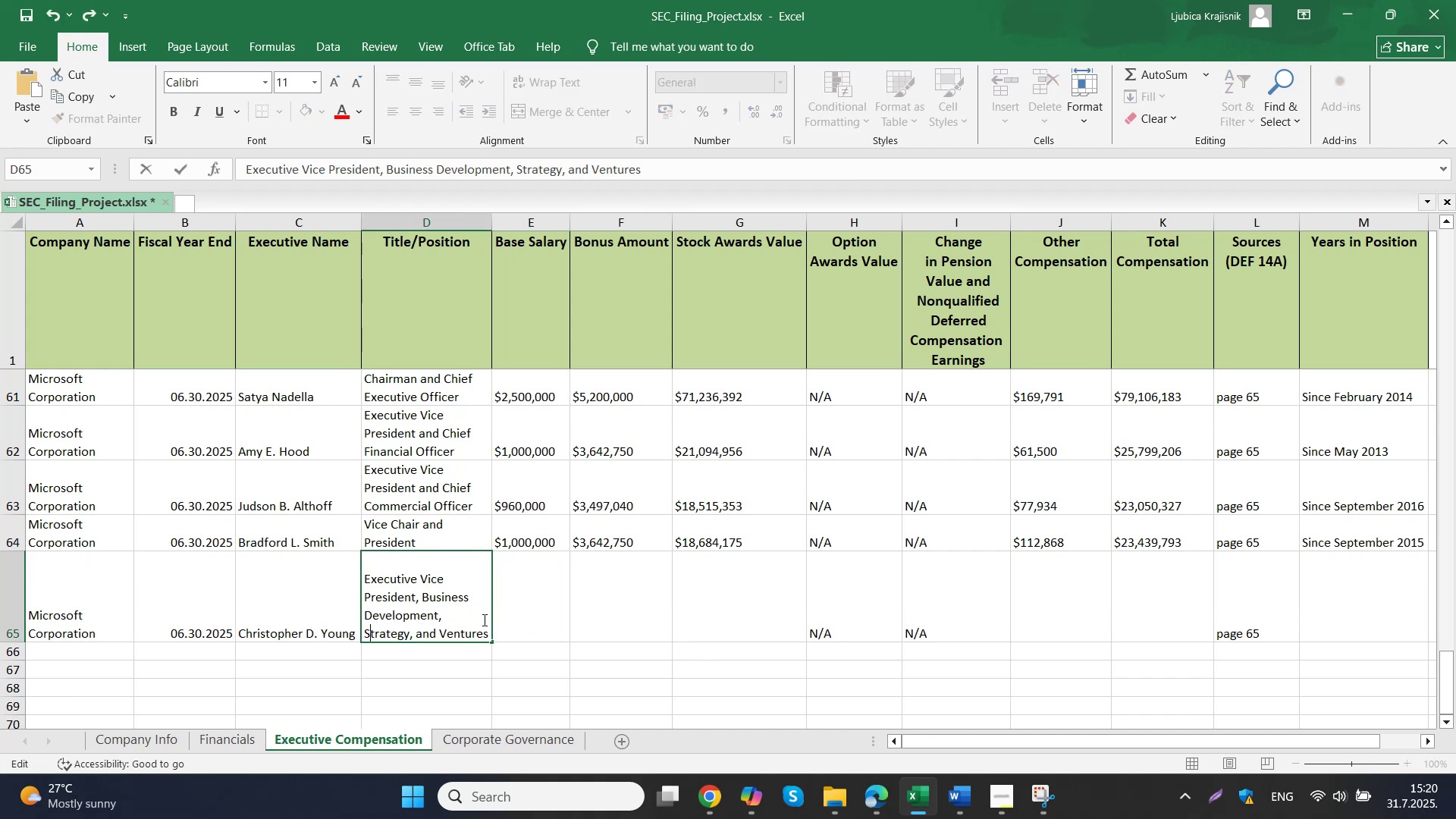 
left_click([522, 609])
 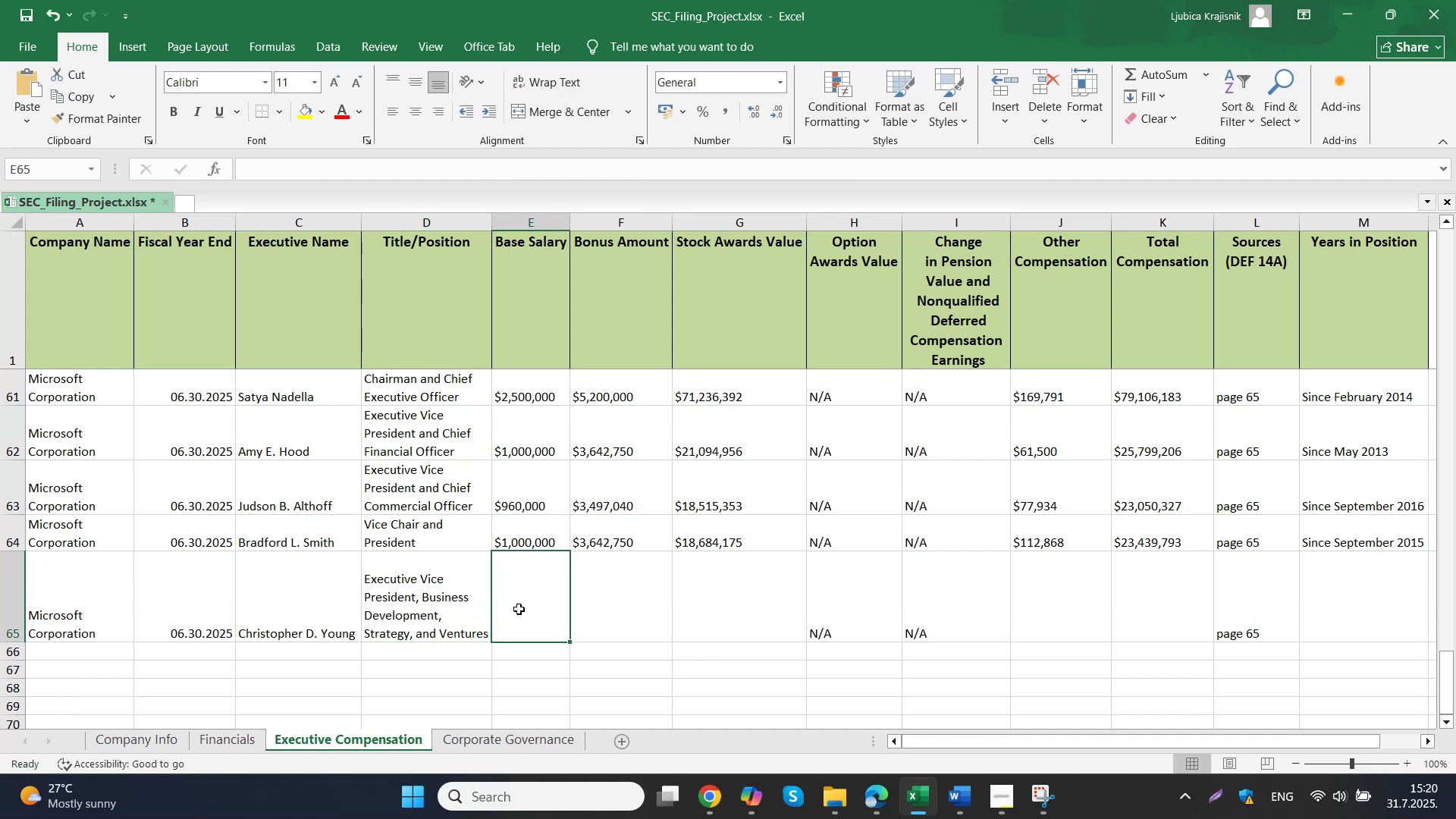 
double_click([448, 582])
 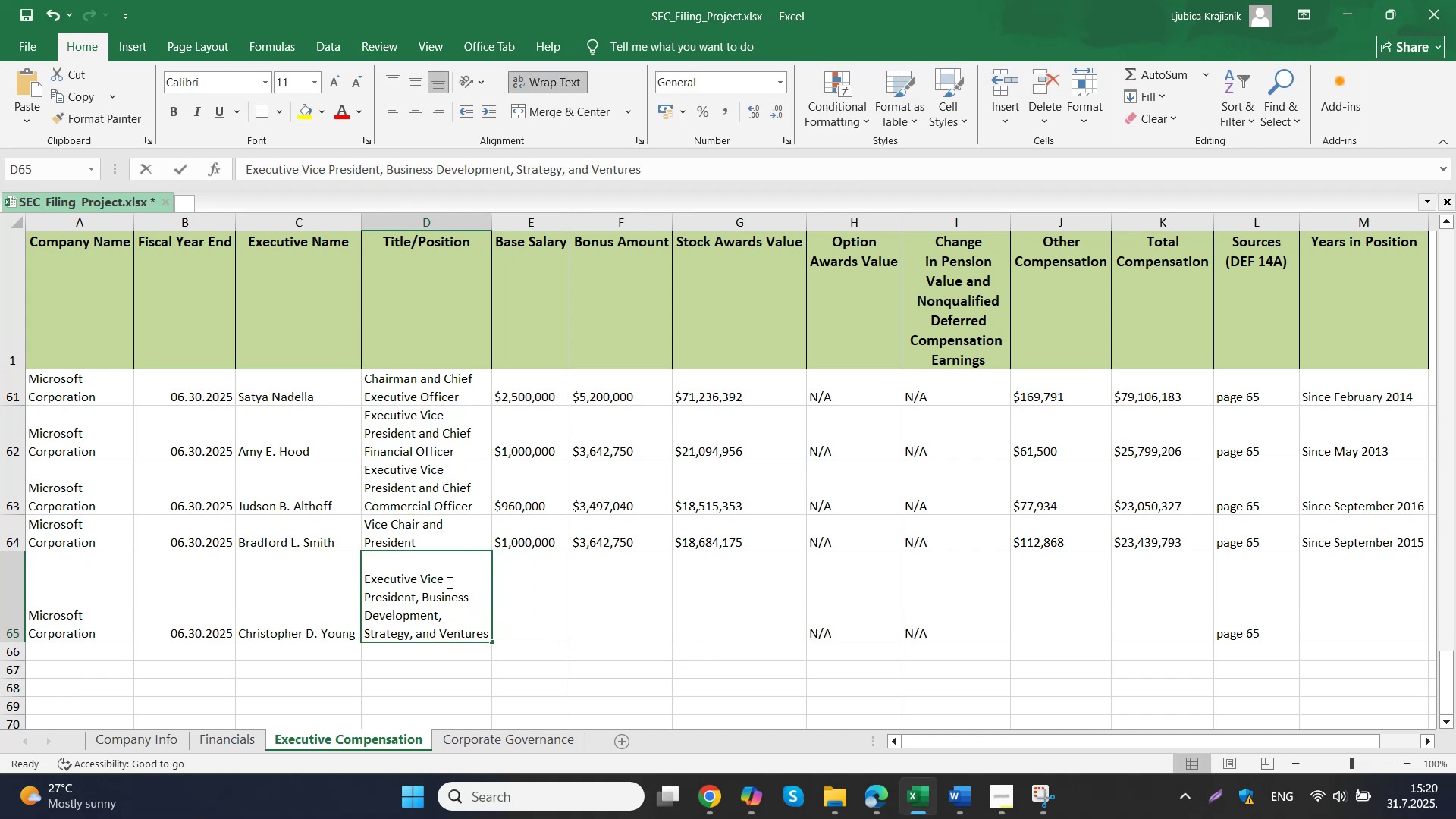 
triple_click([430, 562])
 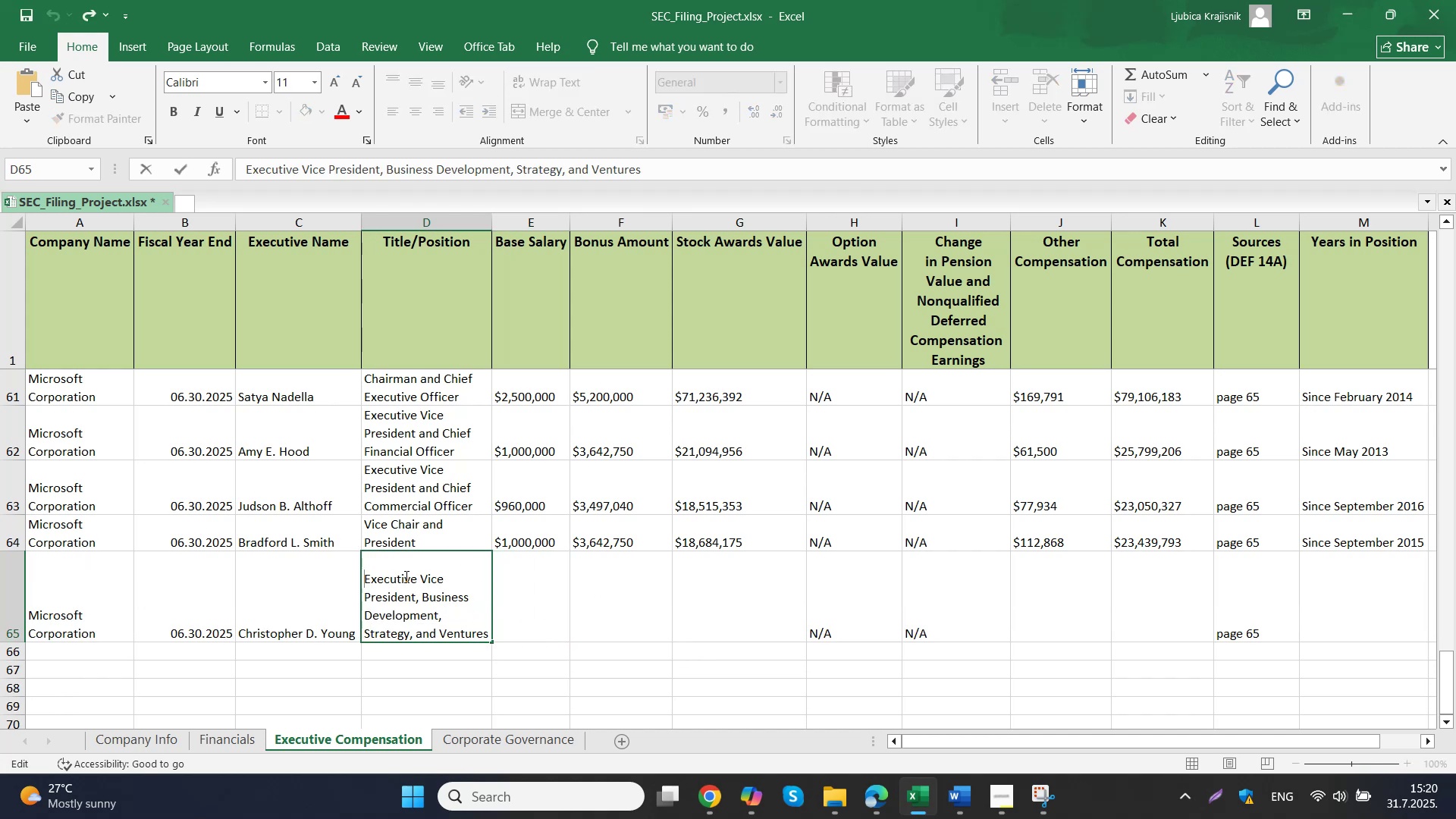 
key(Backspace)
 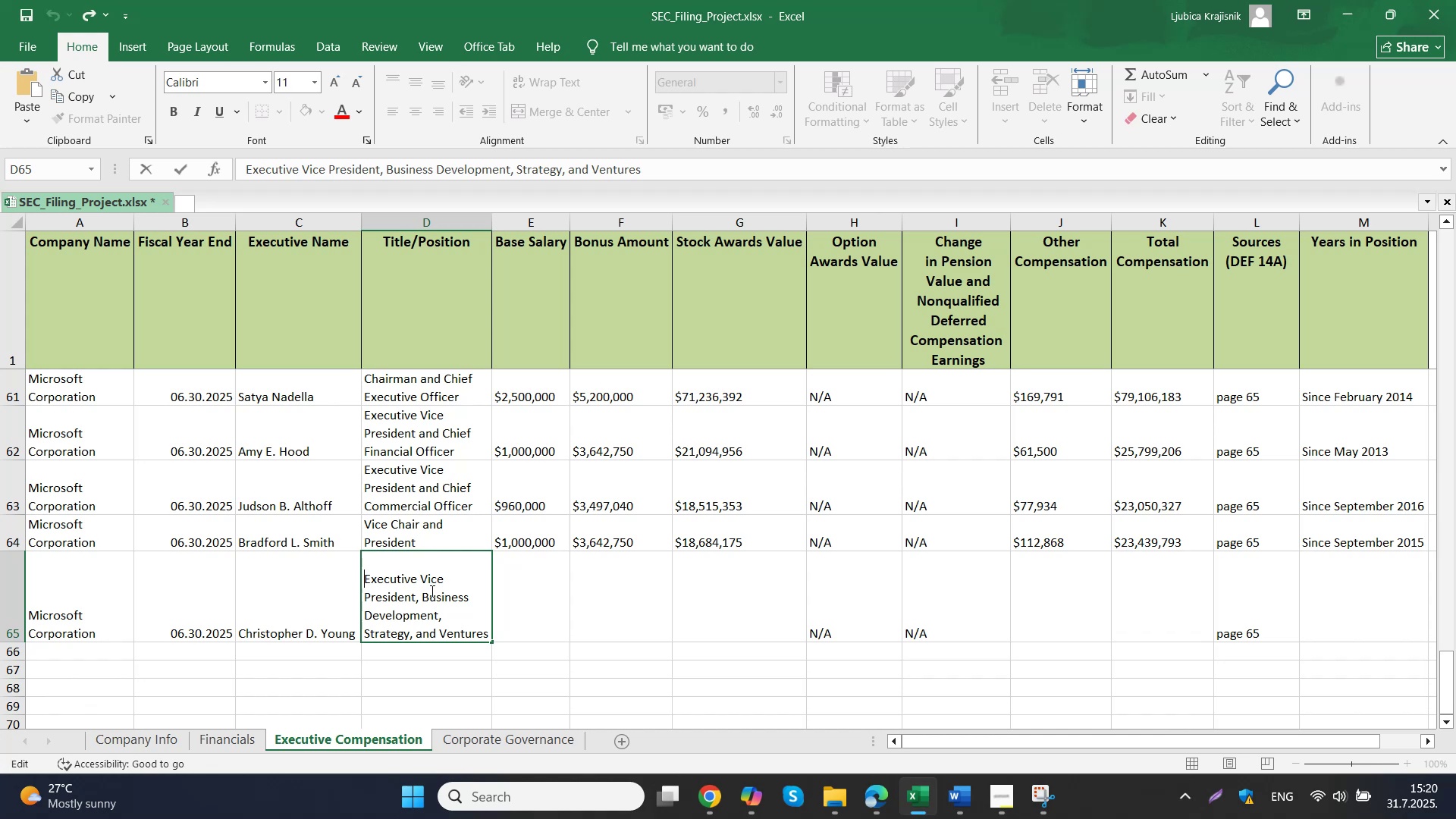 
left_click([548, 603])
 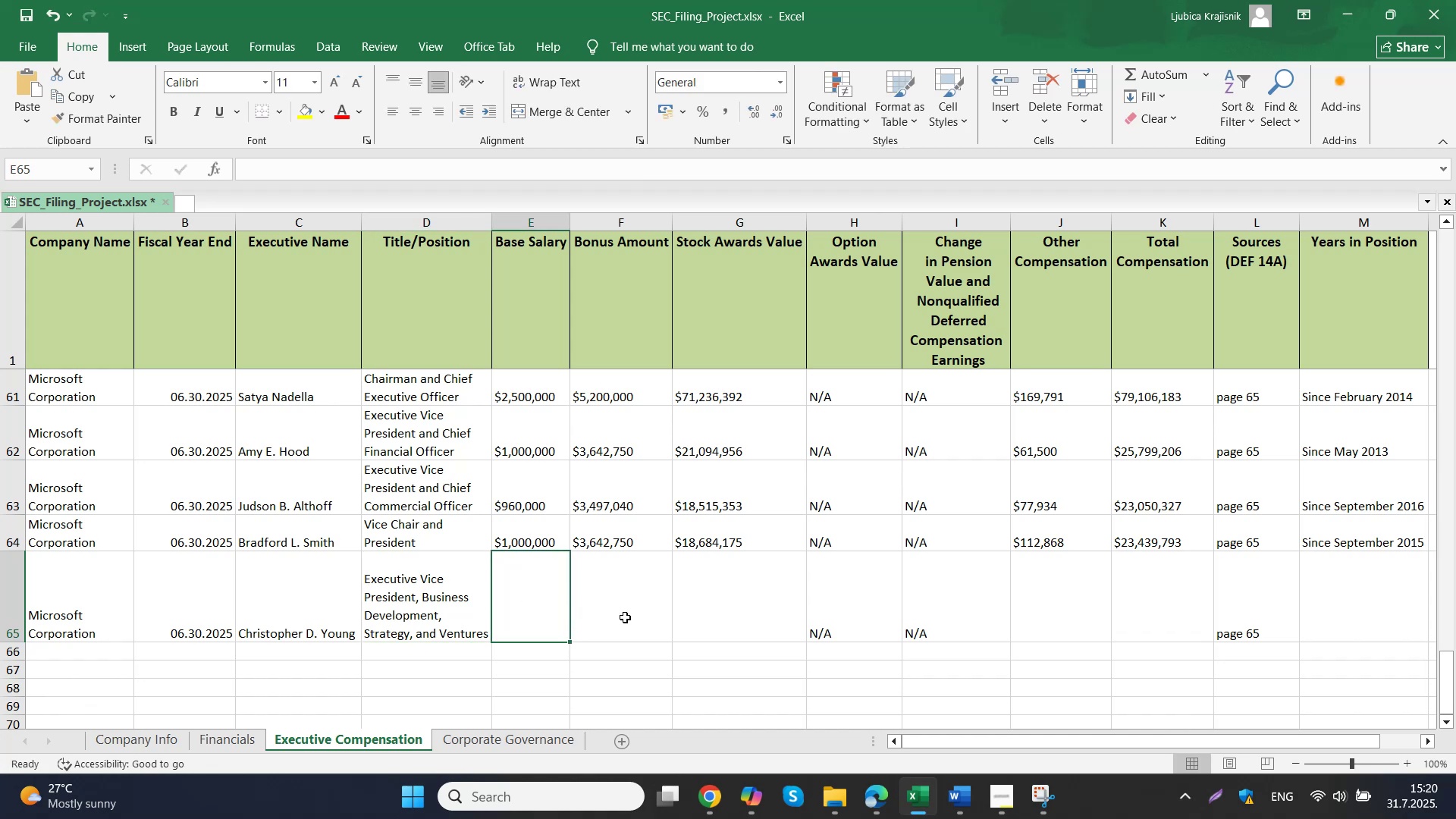 
mouse_move([676, 730])
 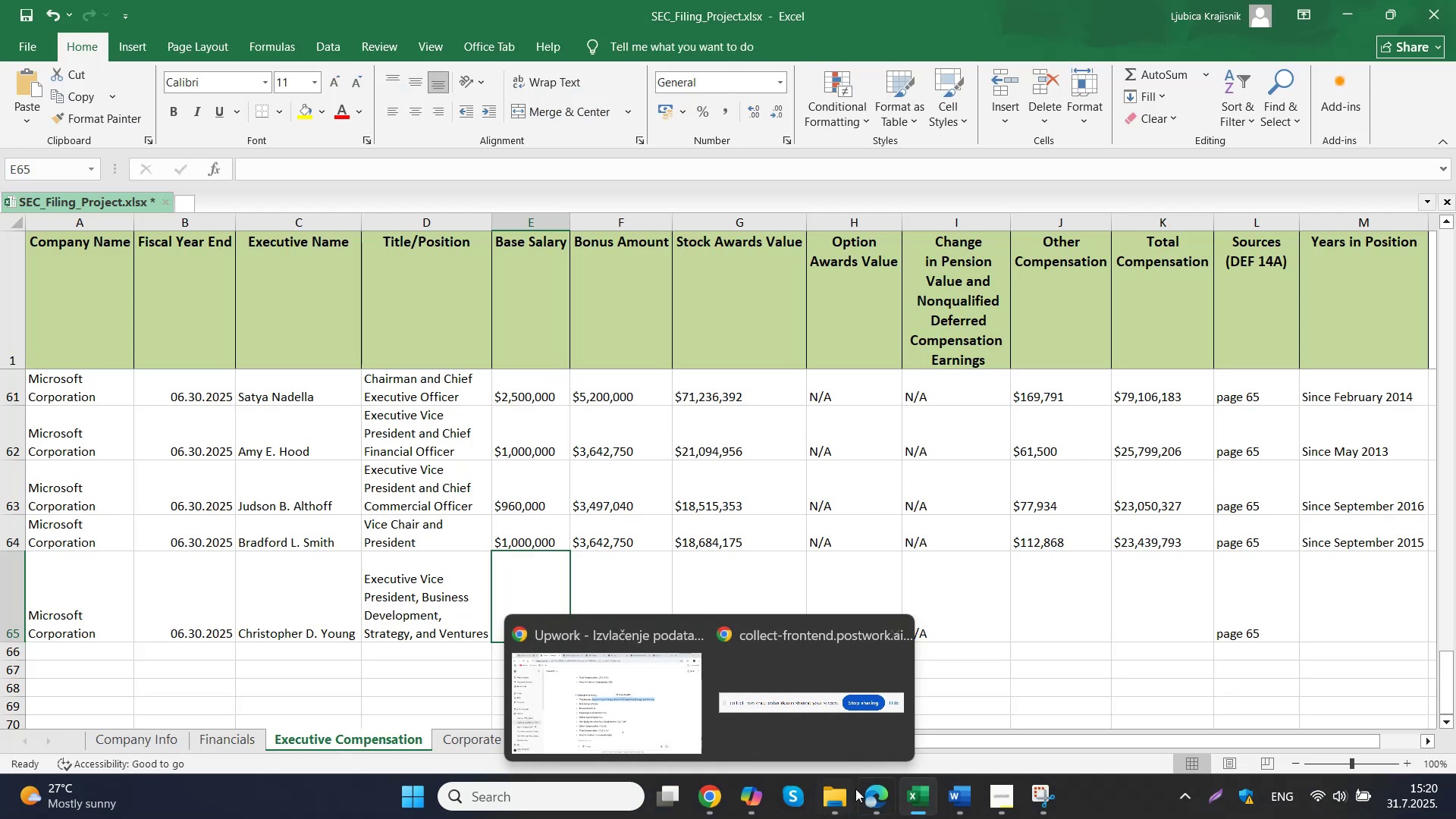 
mouse_move([846, 699])
 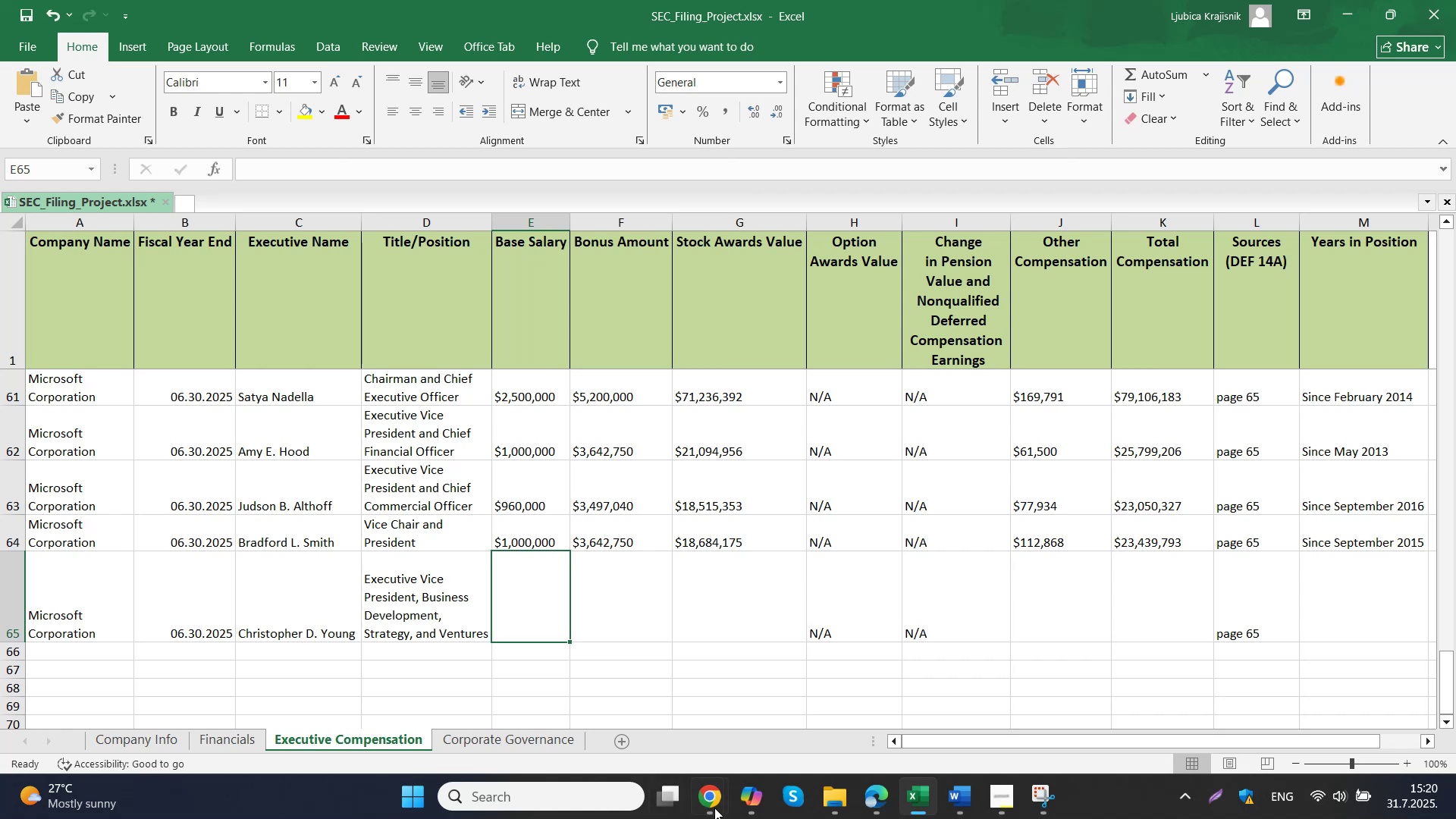 
left_click([628, 704])
 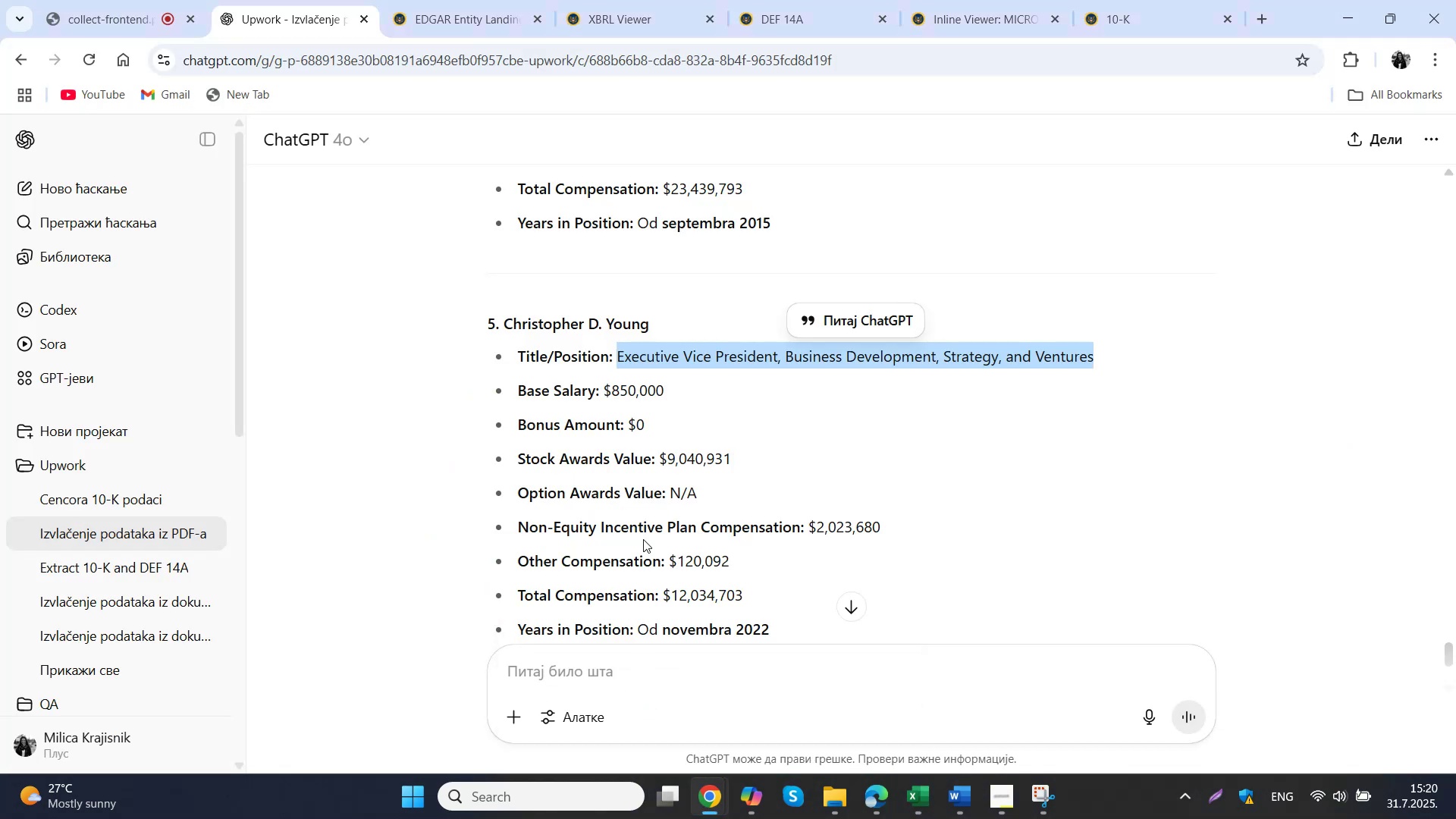 
left_click_drag(start_coordinate=[698, 393], to_coordinate=[606, 397])
 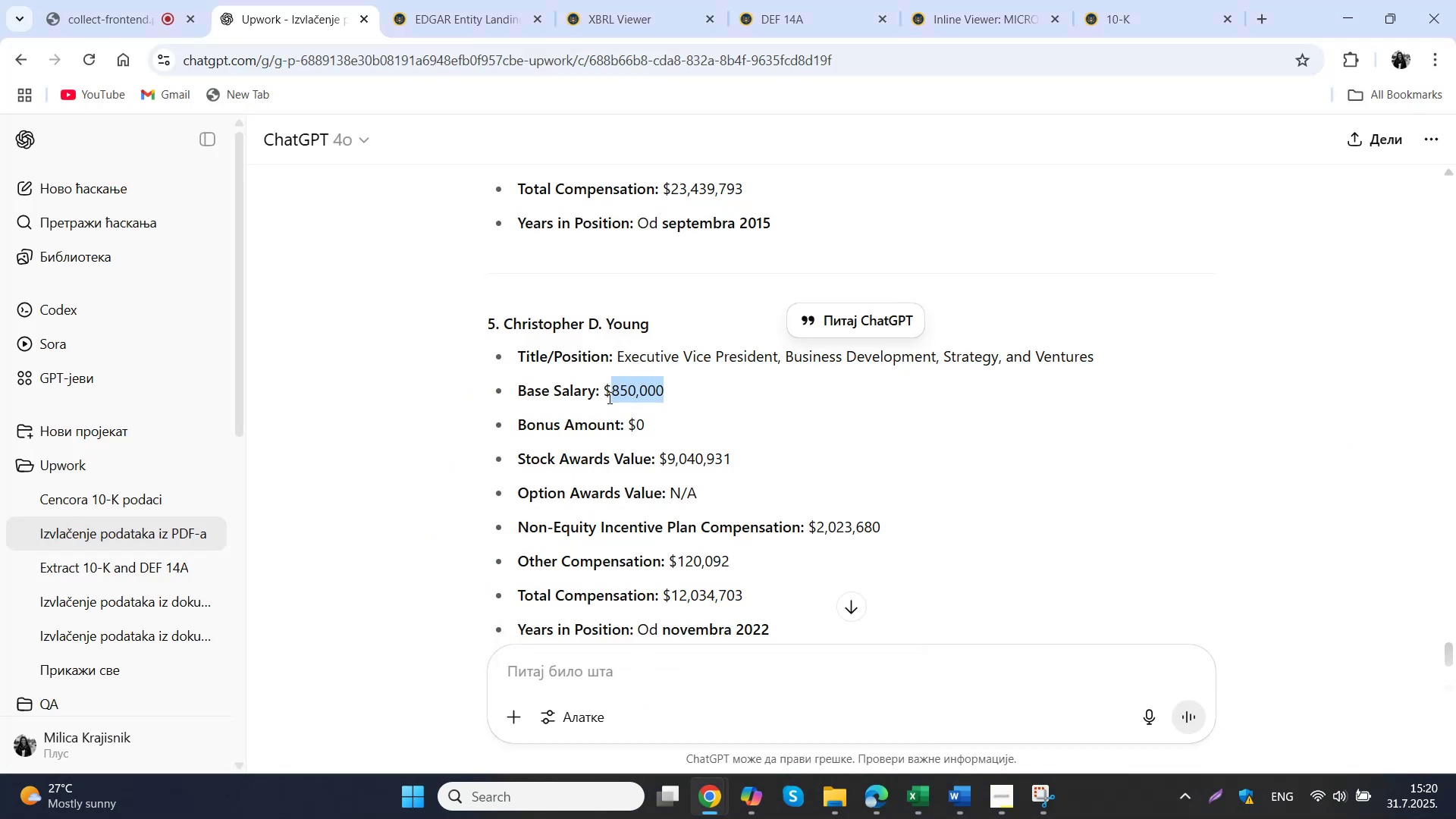 
key(Control+ControlLeft)
 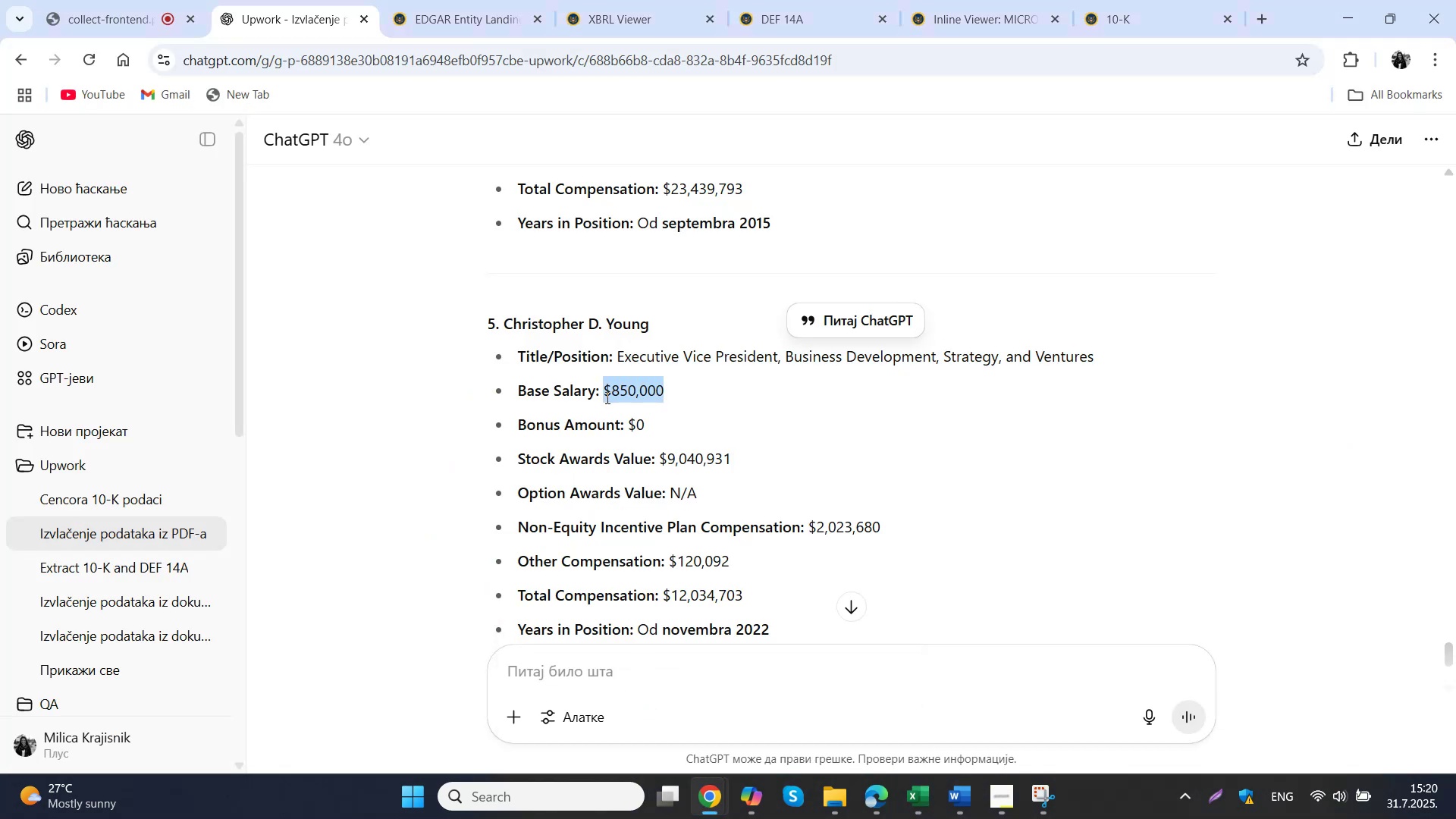 
key(Control+C)
 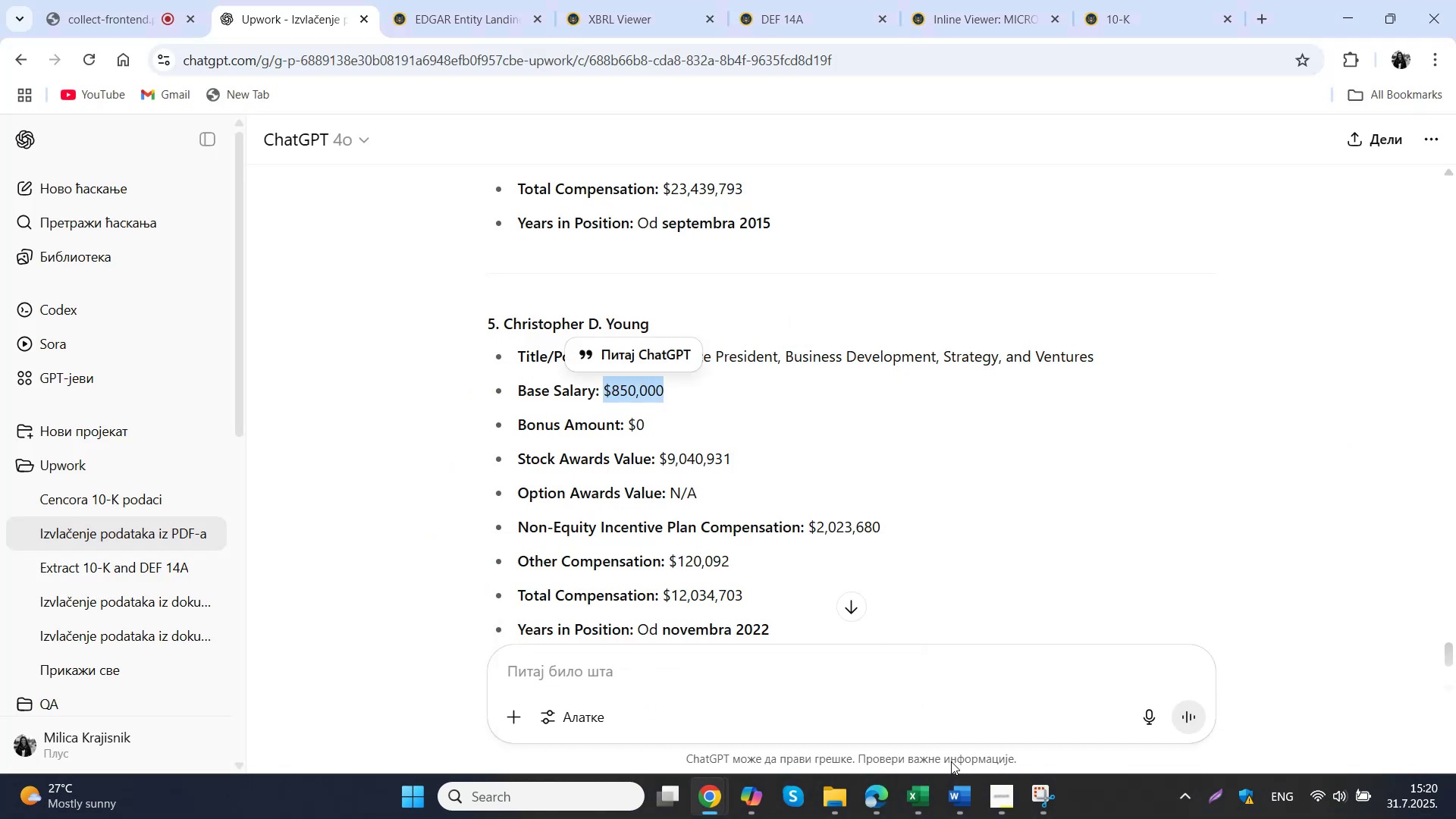 
left_click([923, 799])
 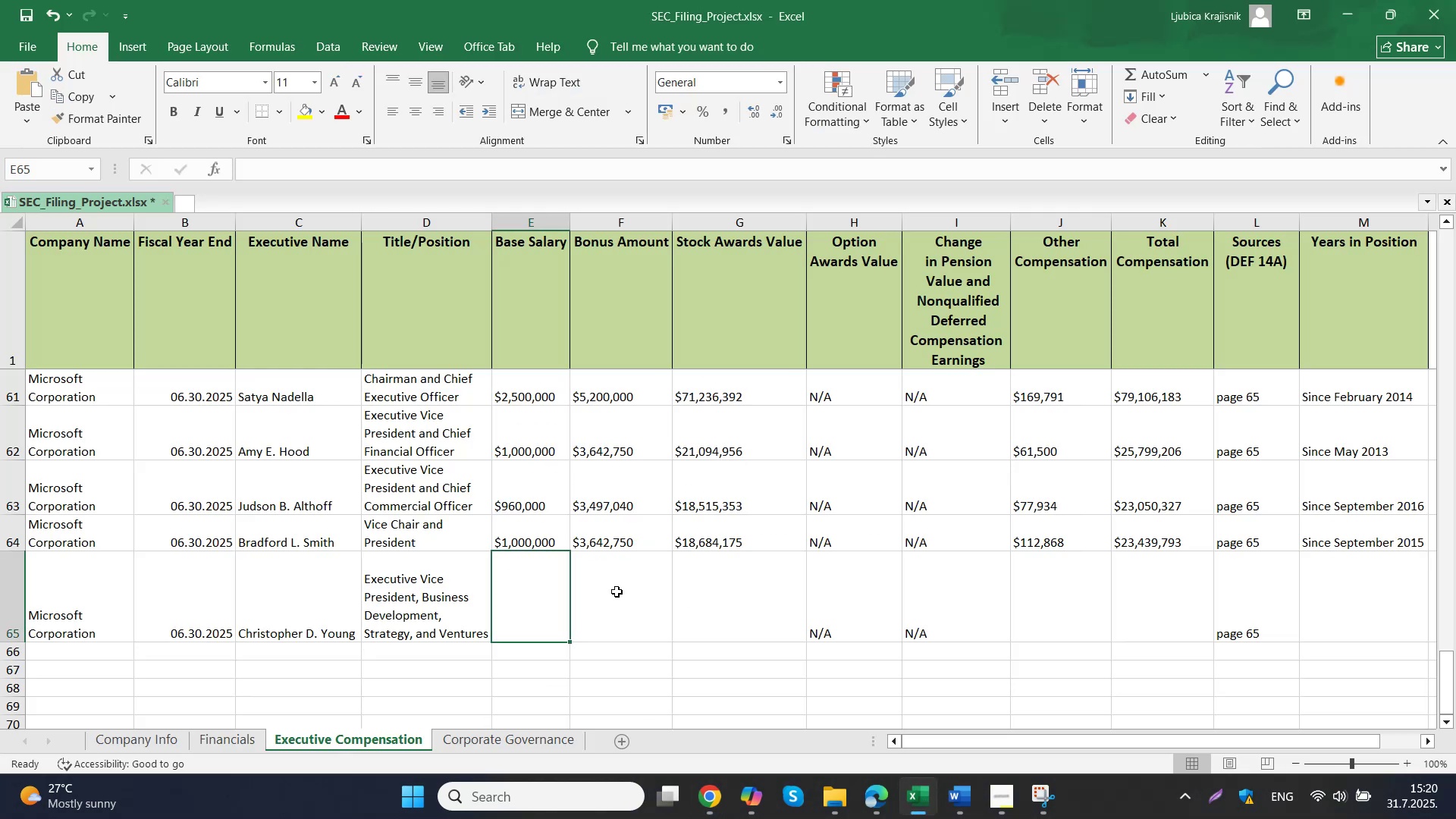 
double_click([554, 601])
 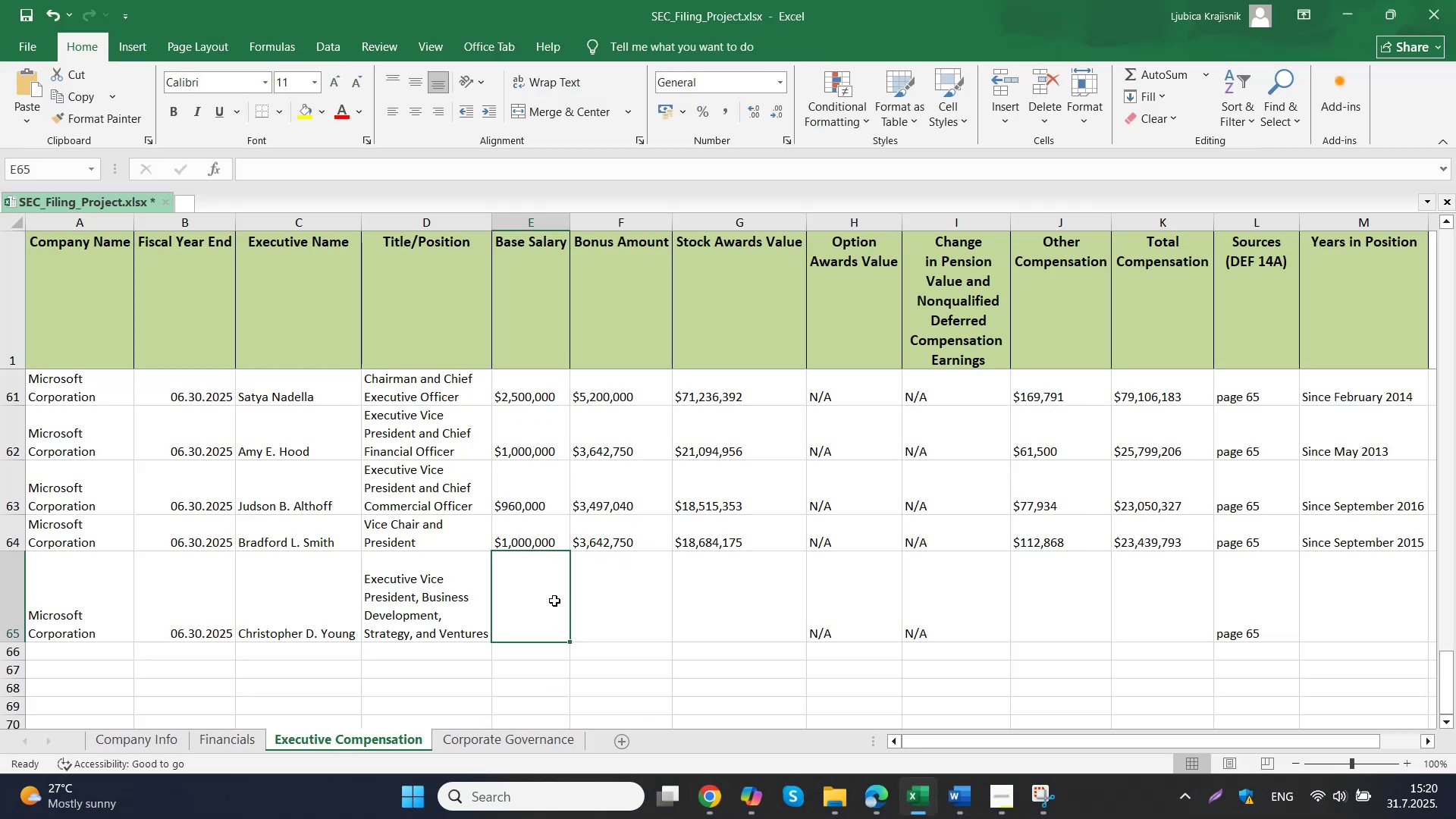 
key(Control+ControlLeft)
 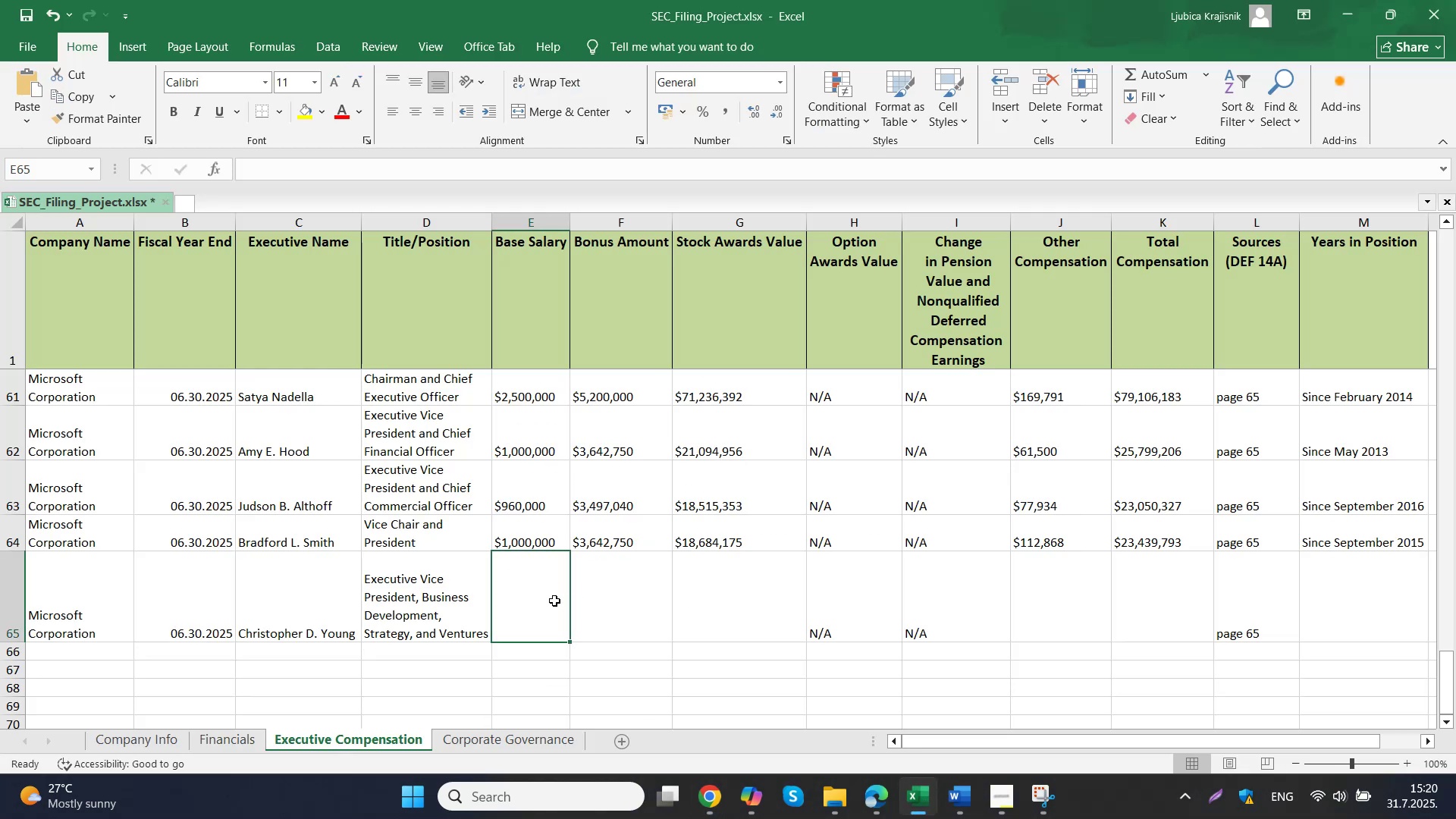 
key(Control+V)
 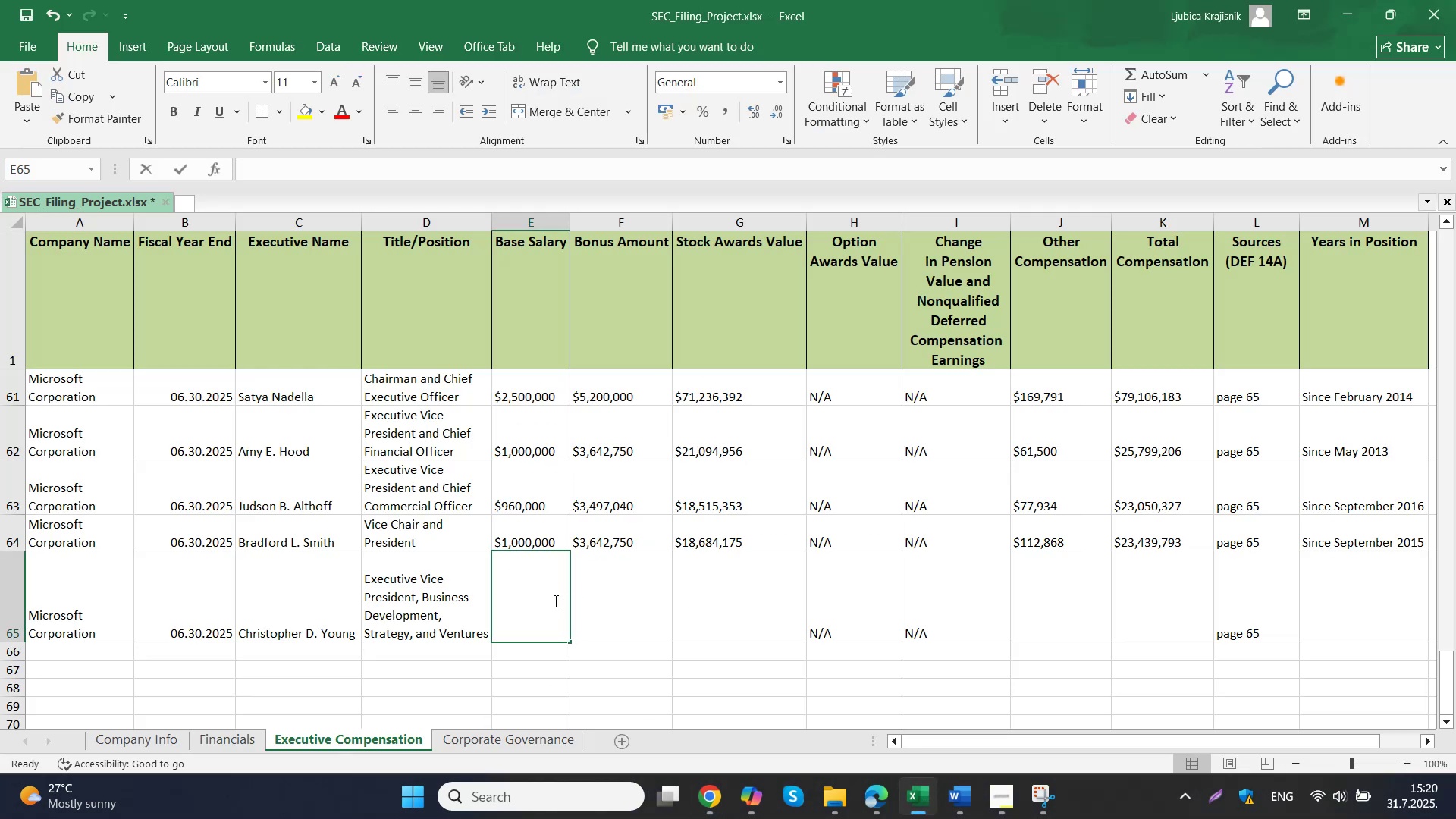 
triple_click([594, 593])
 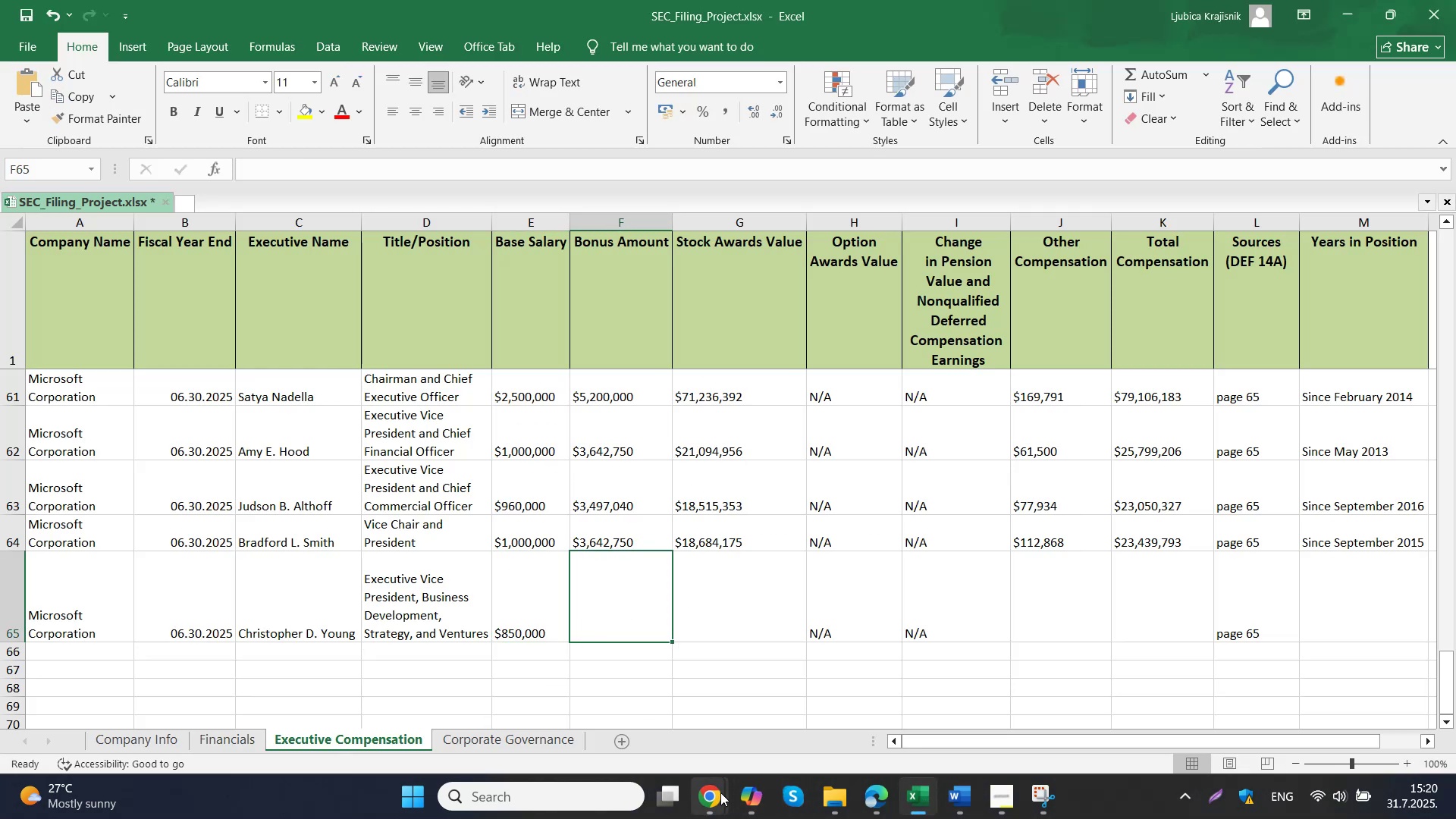 
left_click([651, 714])
 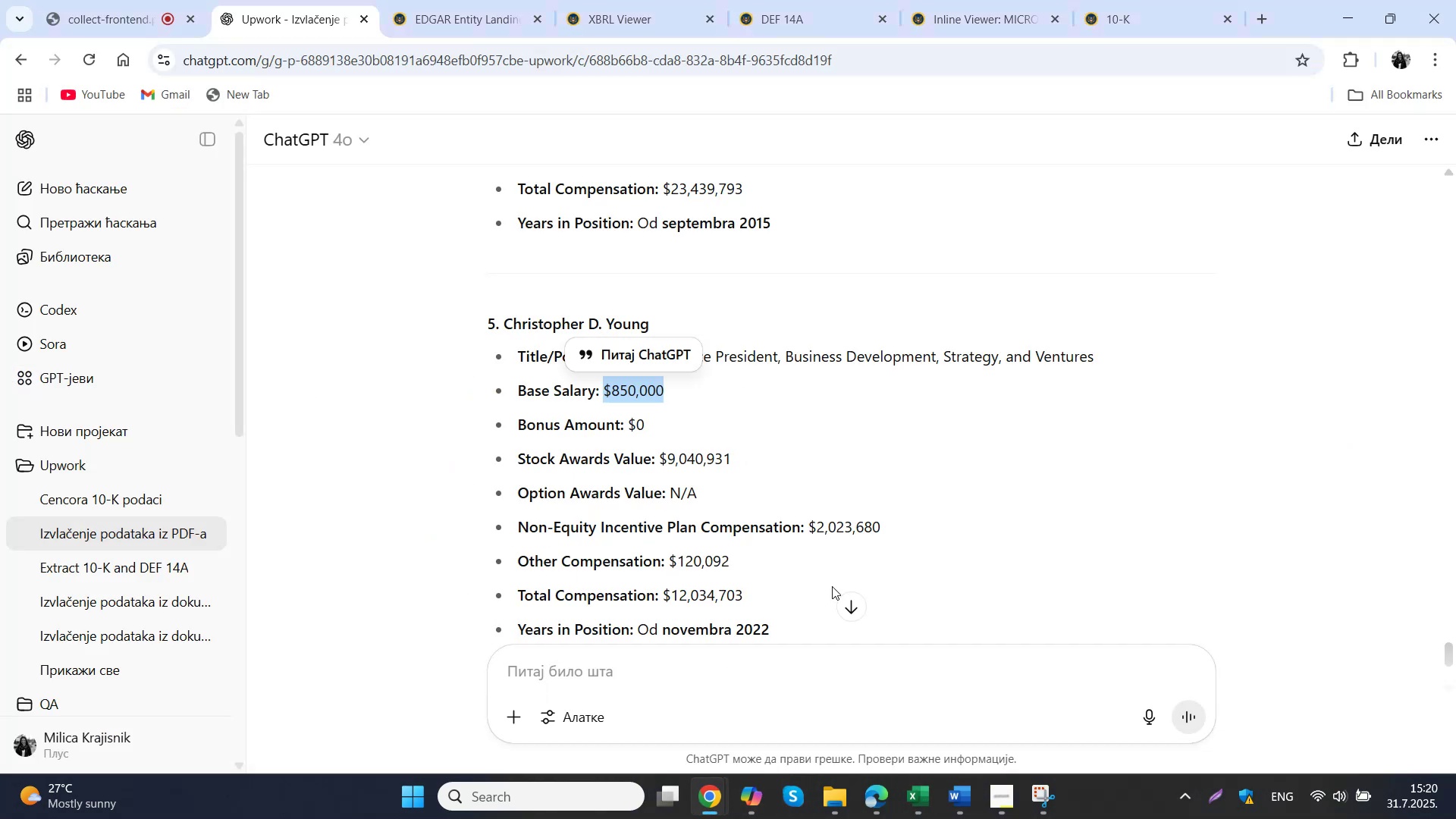 
left_click_drag(start_coordinate=[896, 528], to_coordinate=[808, 536])
 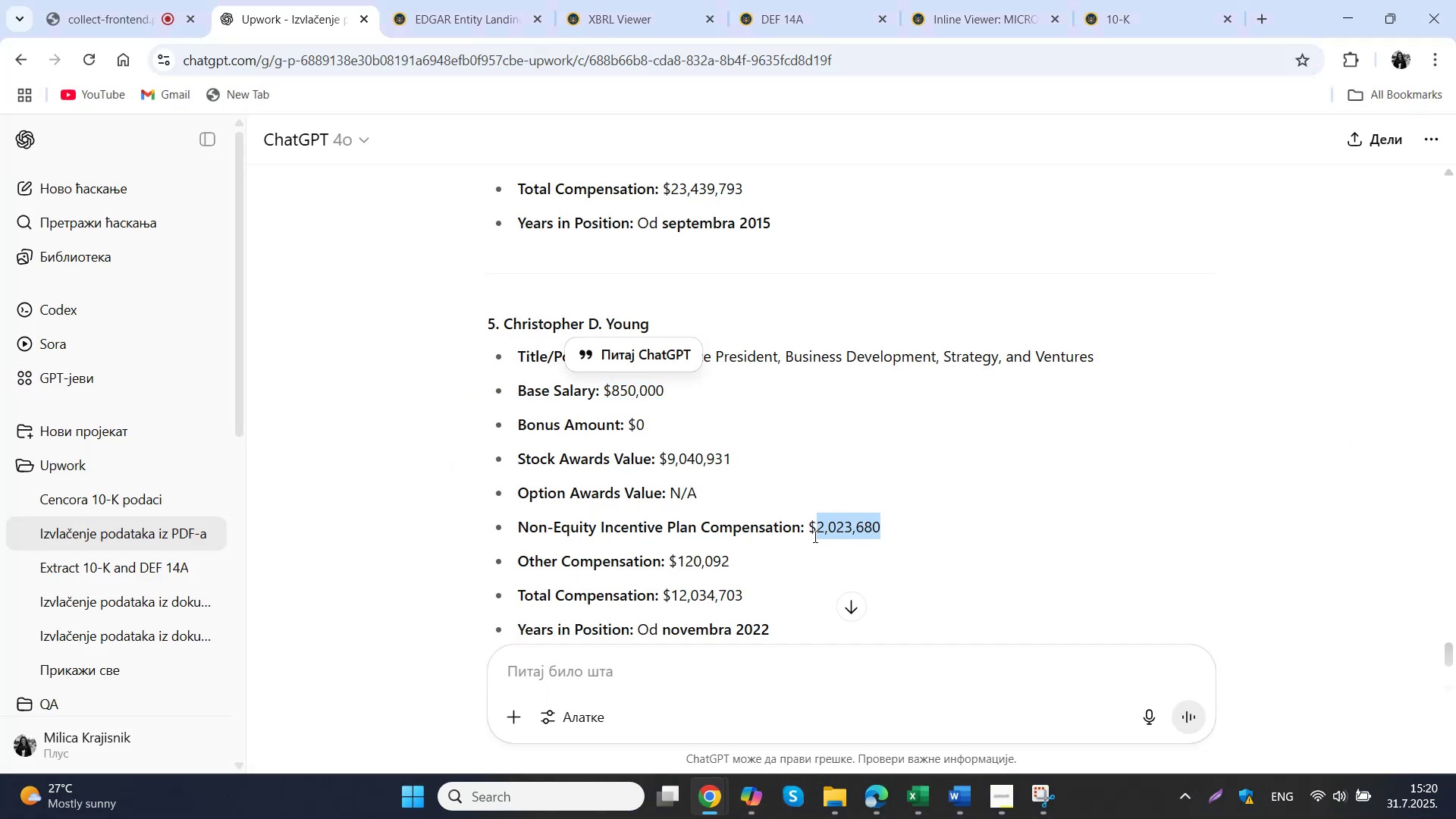 
key(Control+ControlLeft)
 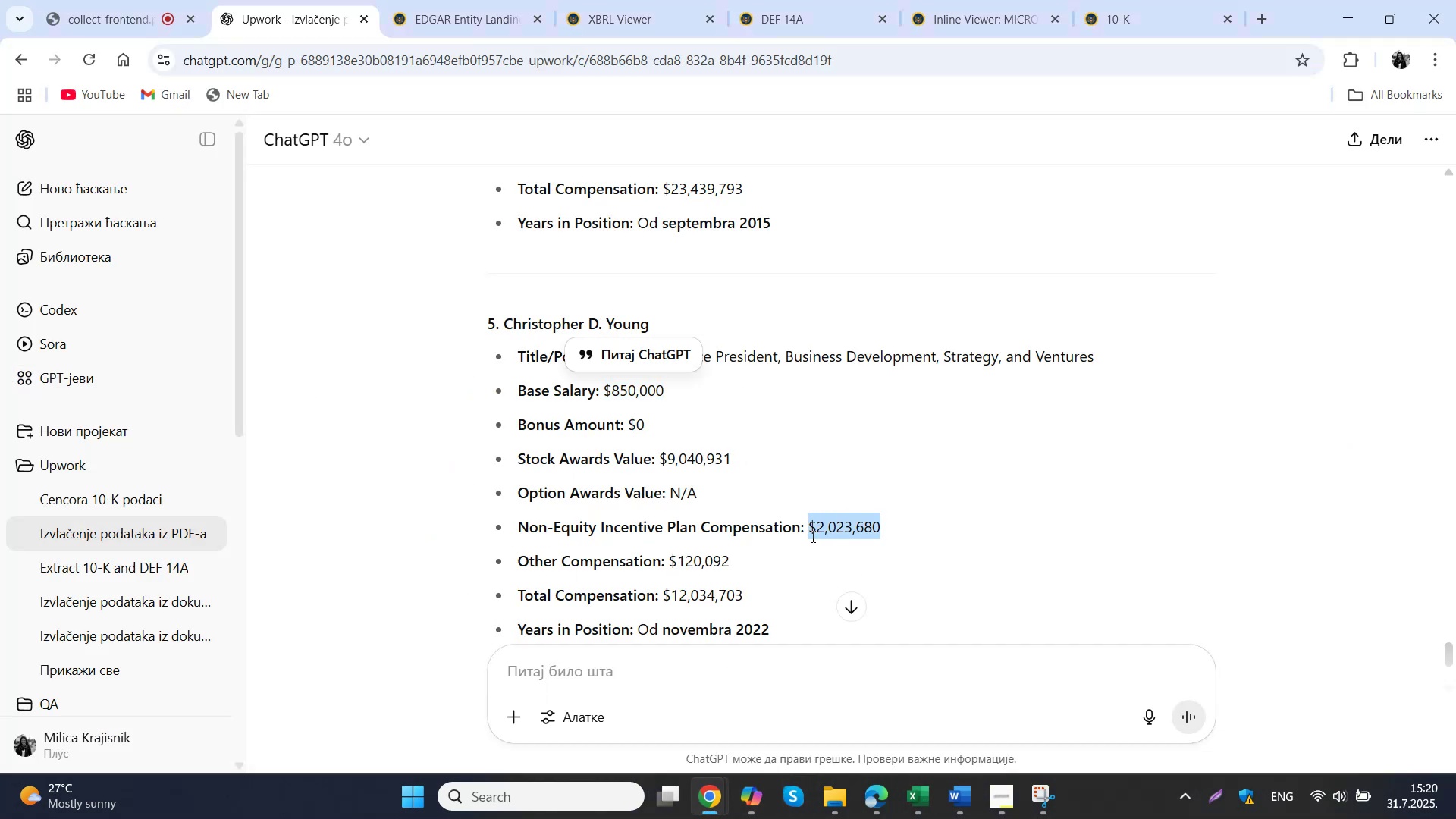 
key(Control+C)
 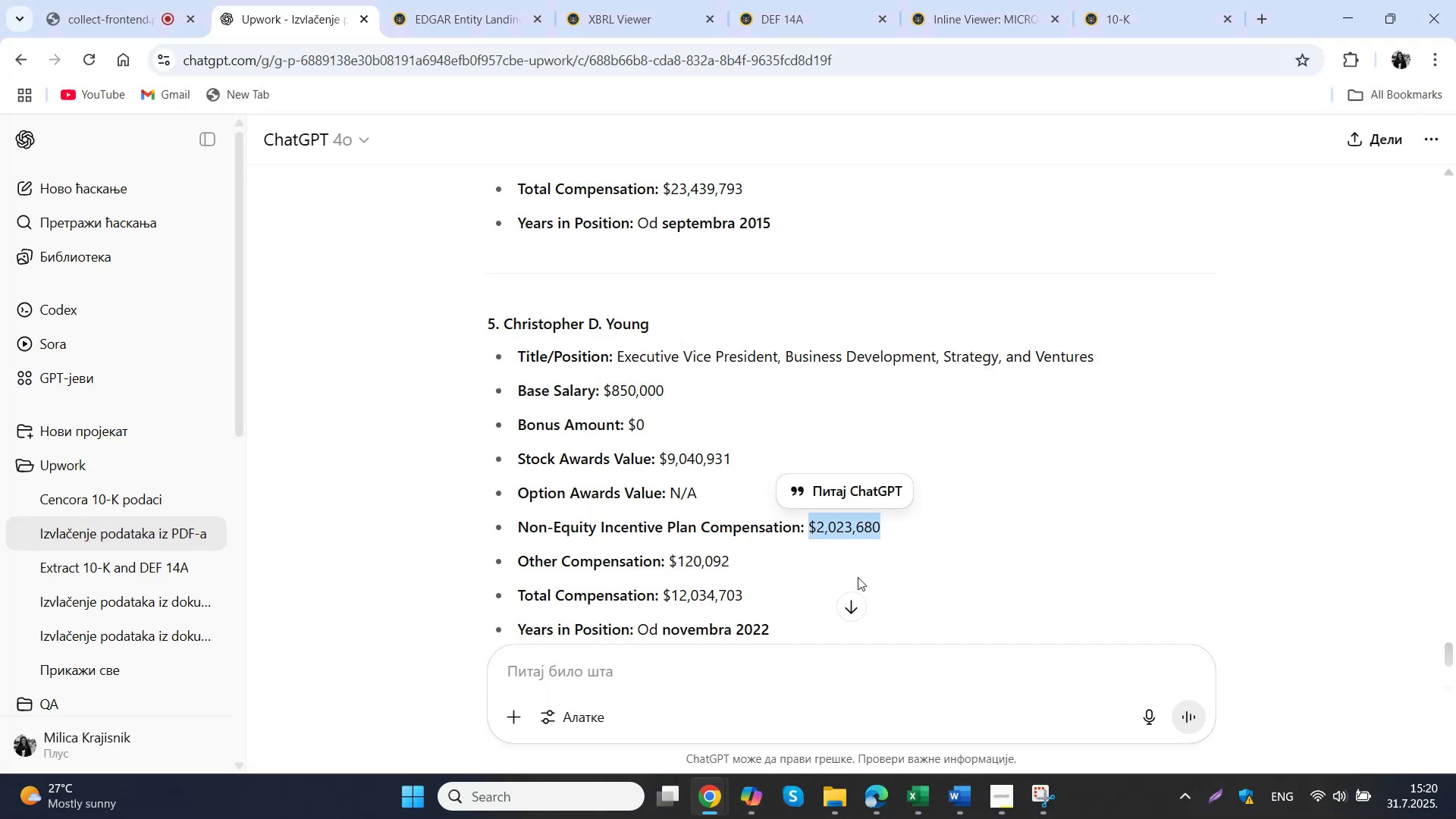 
left_click([932, 802])
 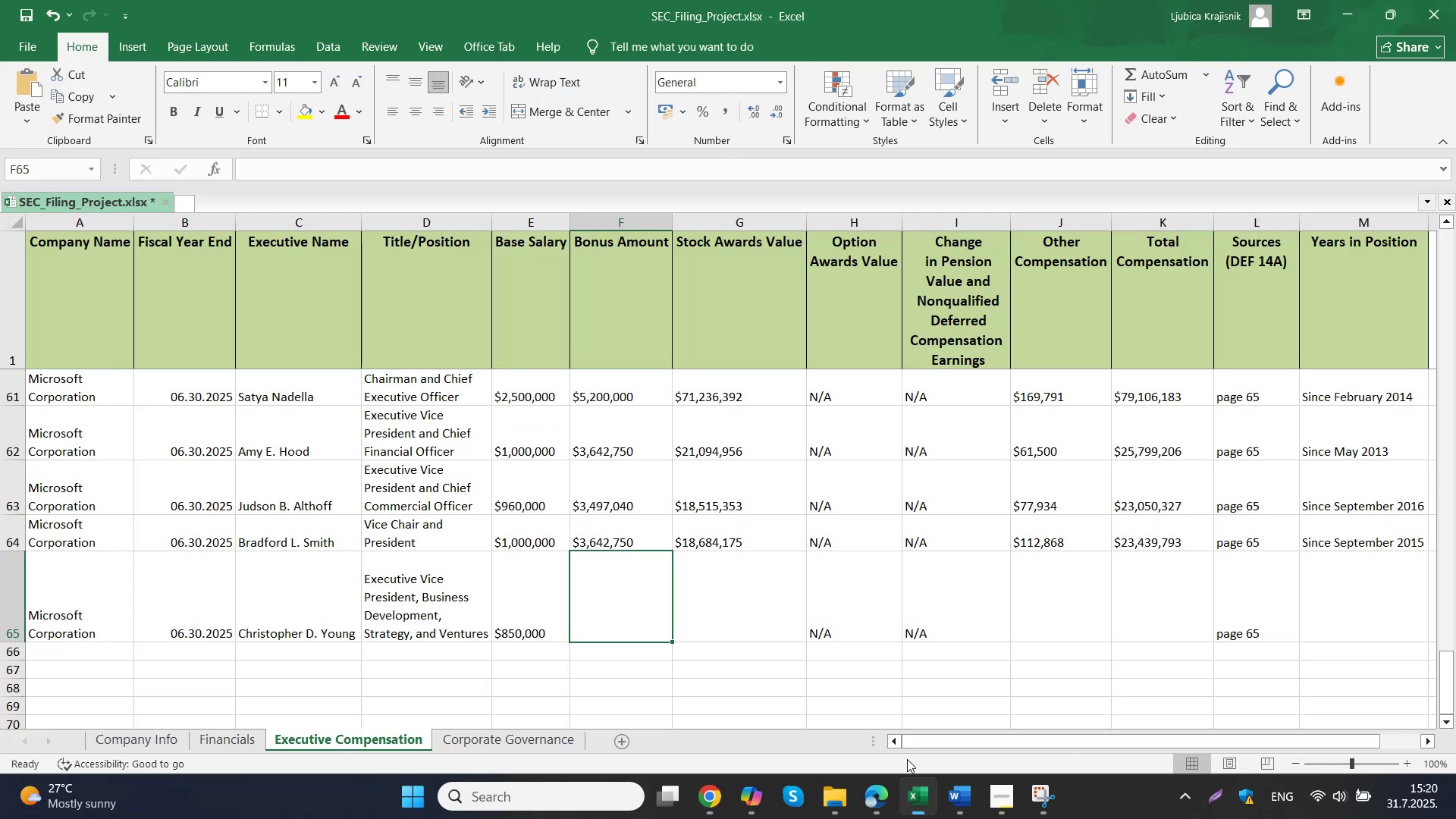 
left_click([609, 592])
 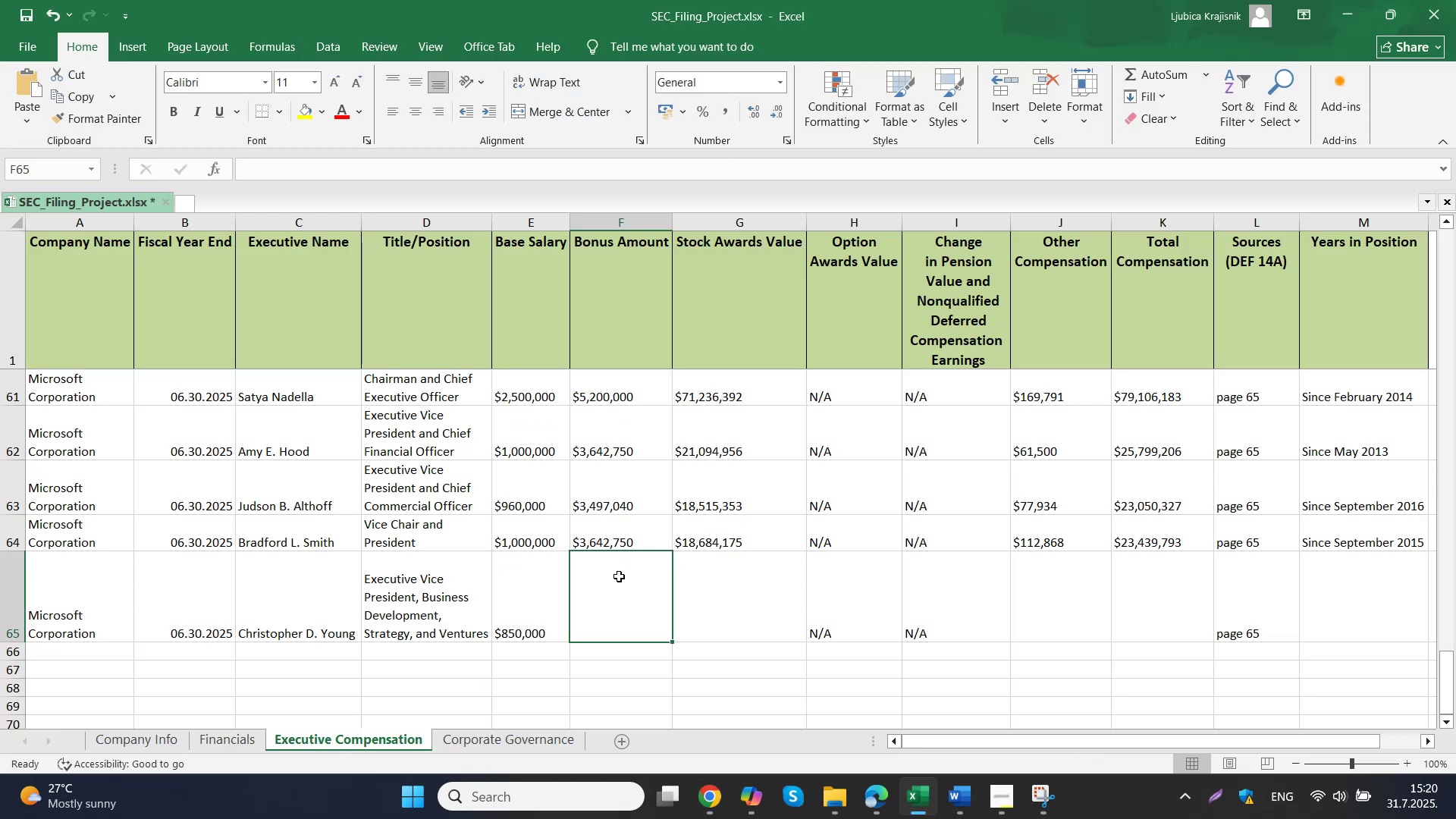 
key(Control+ControlLeft)
 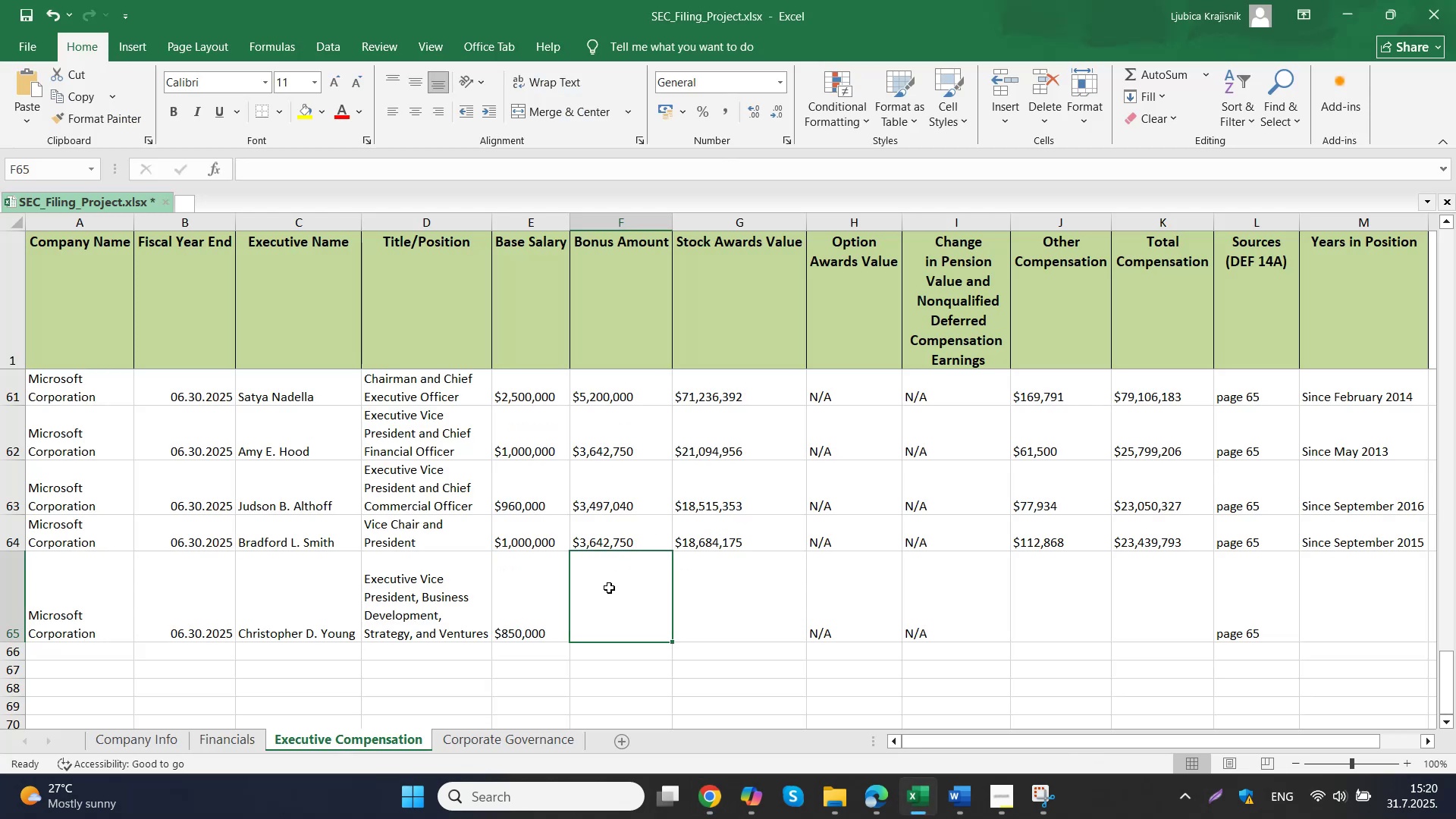 
double_click([609, 592])
 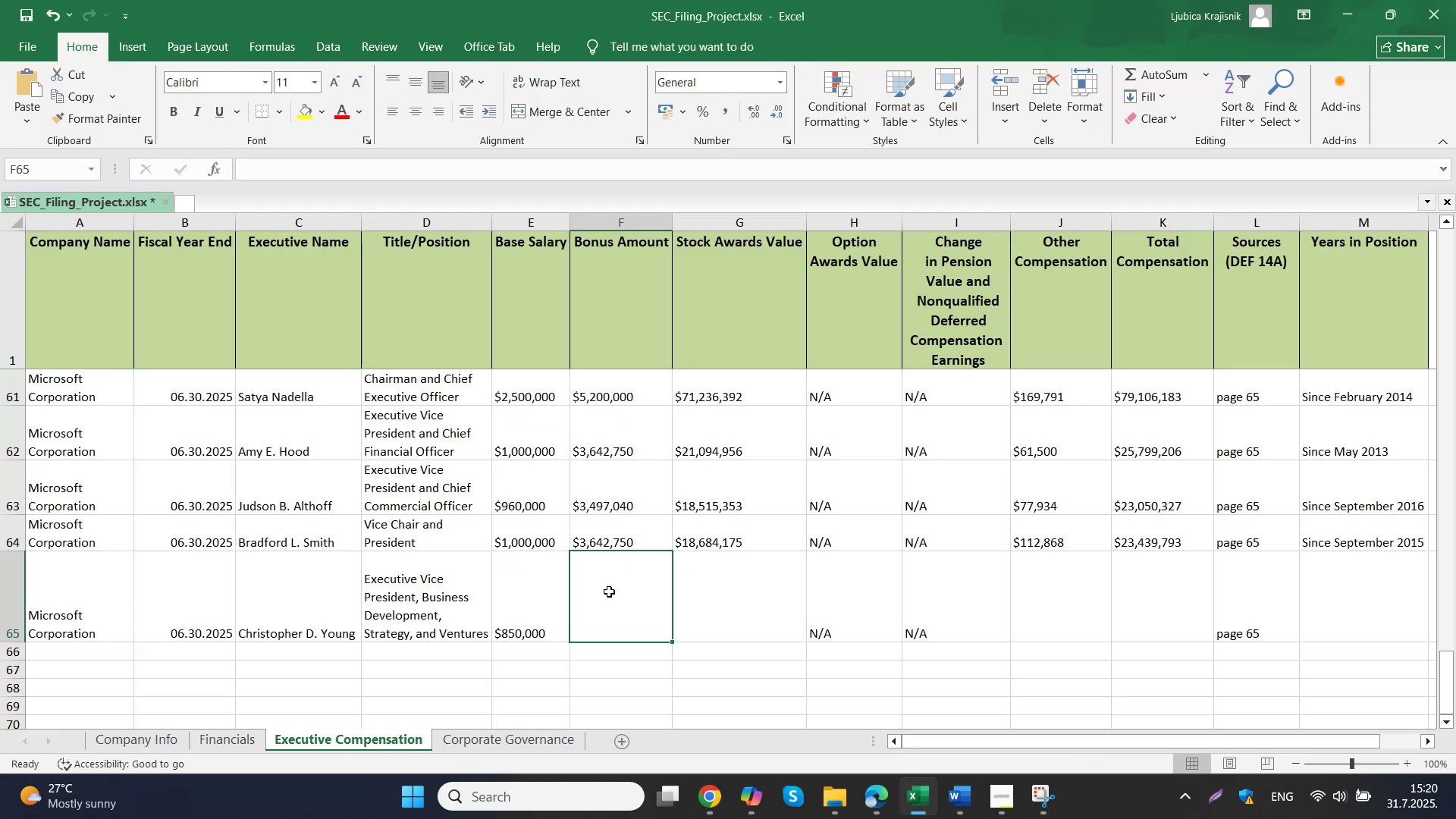 
key(Control+V)
 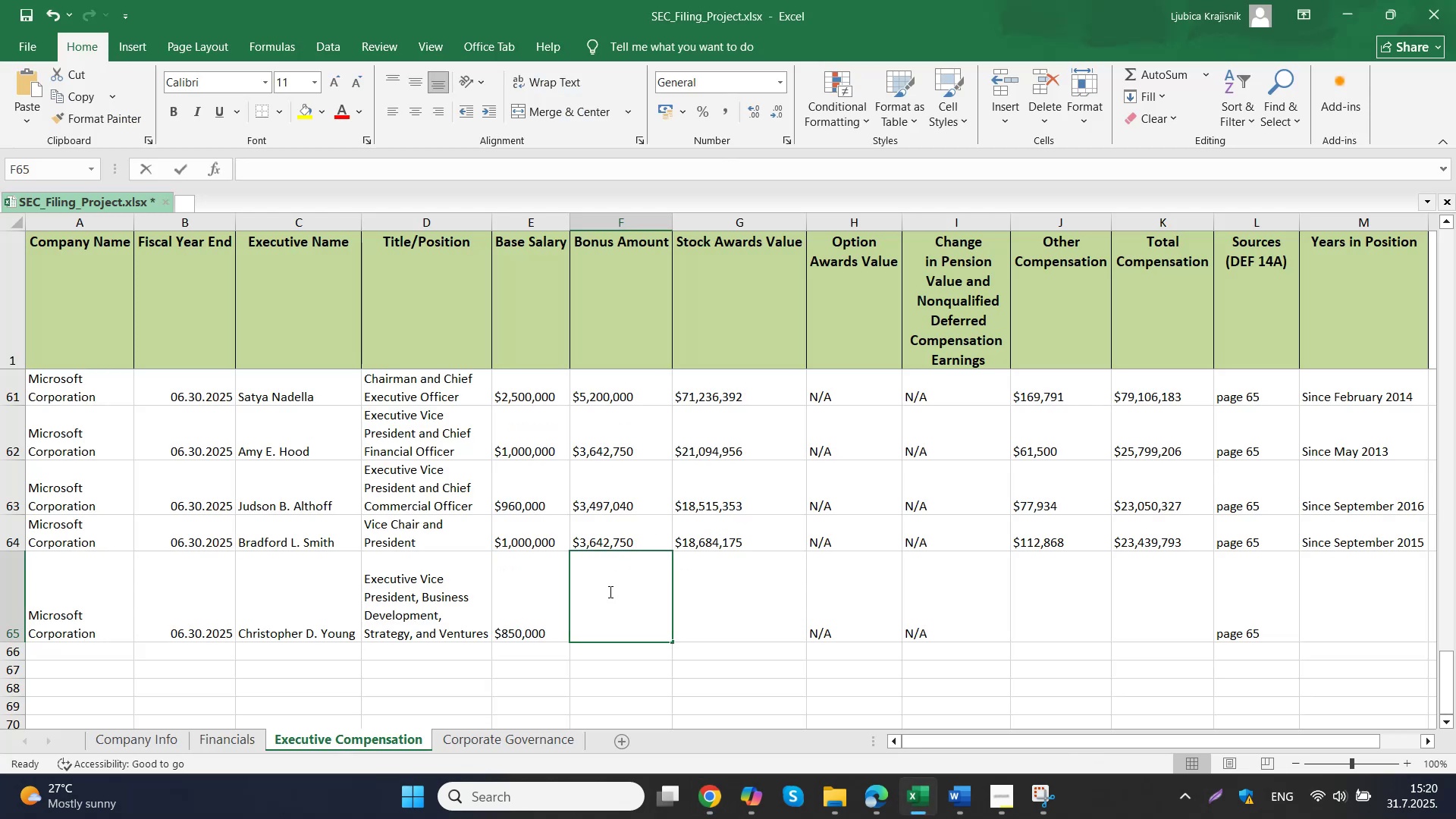 
triple_click([731, 590])
 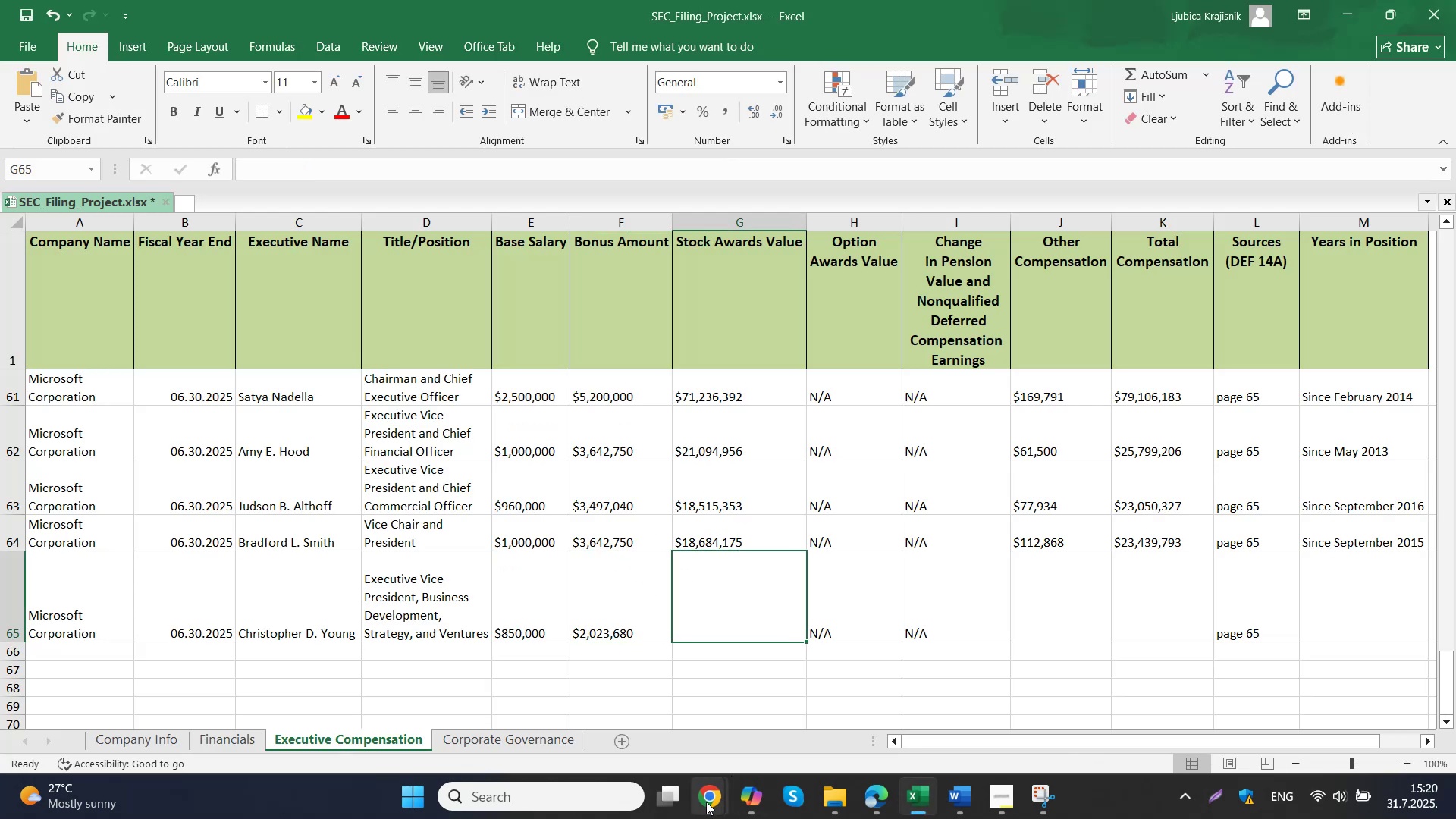 
left_click([635, 707])
 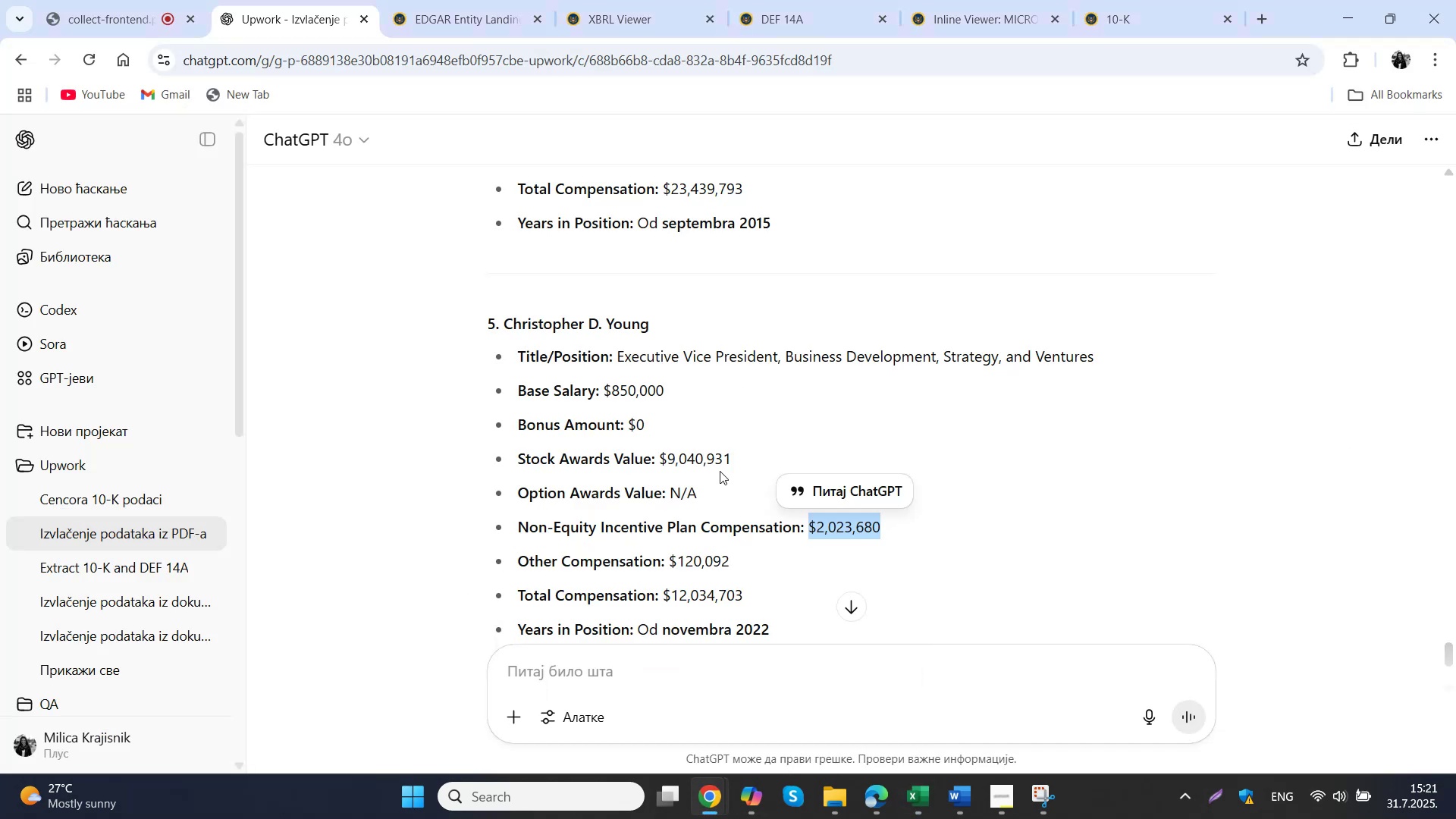 
left_click_drag(start_coordinate=[739, 457], to_coordinate=[663, 463])
 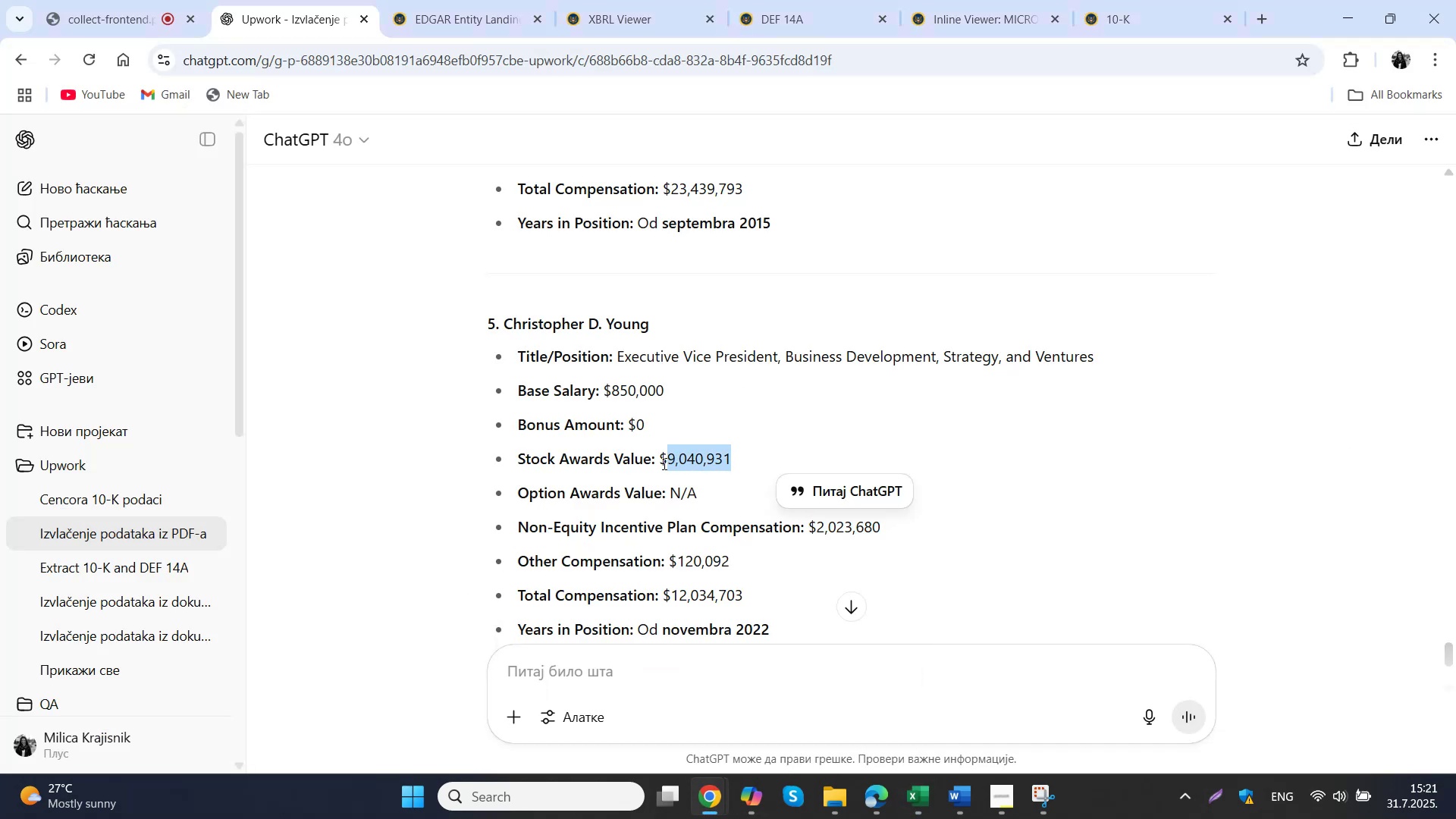 
key(Control+ControlLeft)
 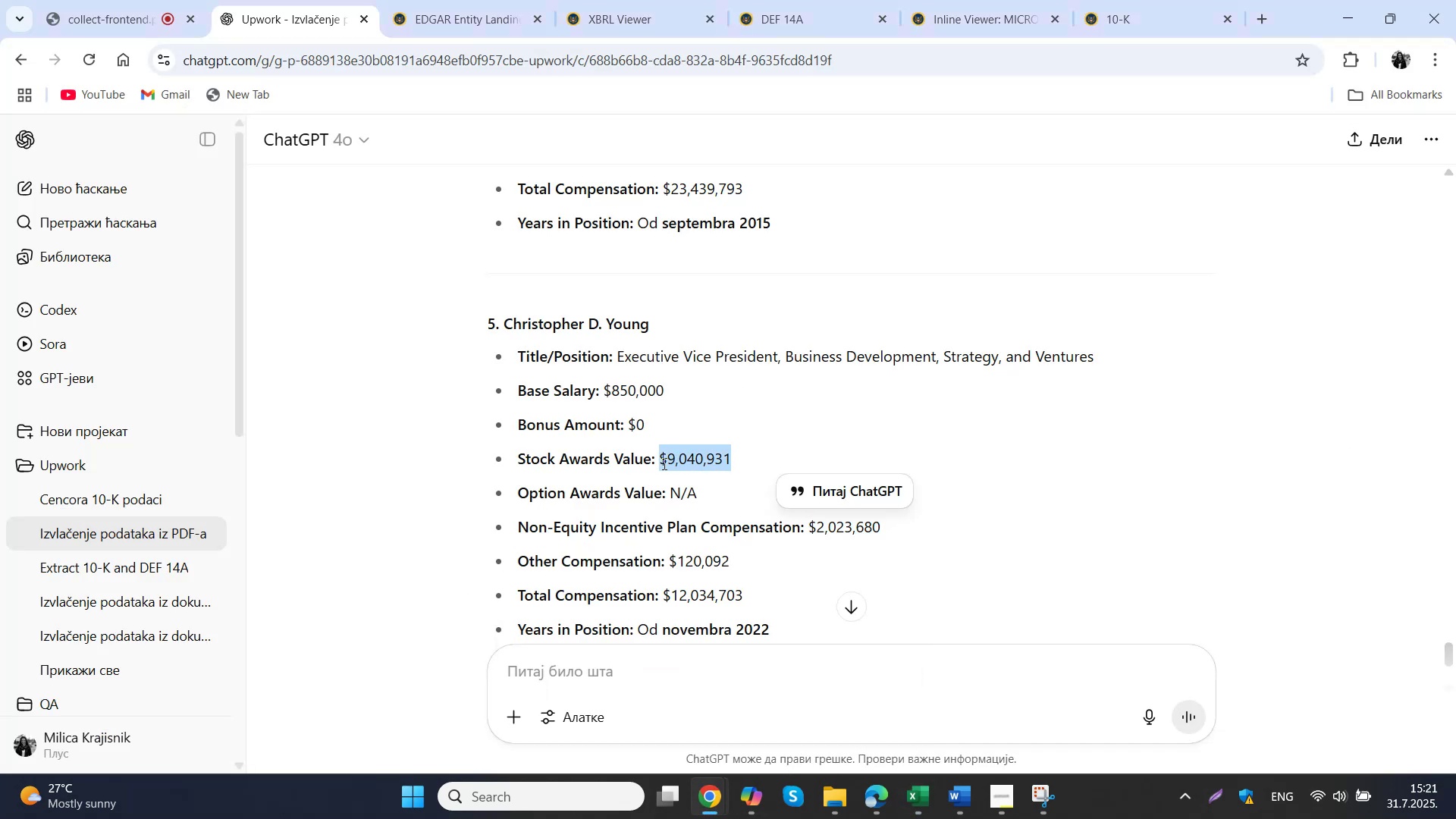 
key(Control+C)
 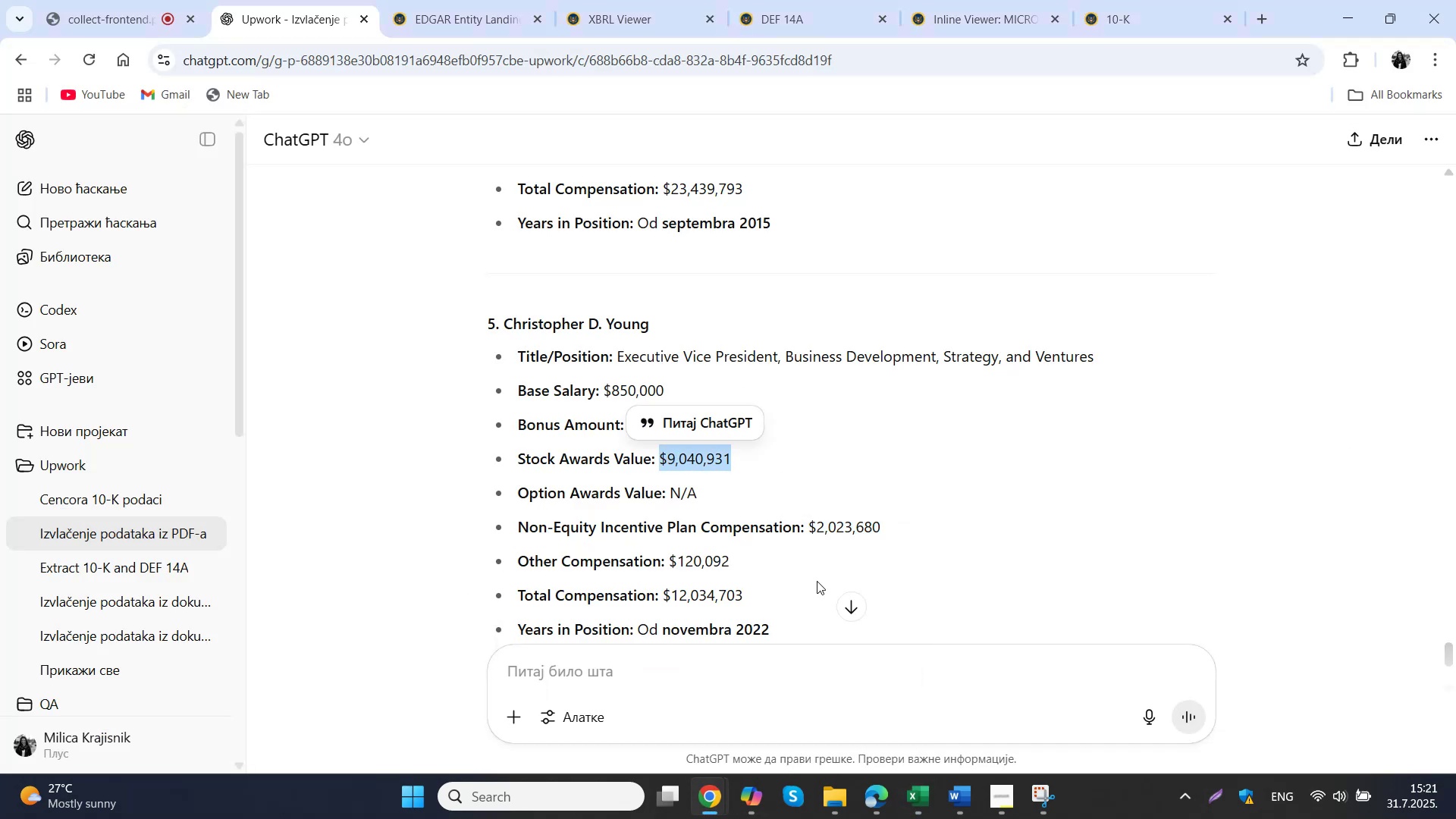 
left_click([918, 804])
 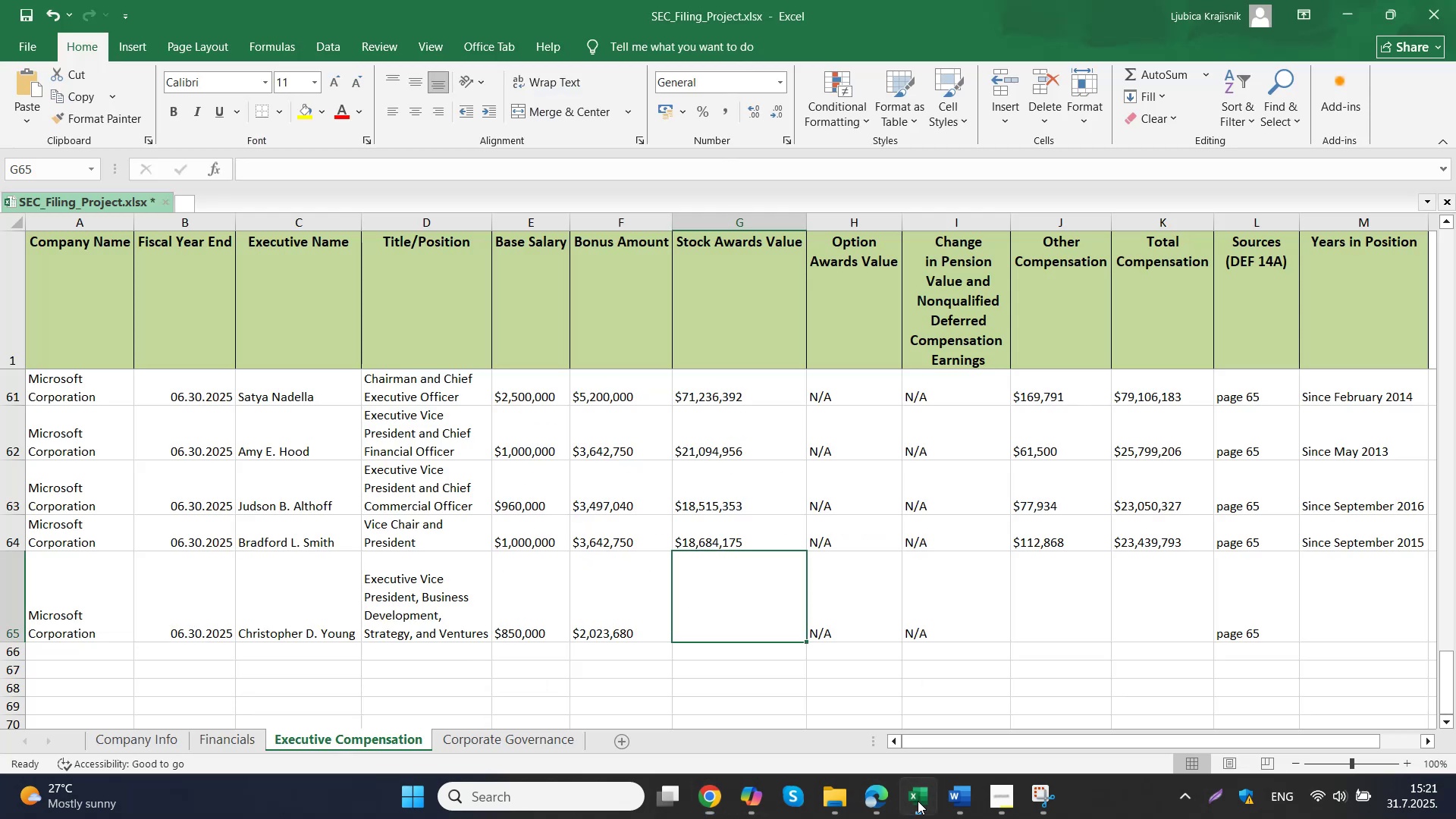 
left_click([777, 616])
 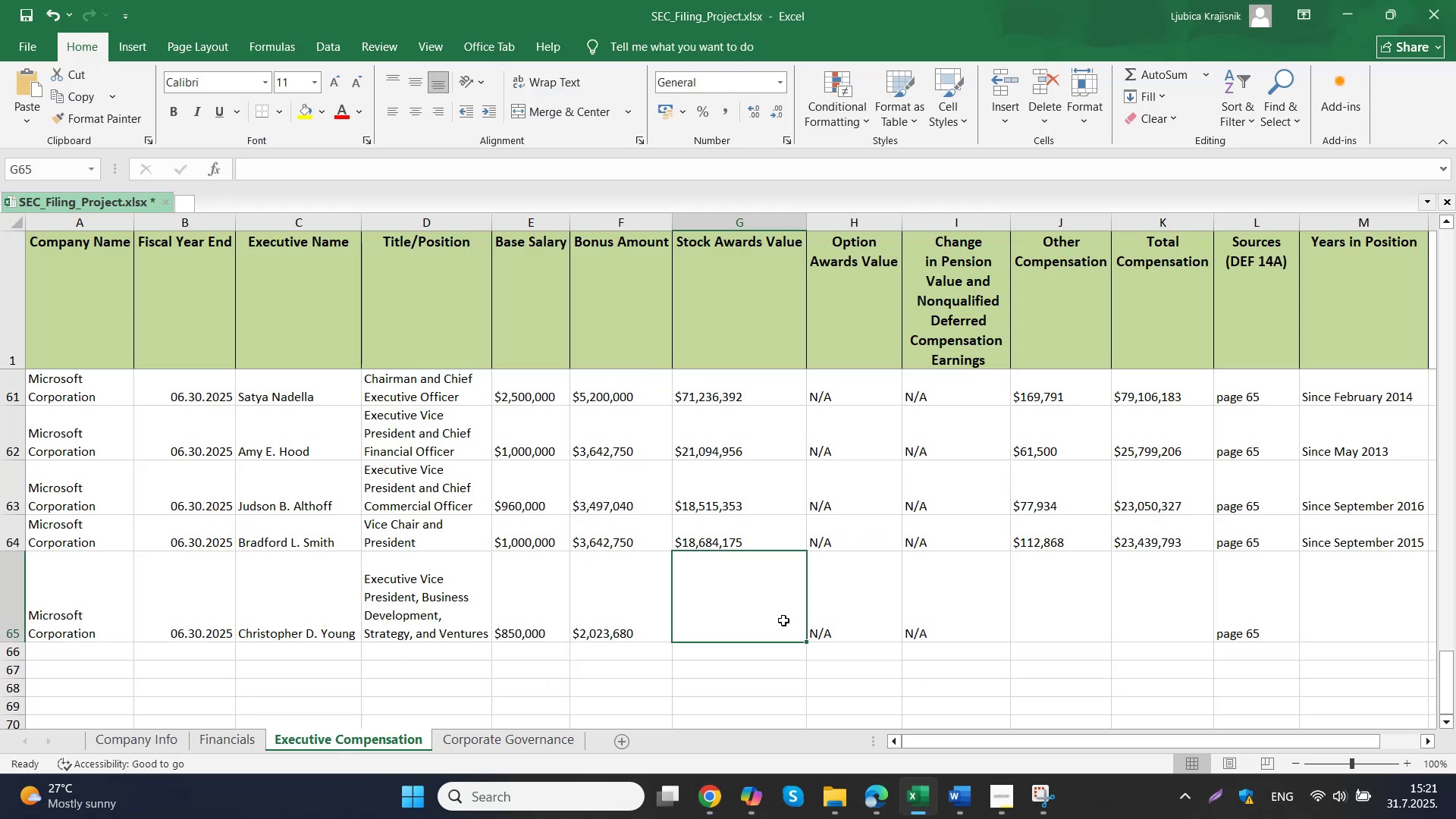 
key(Control+ControlLeft)
 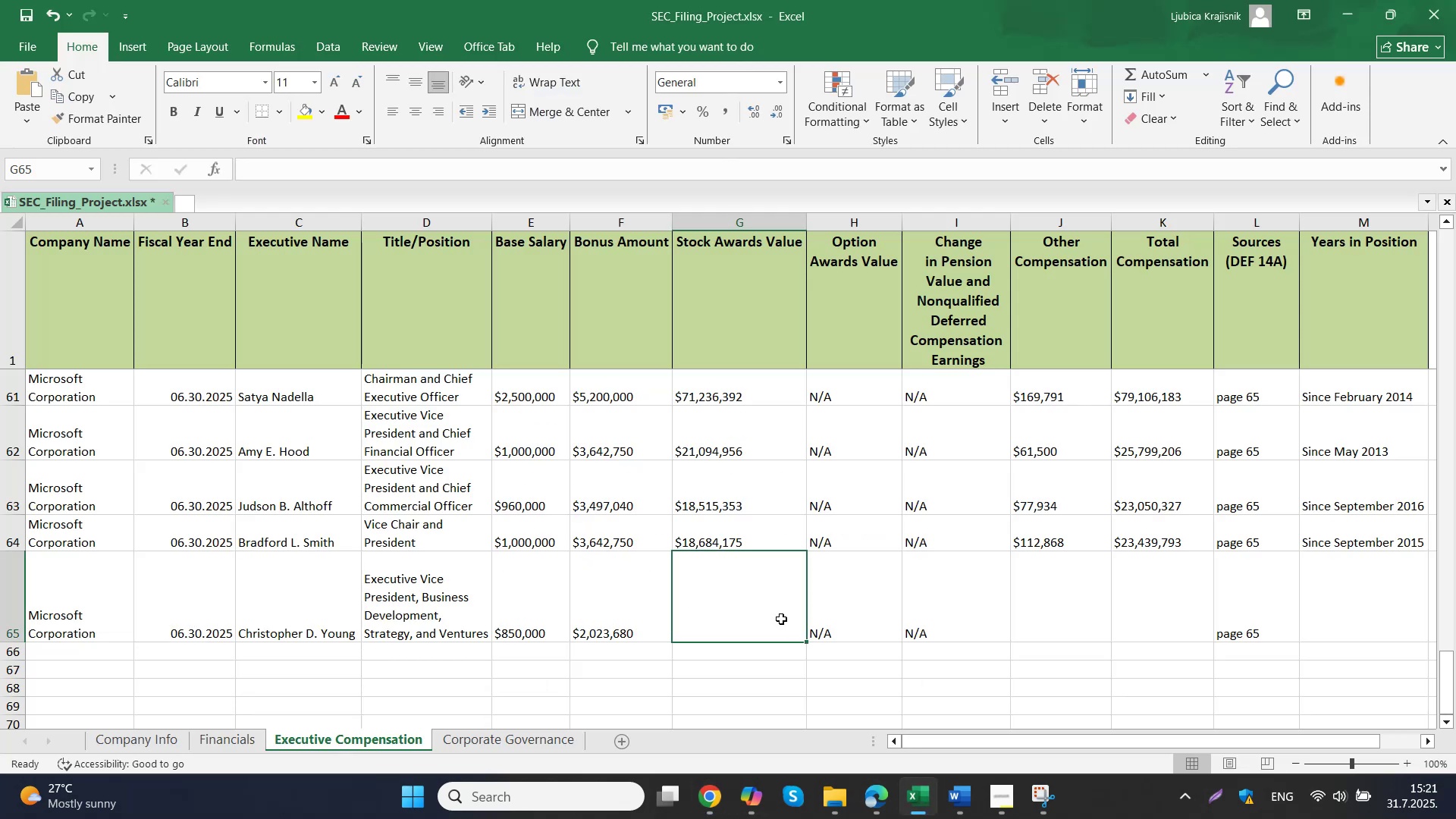 
double_click([777, 616])
 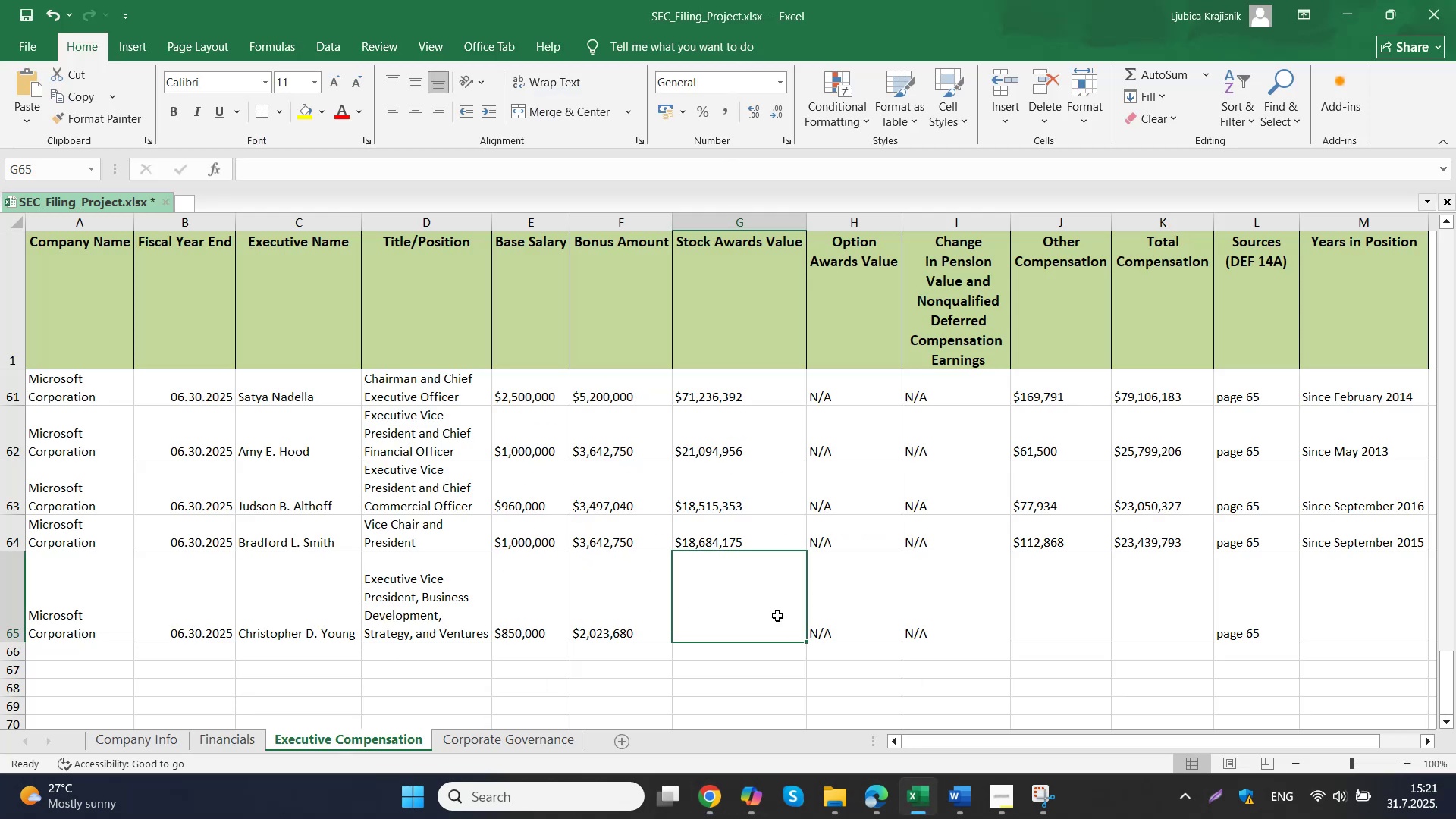 
key(Control+V)
 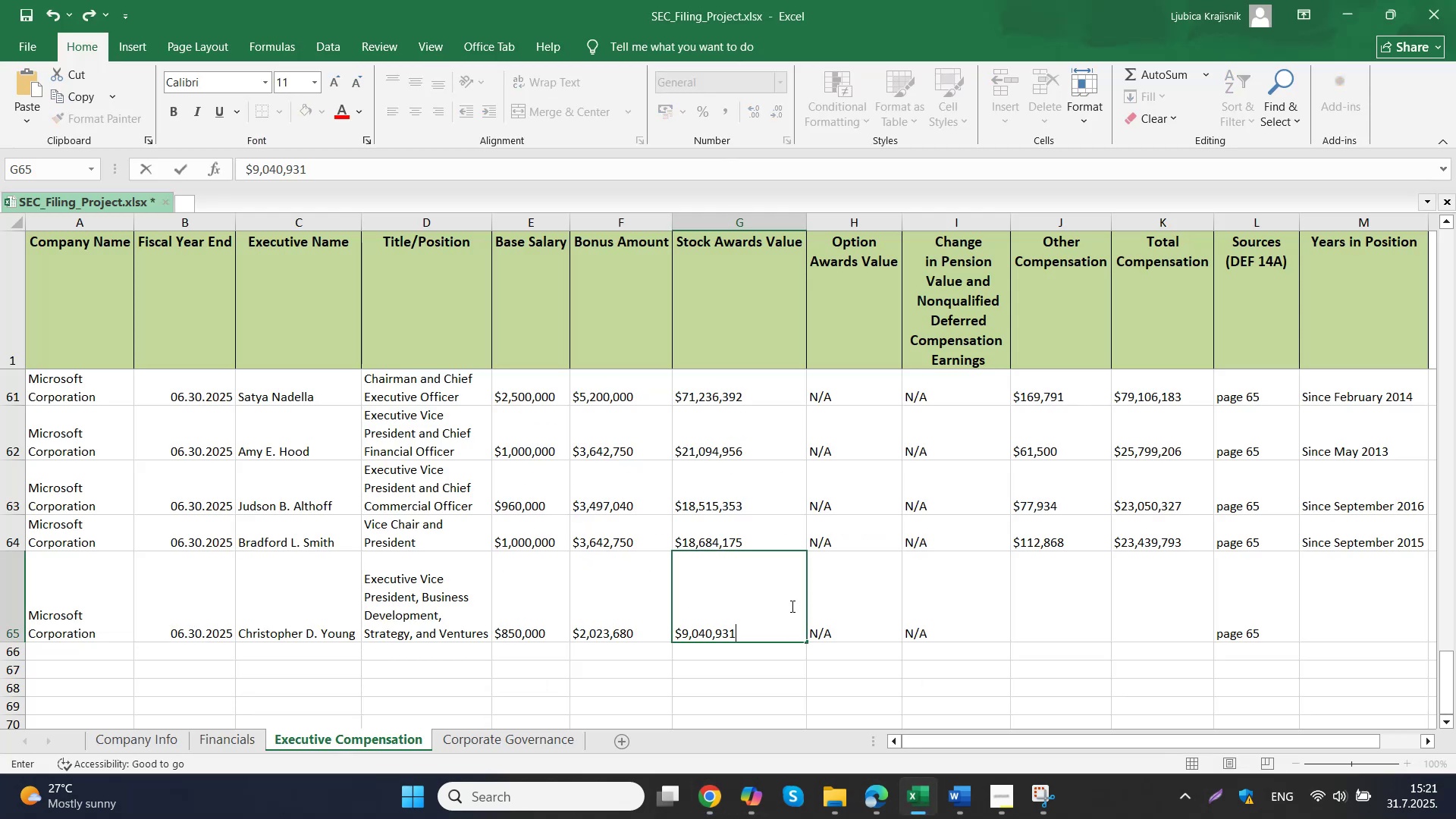 
left_click([971, 600])
 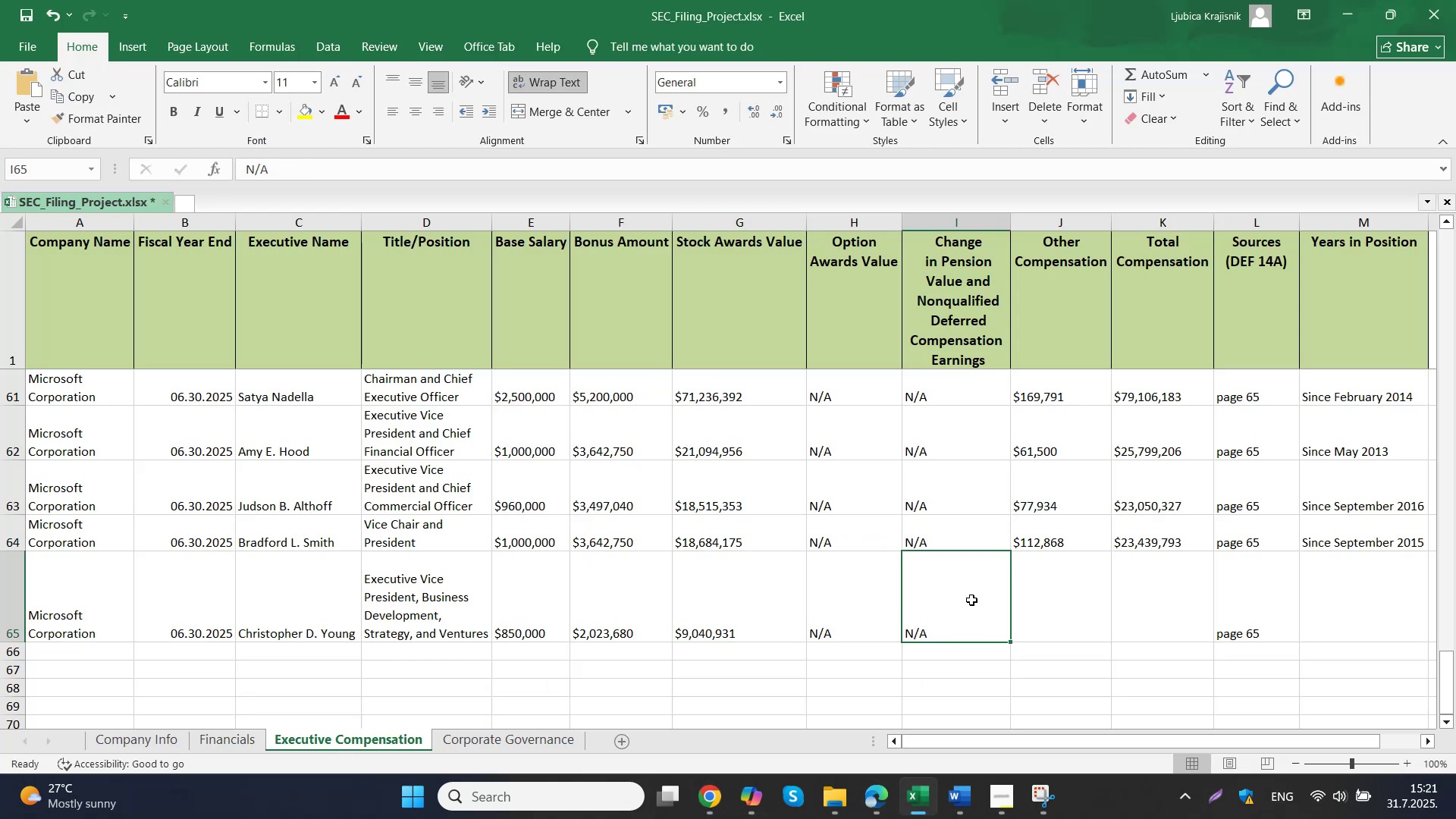 
left_click([1050, 603])
 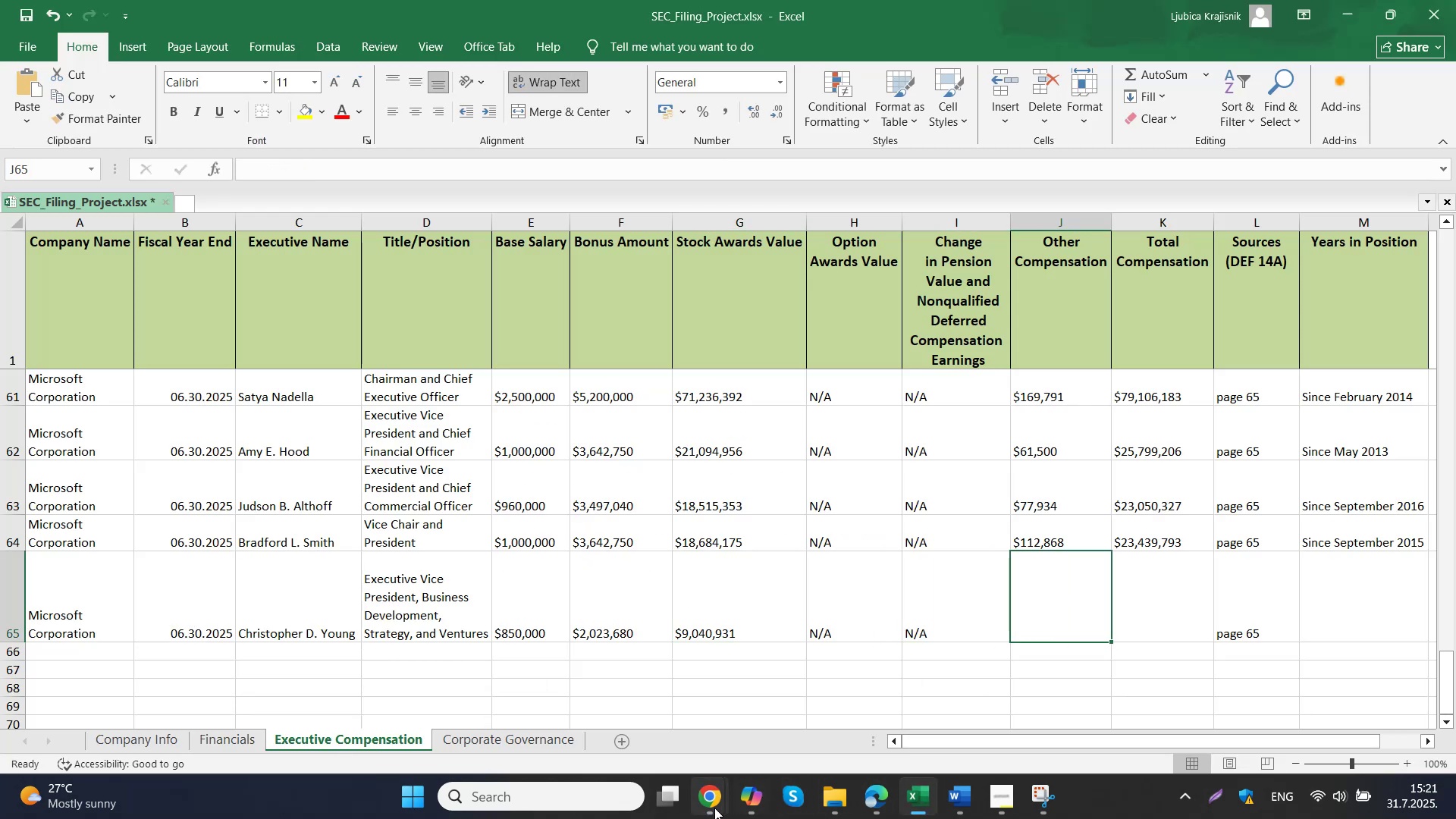 
left_click([654, 706])
 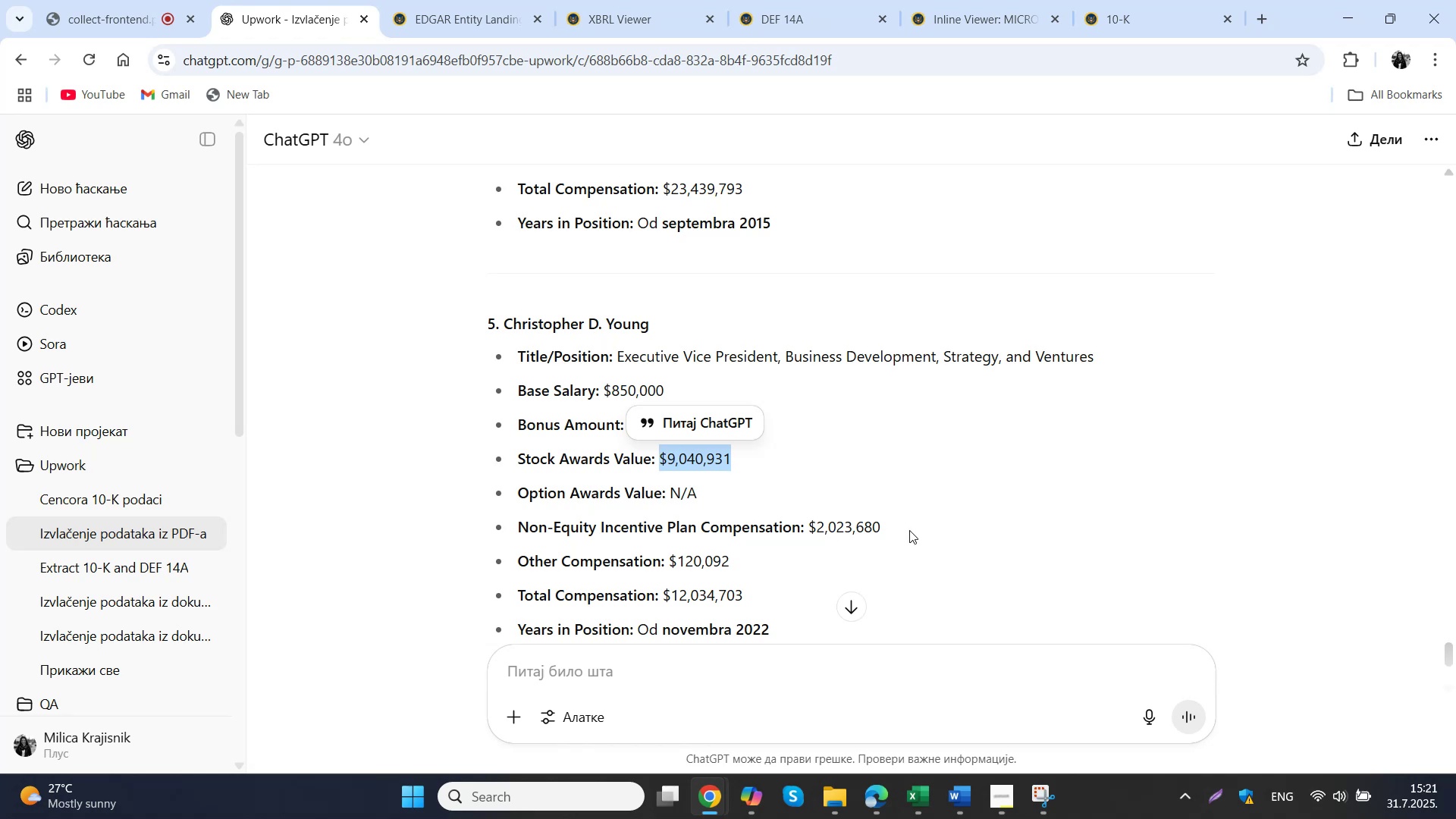 
left_click_drag(start_coordinate=[794, 557], to_coordinate=[669, 562])
 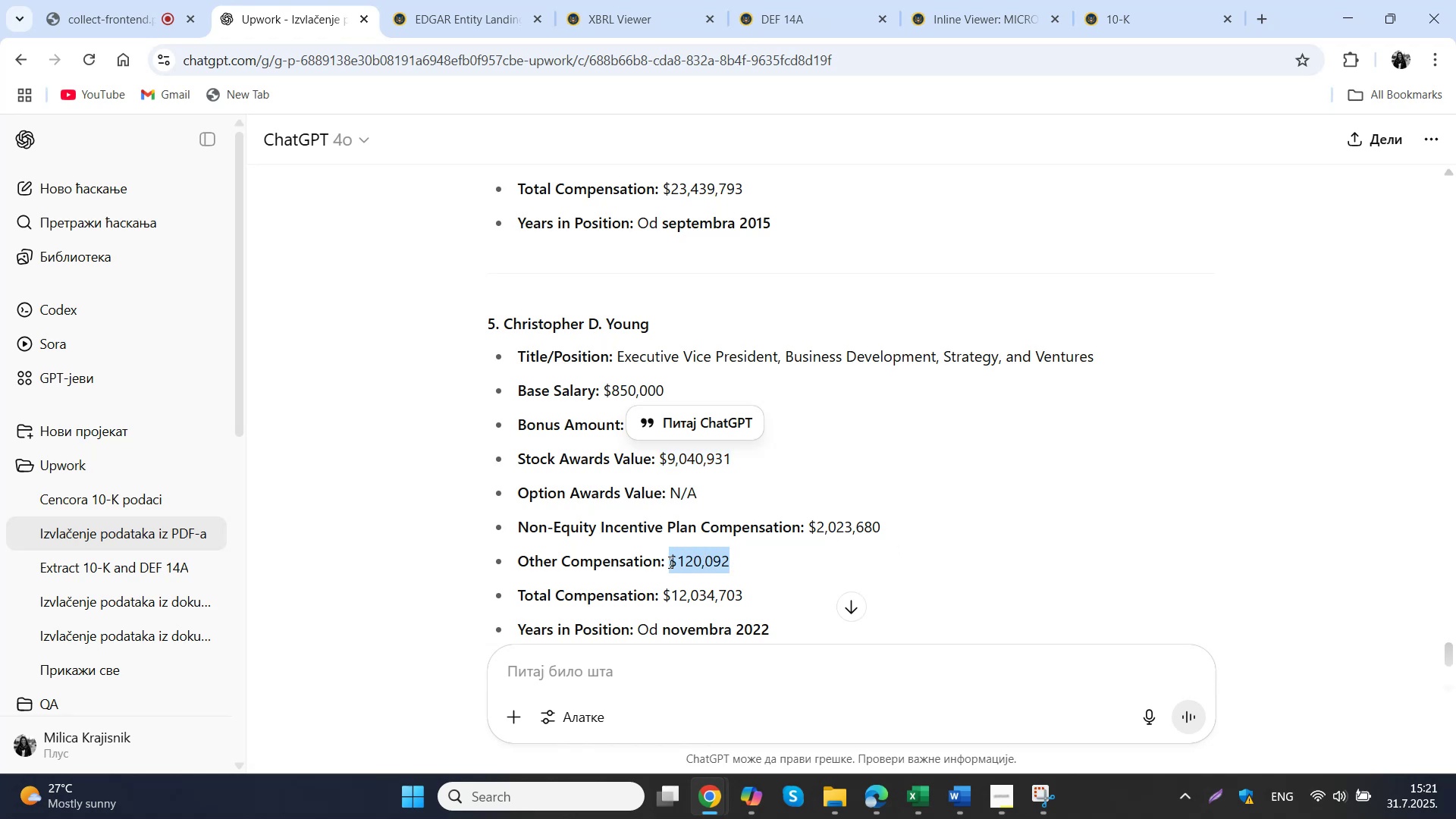 
key(Control+ControlLeft)
 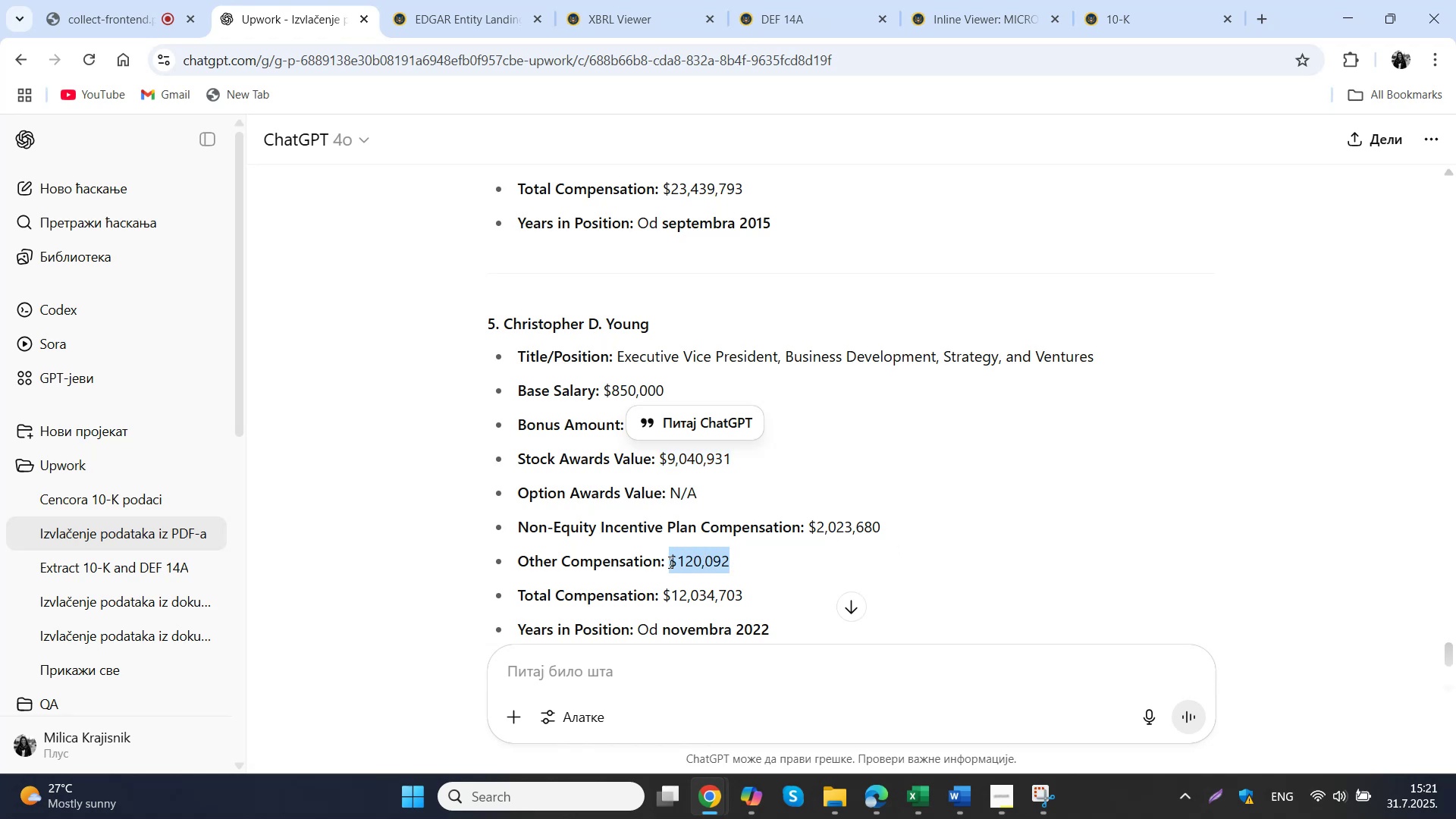 
key(Control+C)
 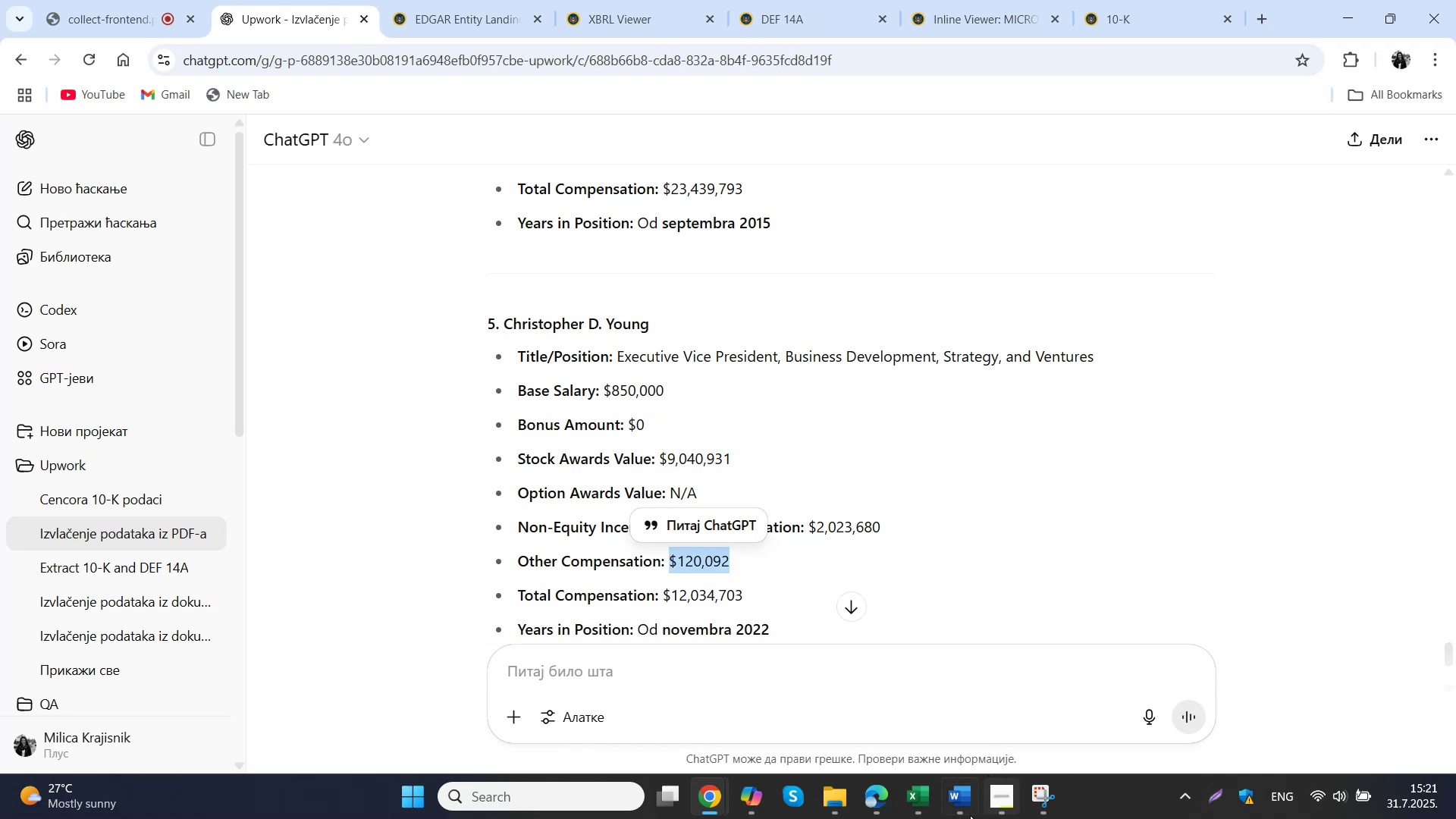 
left_click([921, 799])
 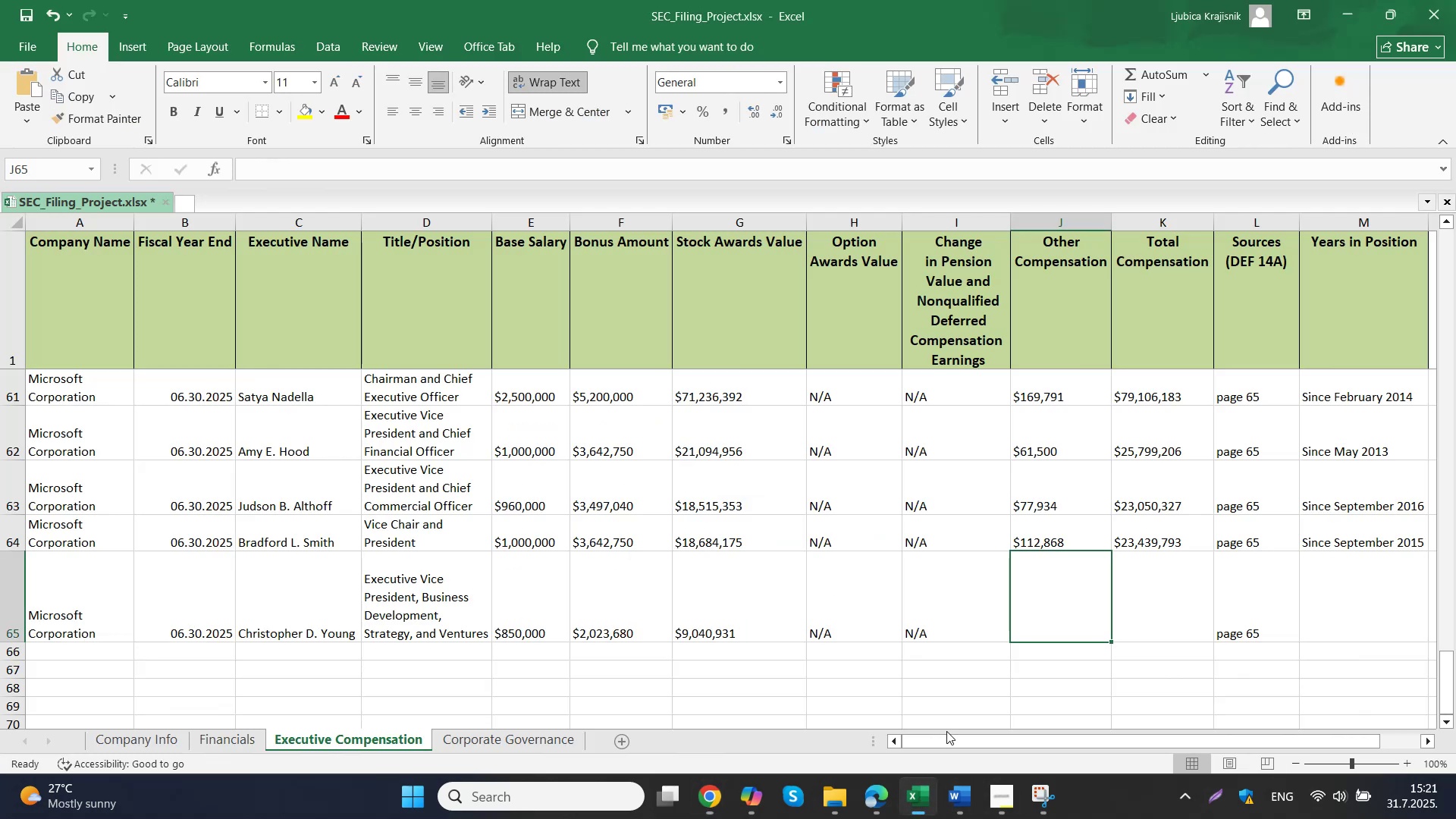 
left_click([1052, 605])
 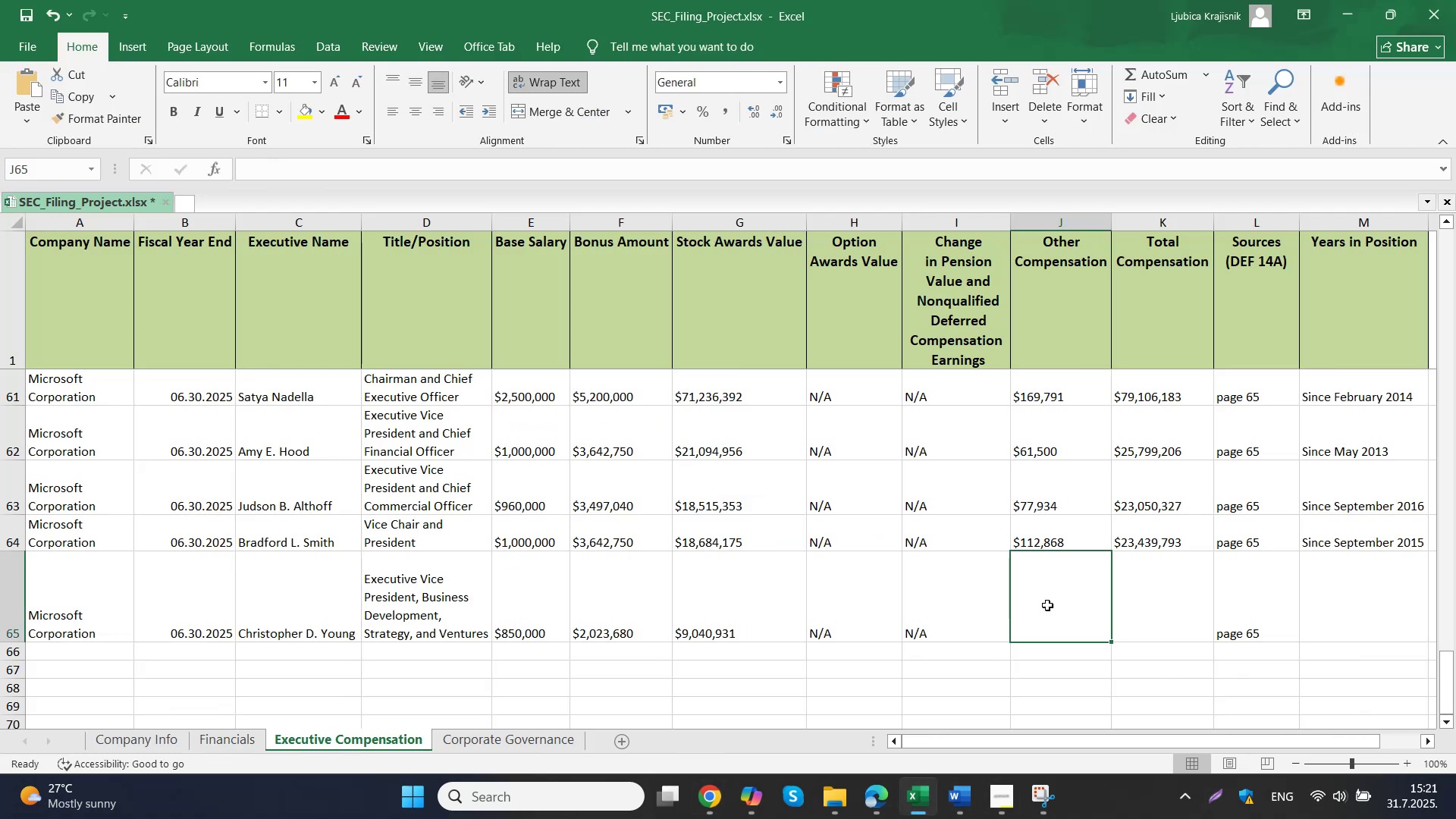 
key(Control+ControlLeft)
 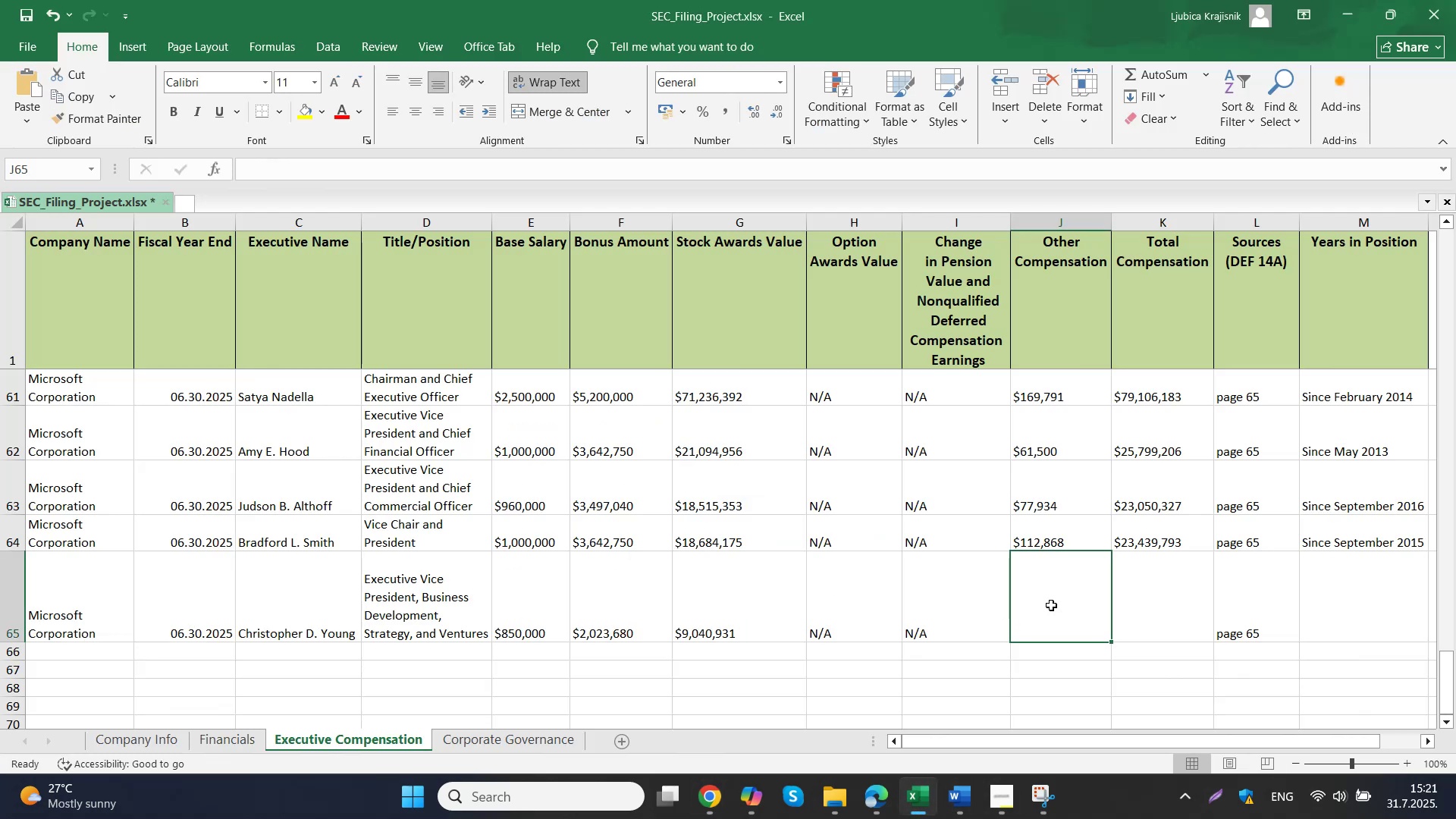 
double_click([1052, 605])
 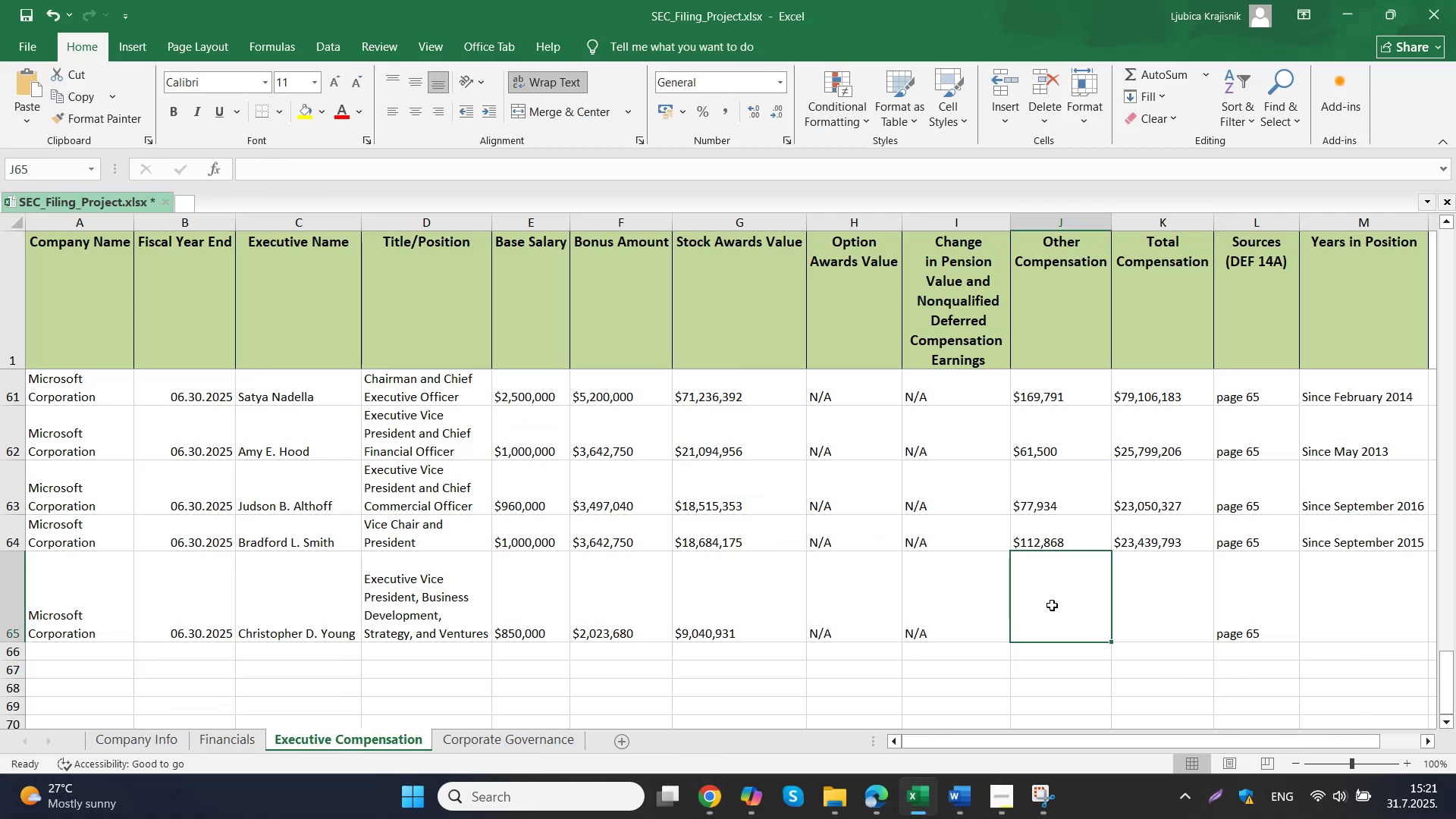 
key(Control+V)
 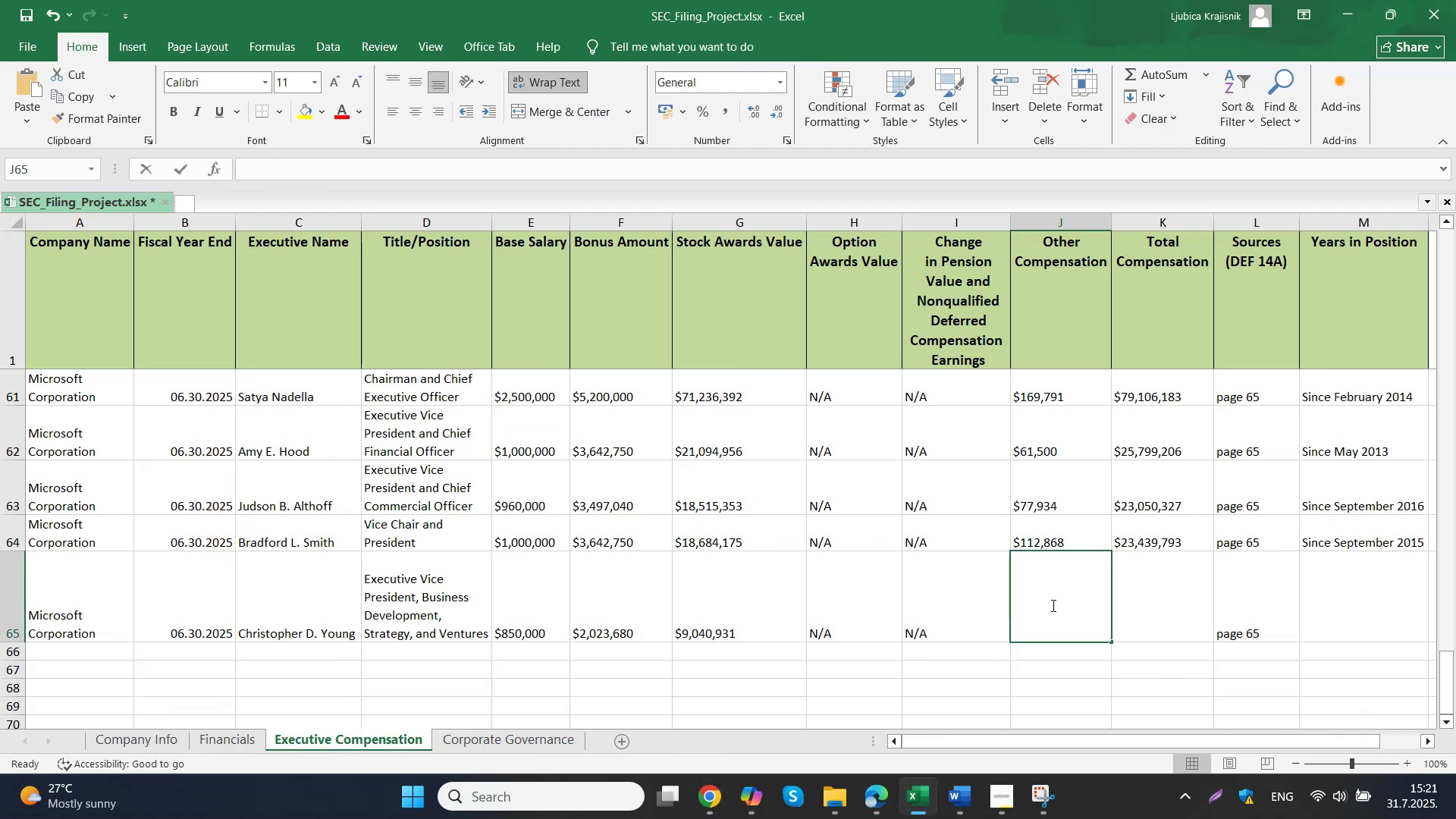 
triple_click([1124, 598])
 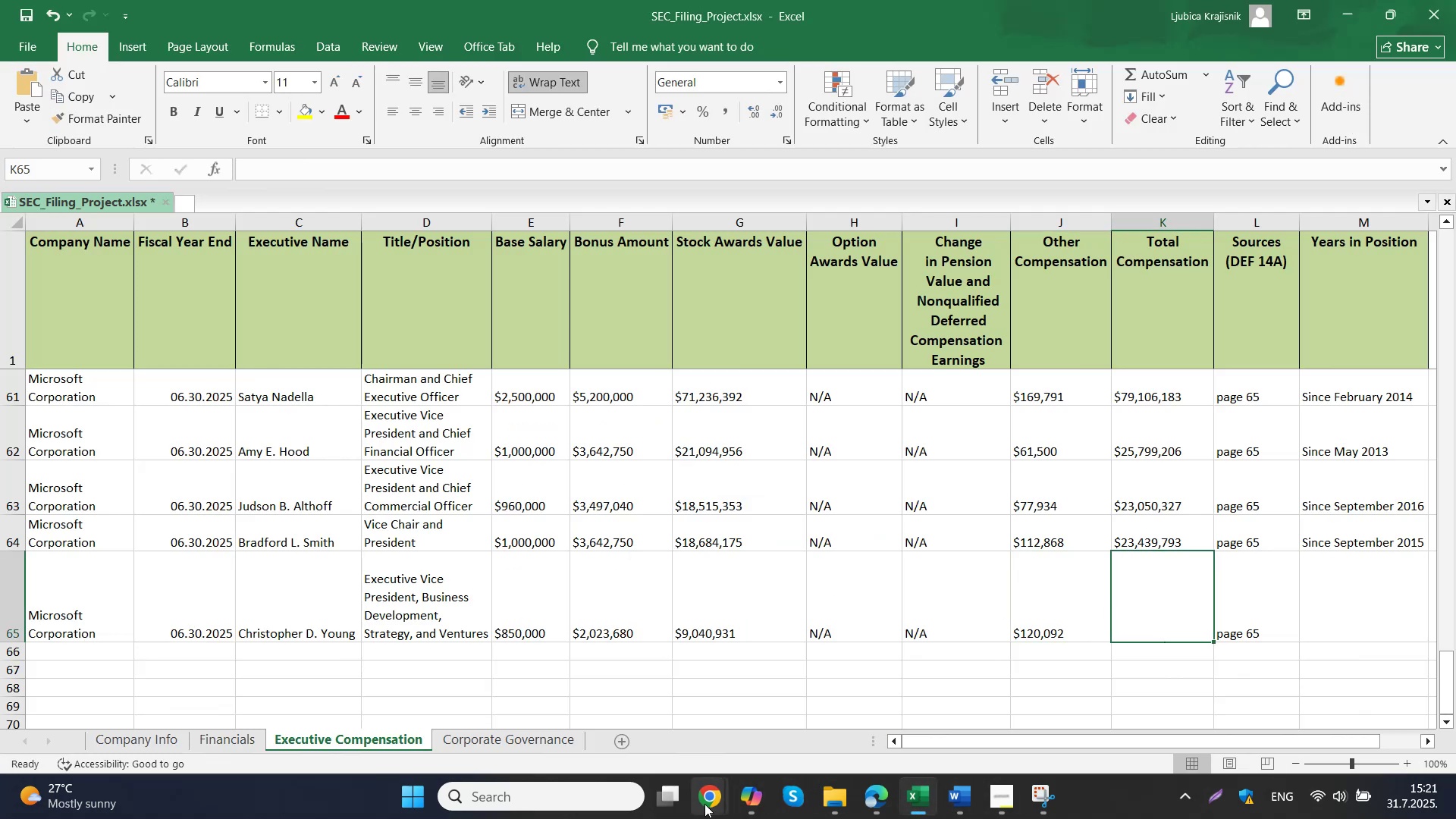 
left_click([634, 701])
 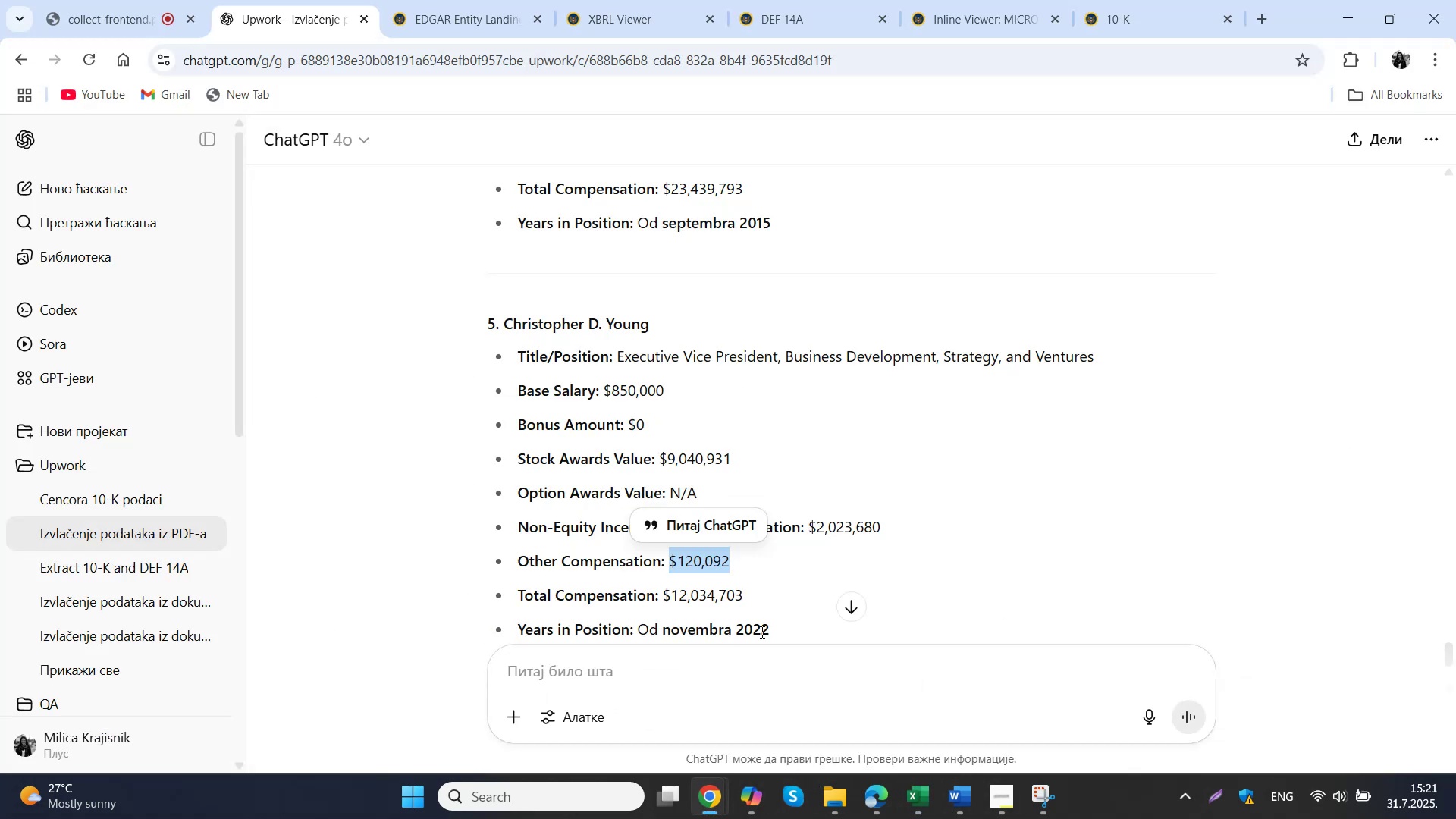 
left_click_drag(start_coordinate=[770, 594], to_coordinate=[663, 601])
 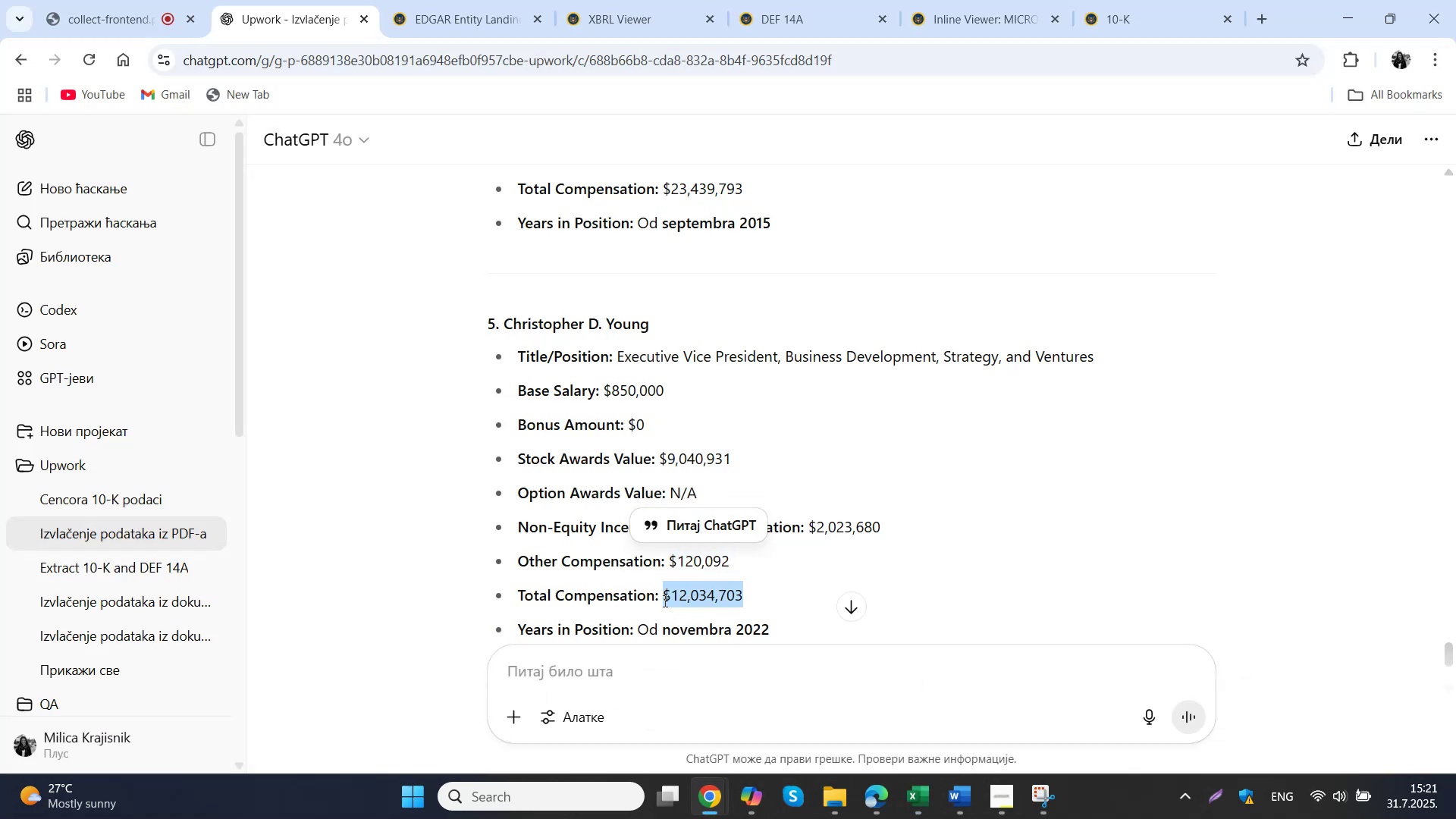 
key(Control+ControlLeft)
 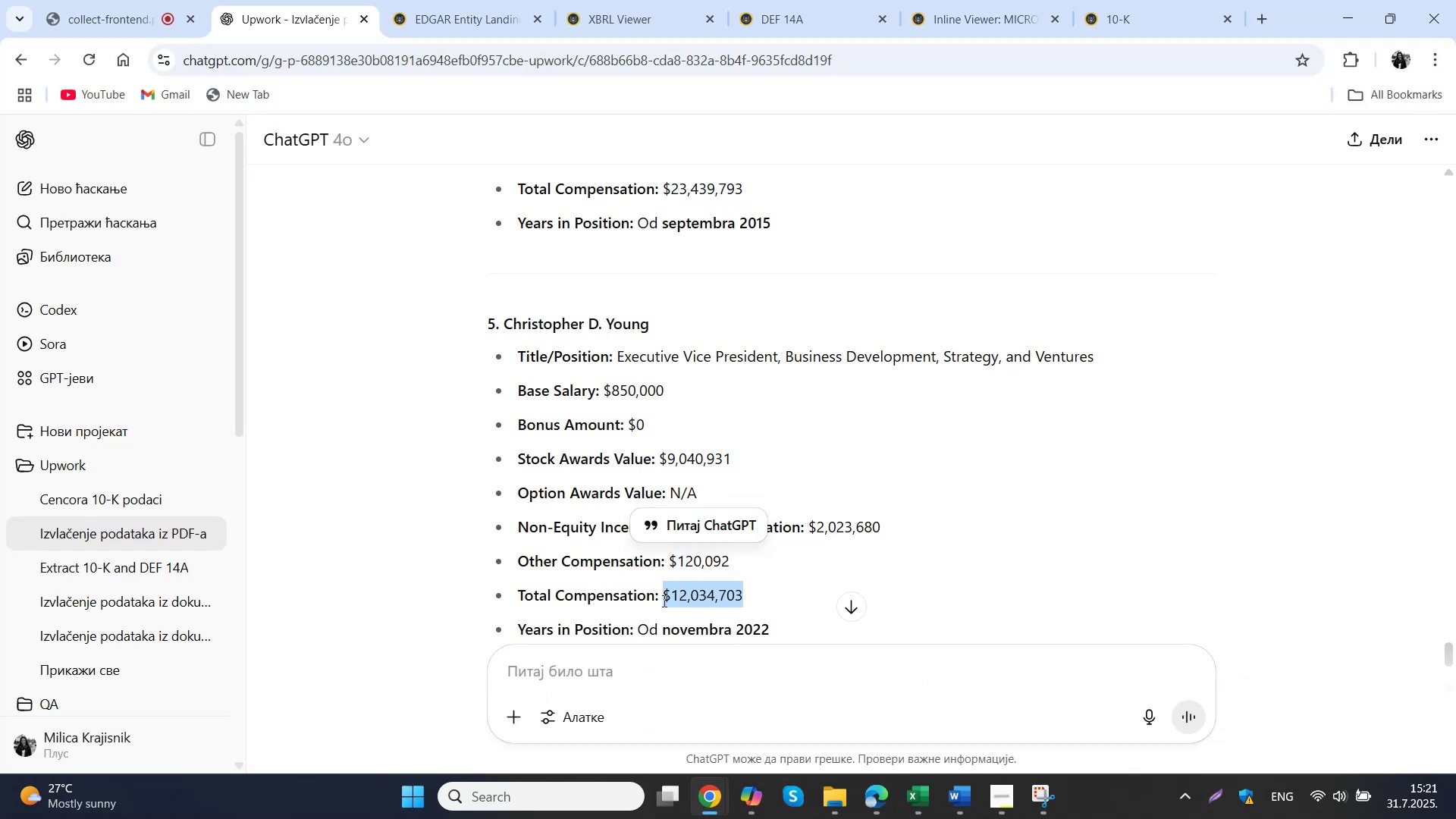 
key(Control+C)
 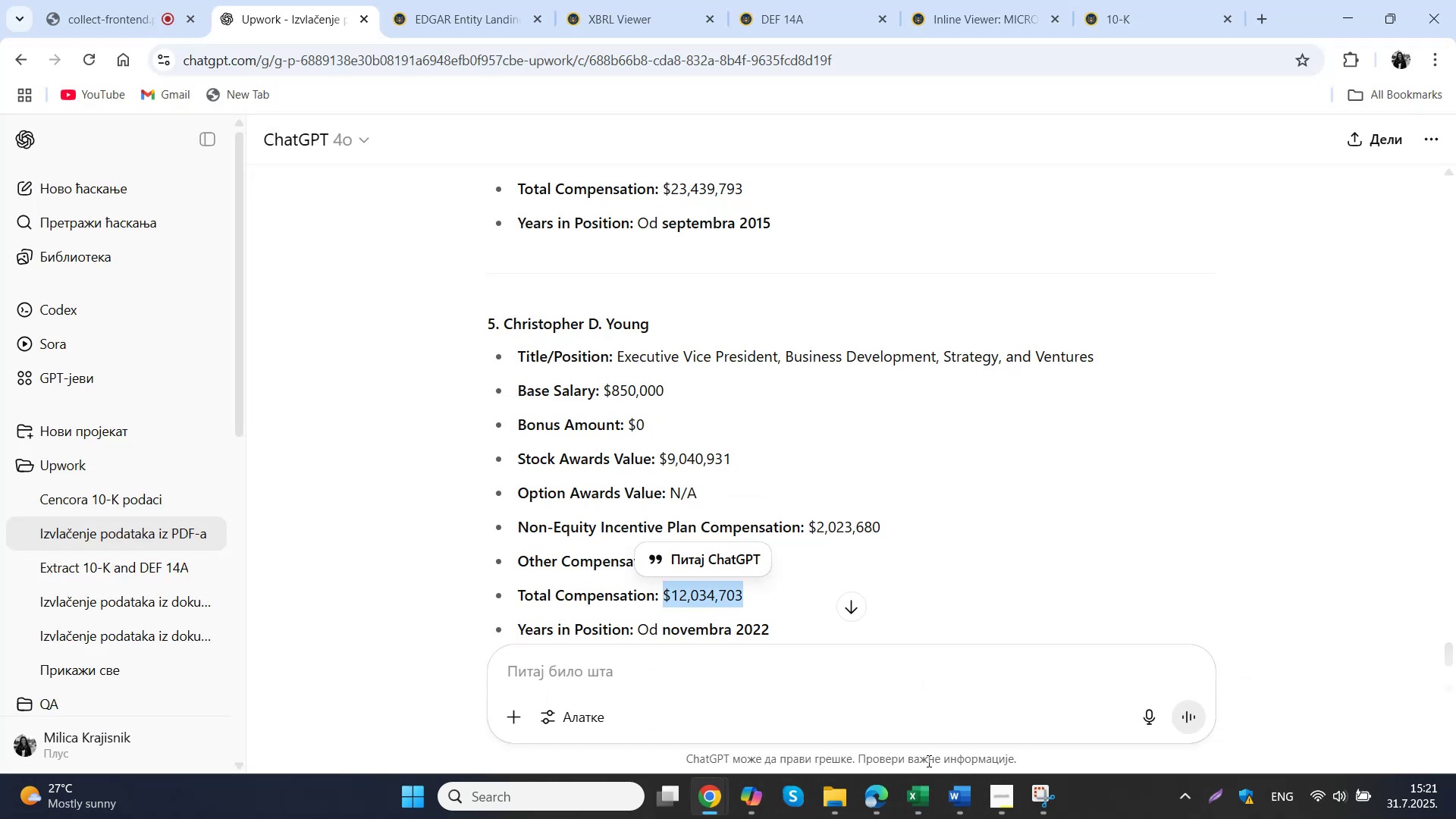 
left_click([925, 802])
 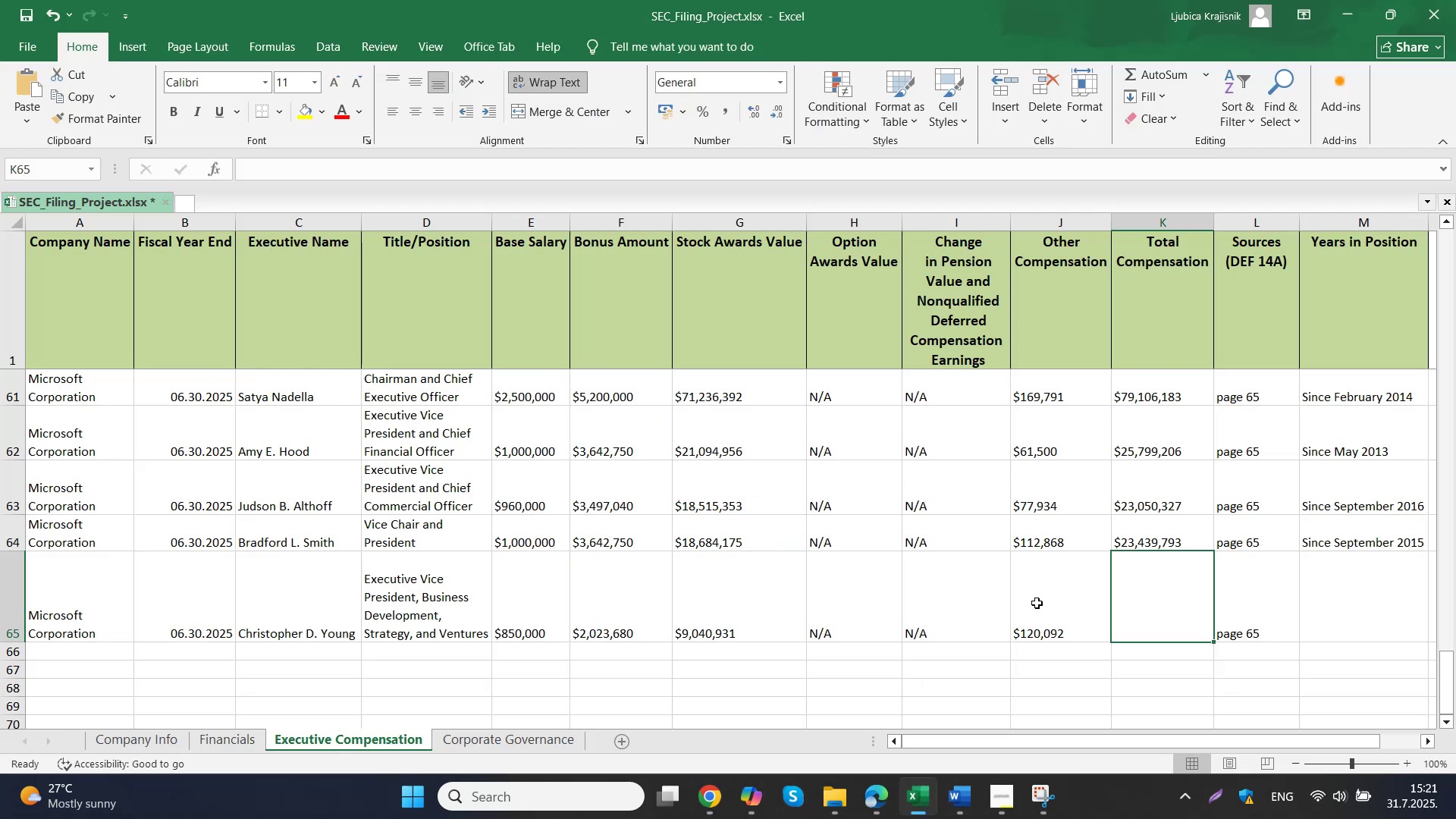 
double_click([1137, 601])
 